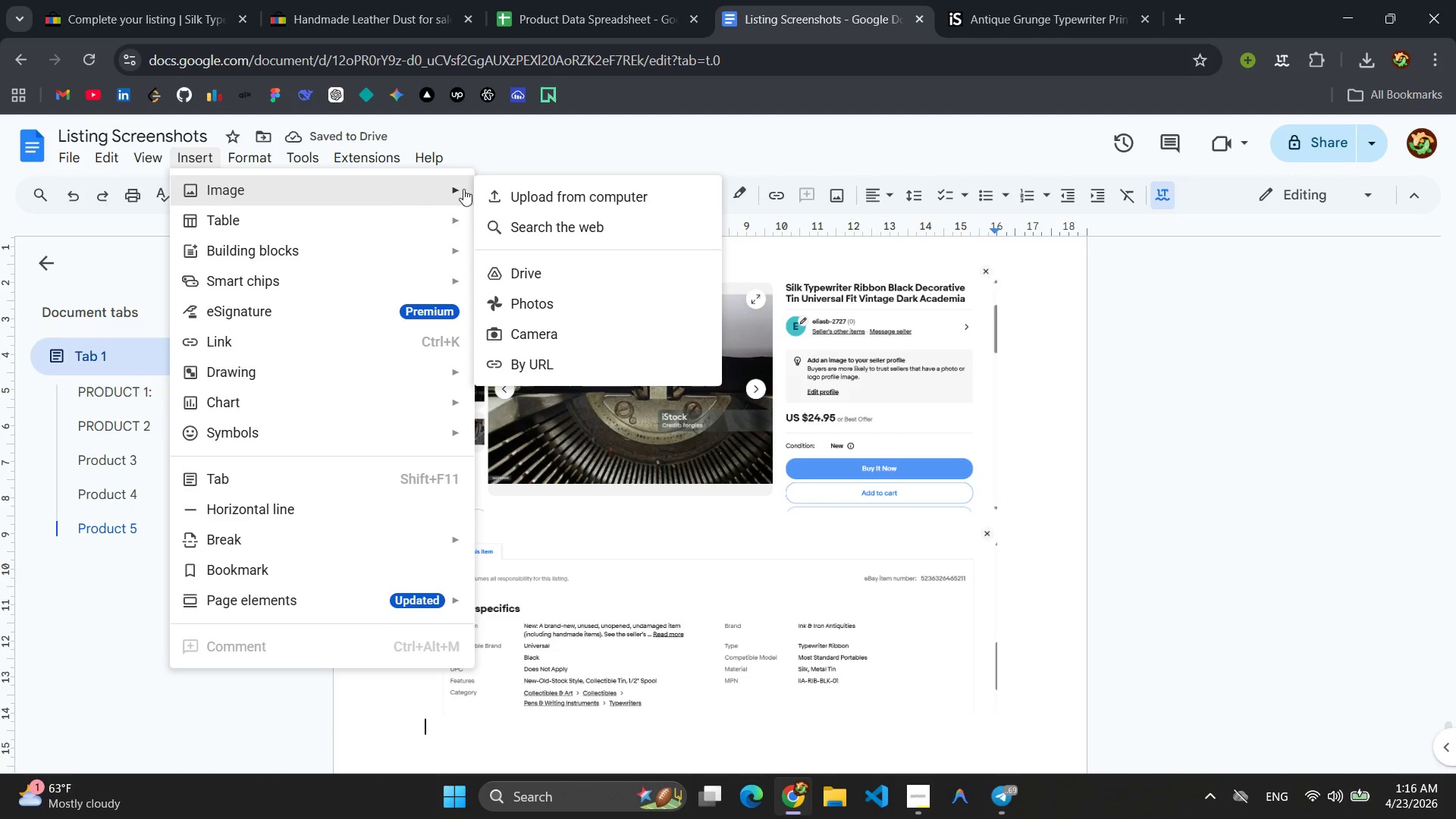 
left_click([532, 193])
 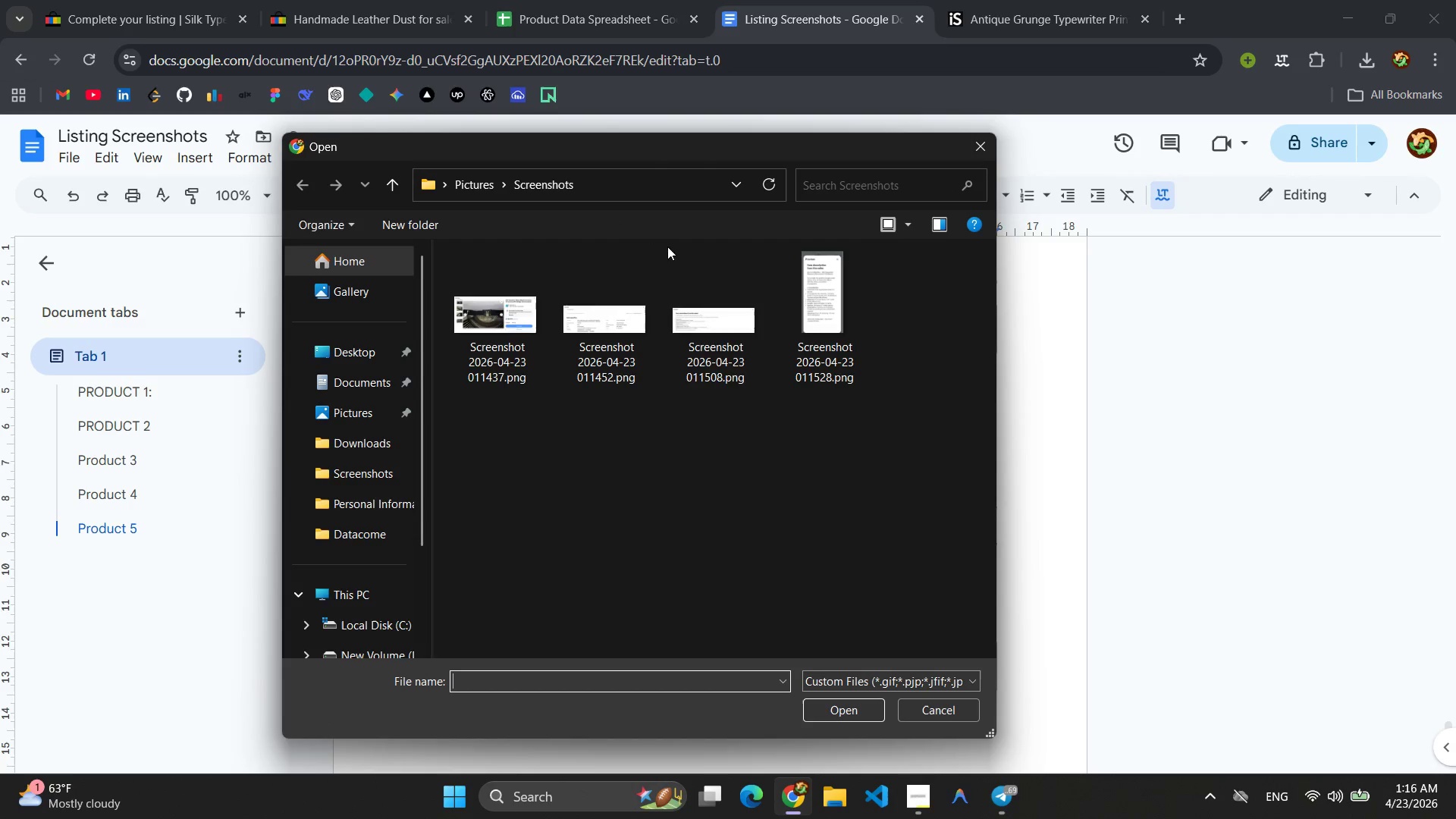 
left_click([714, 296])
 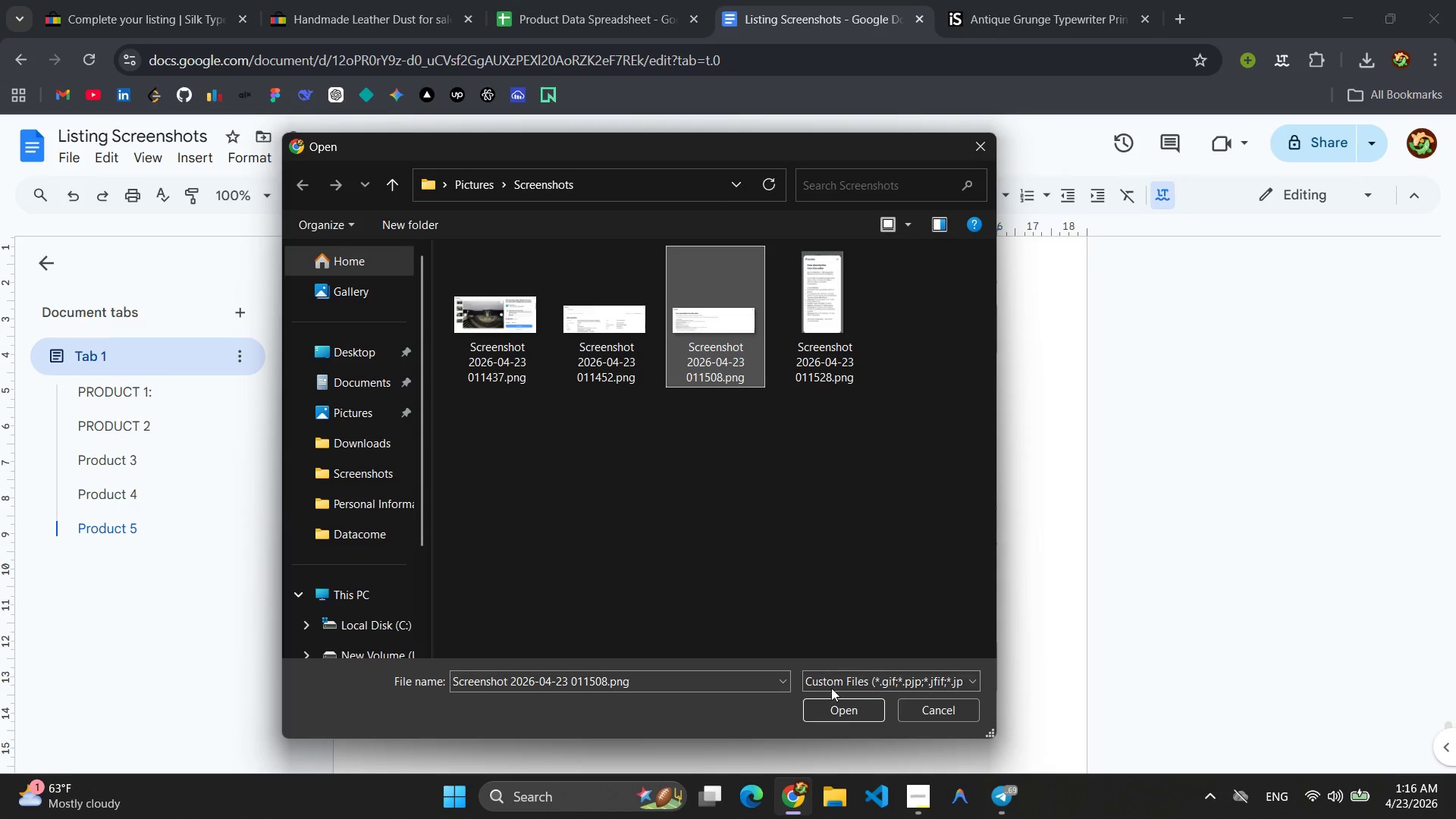 
left_click([833, 702])
 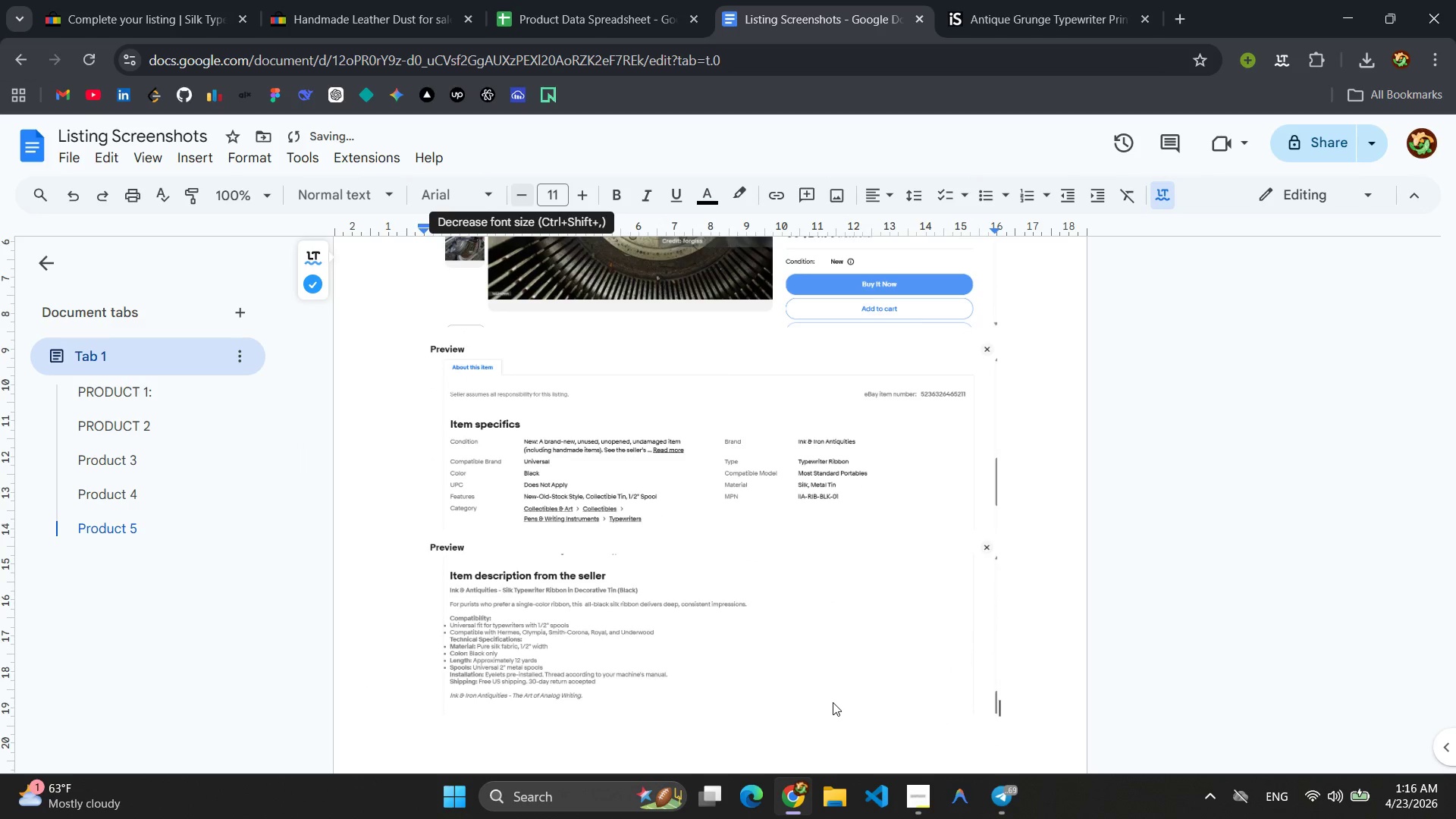 
key(Enter)
 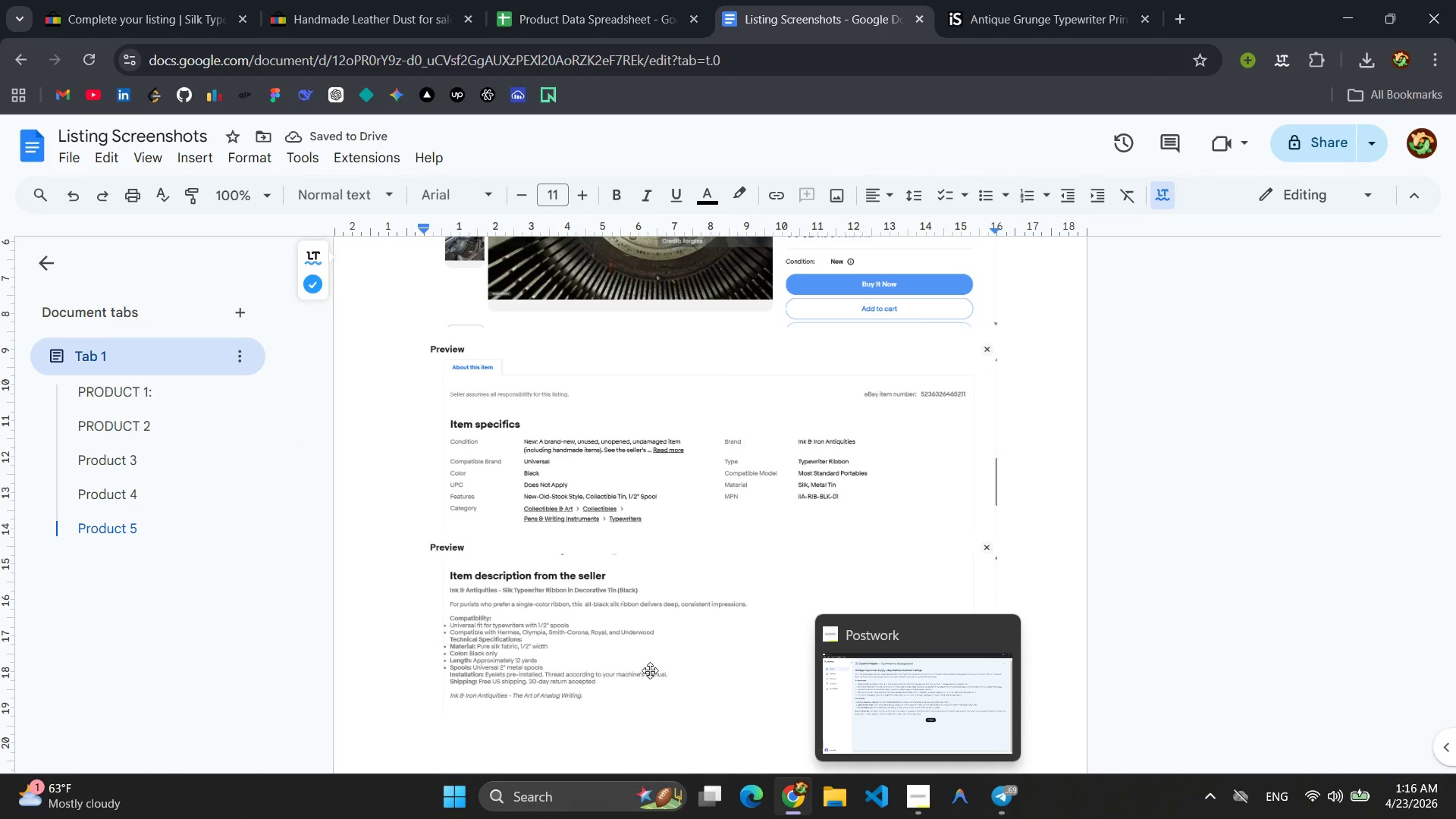 
left_click([184, 158])
 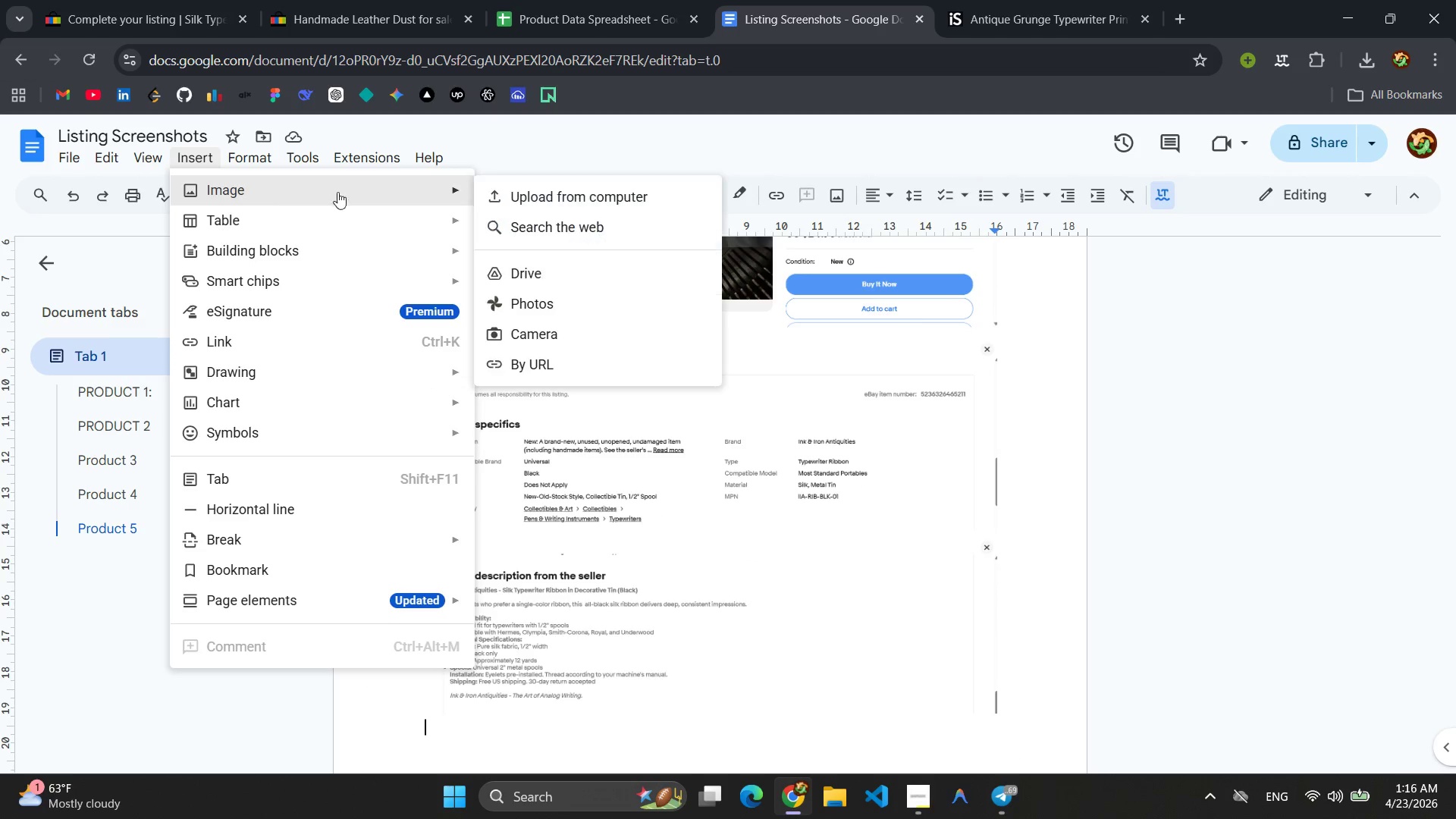 
left_click([582, 194])
 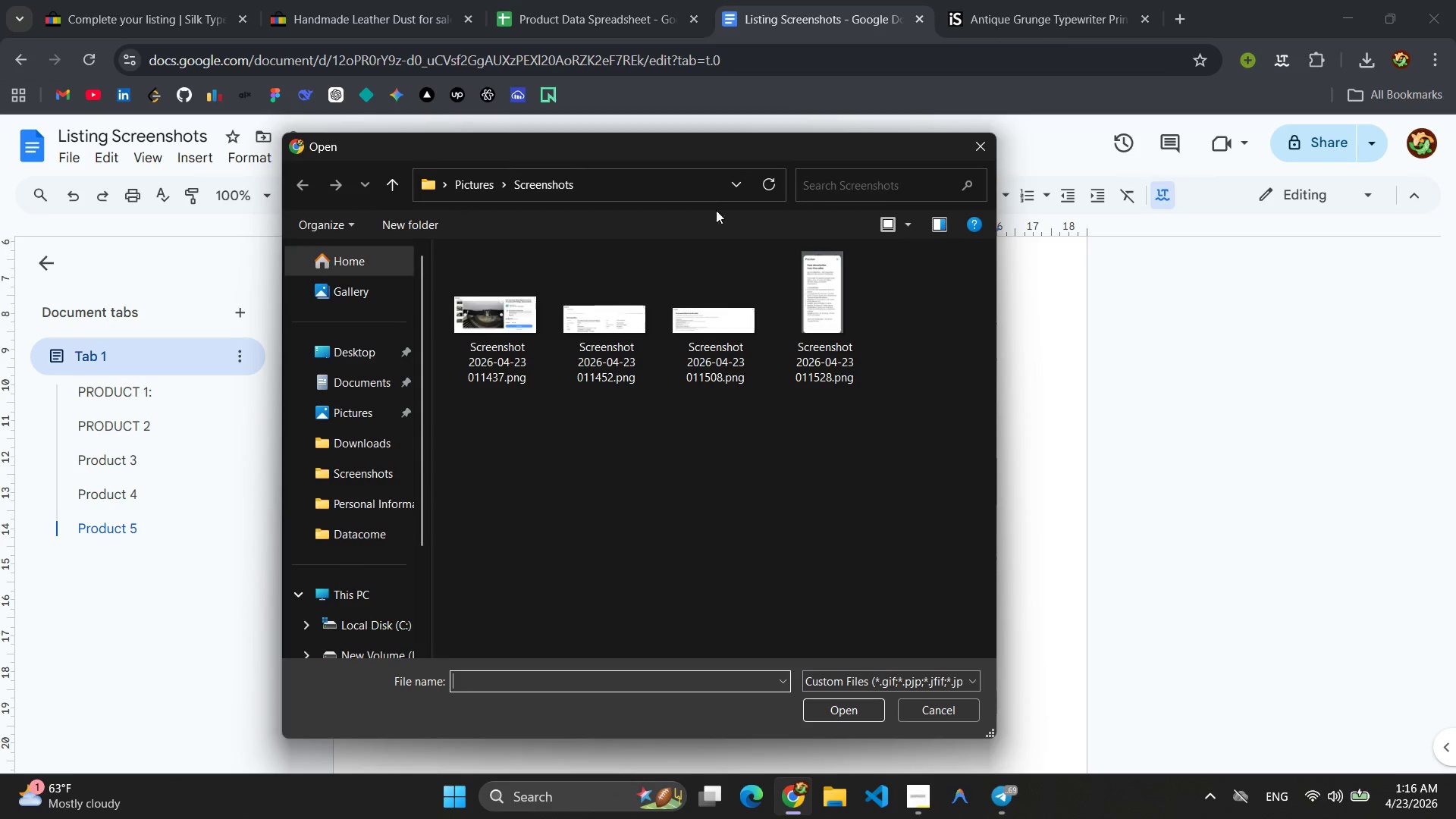 
left_click([811, 299])
 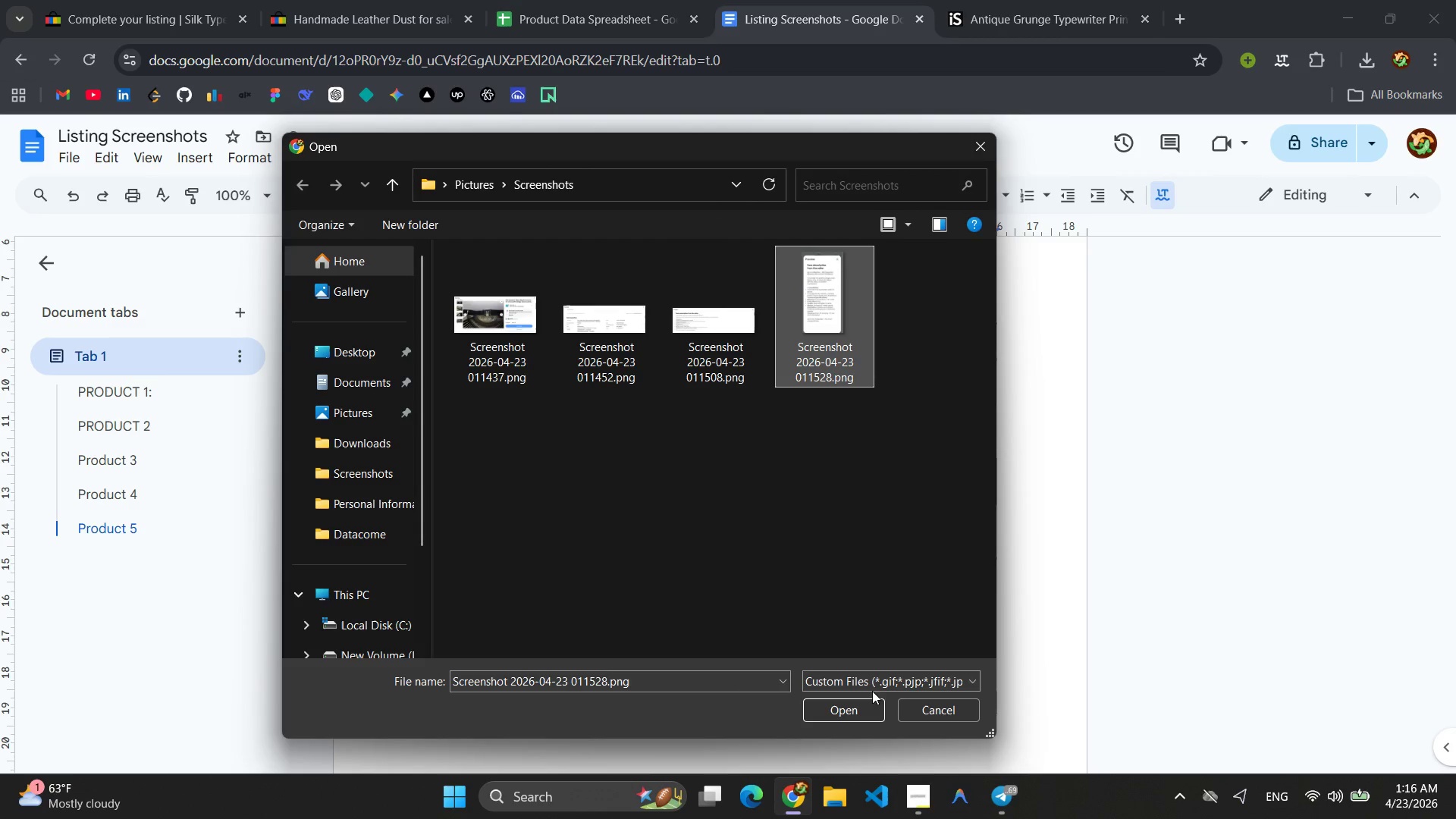 
left_click([855, 715])
 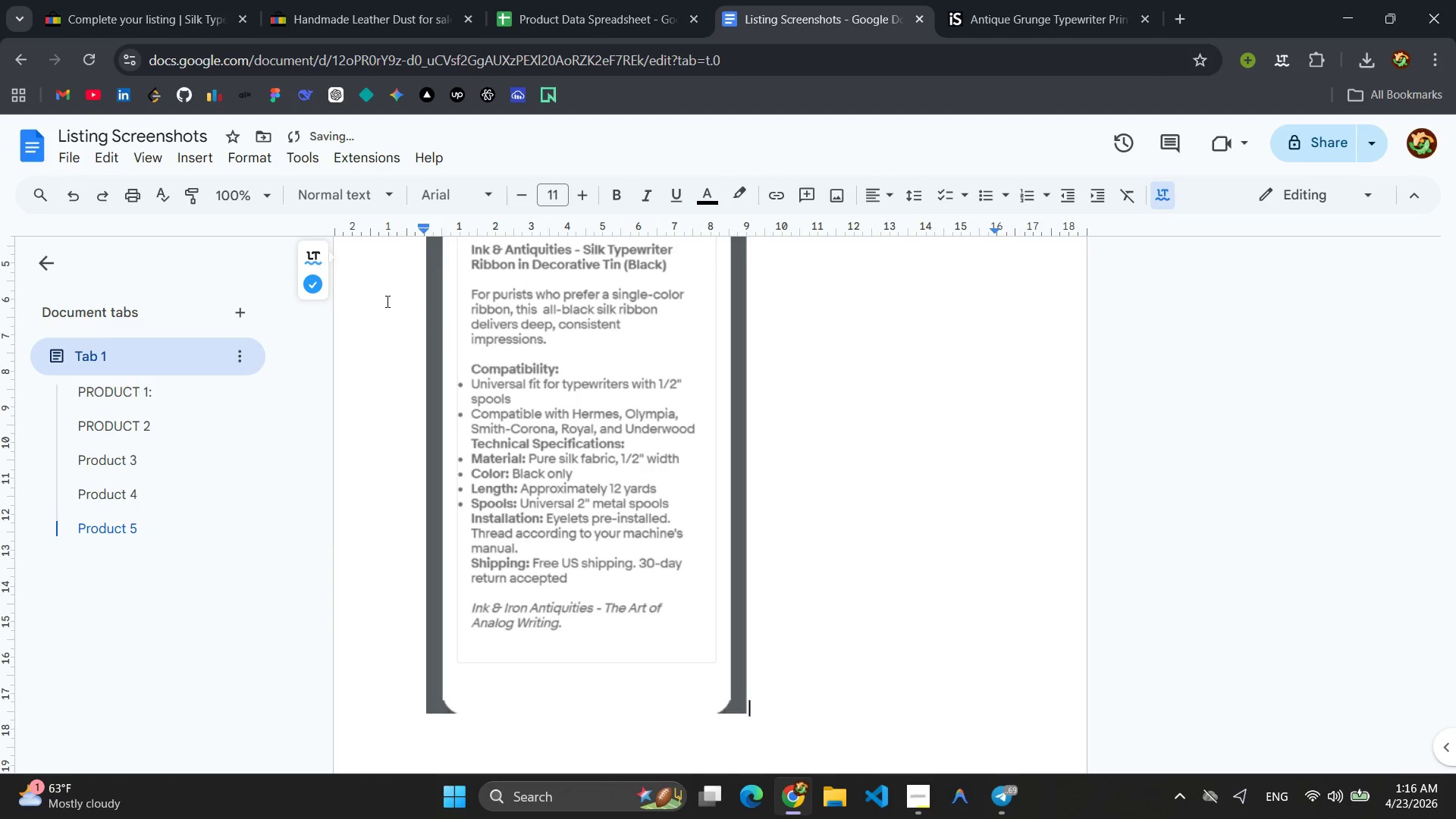 
scroll: coordinate [724, 488], scroll_direction: up, amount: 111.0
 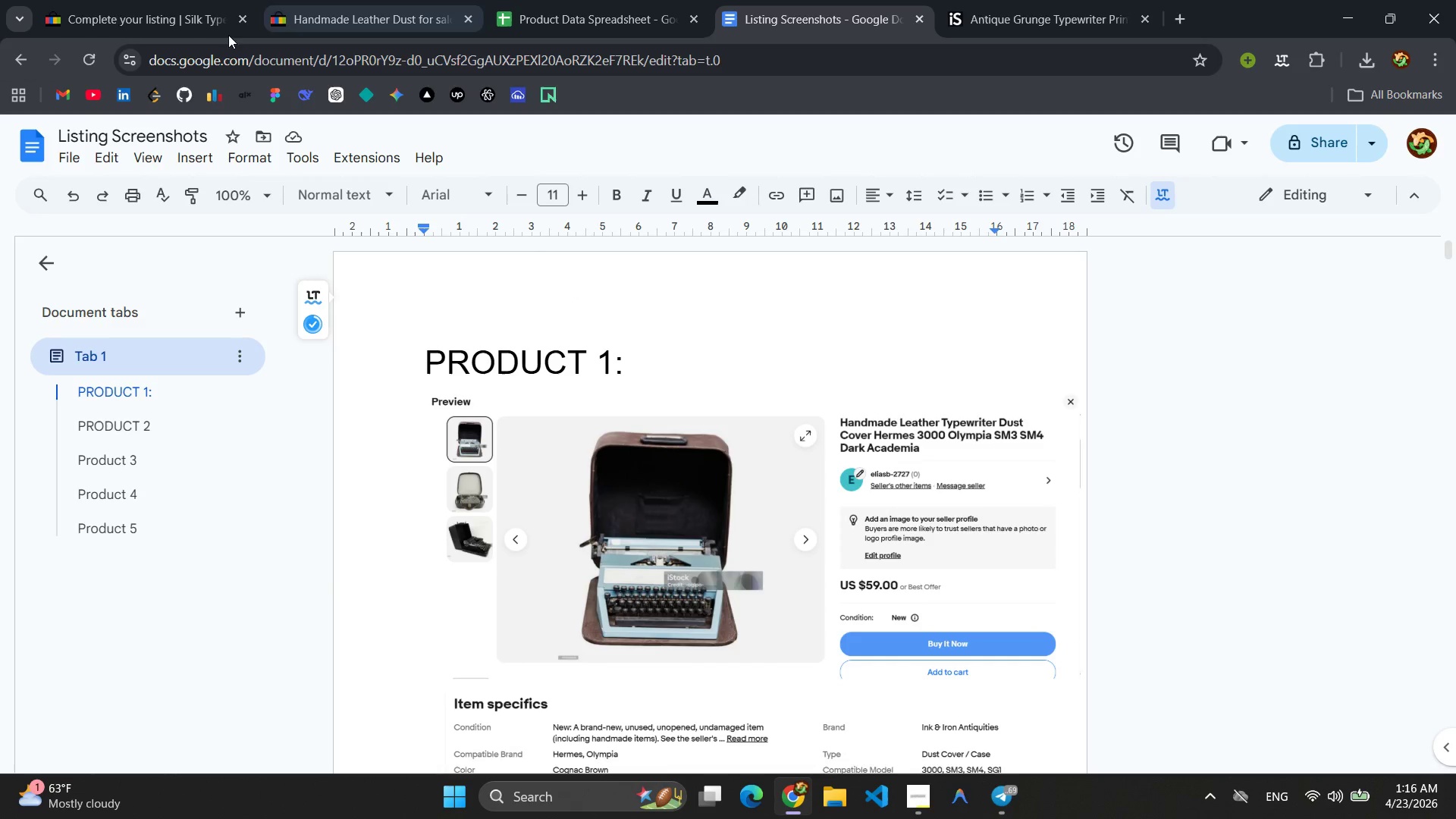 
left_click([169, 27])
 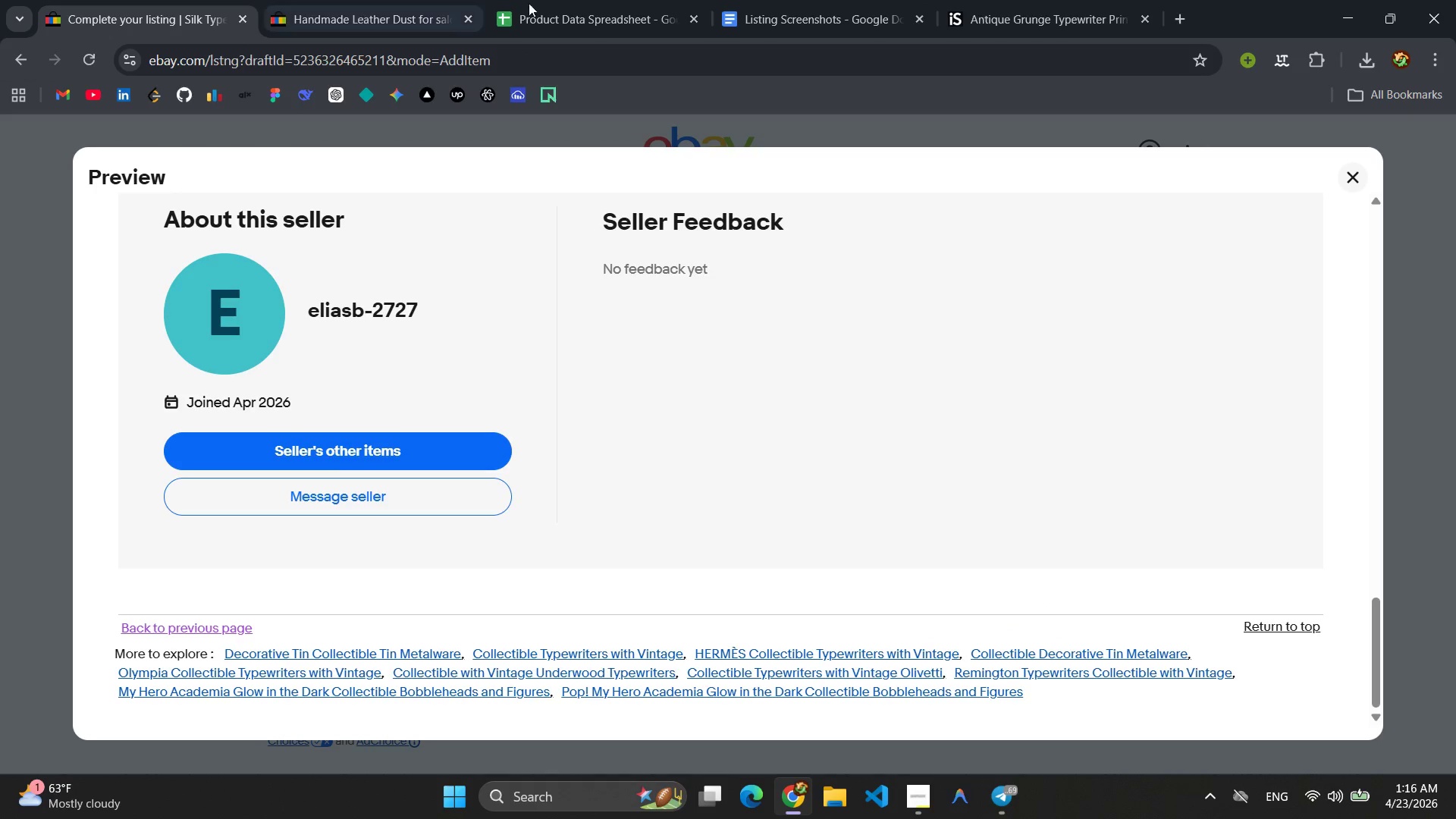 
left_click([584, 1])
 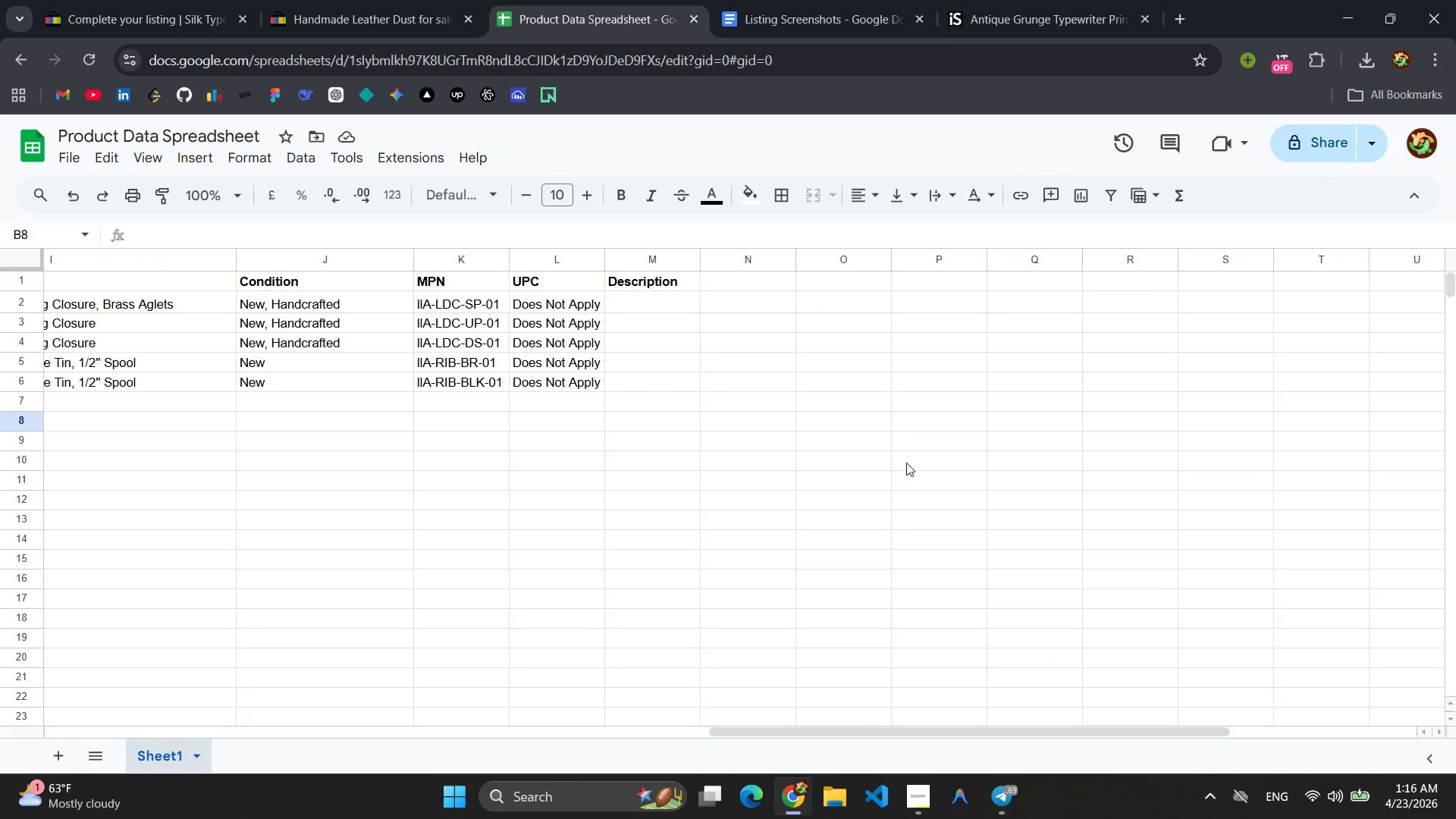 
wait(5.25)
 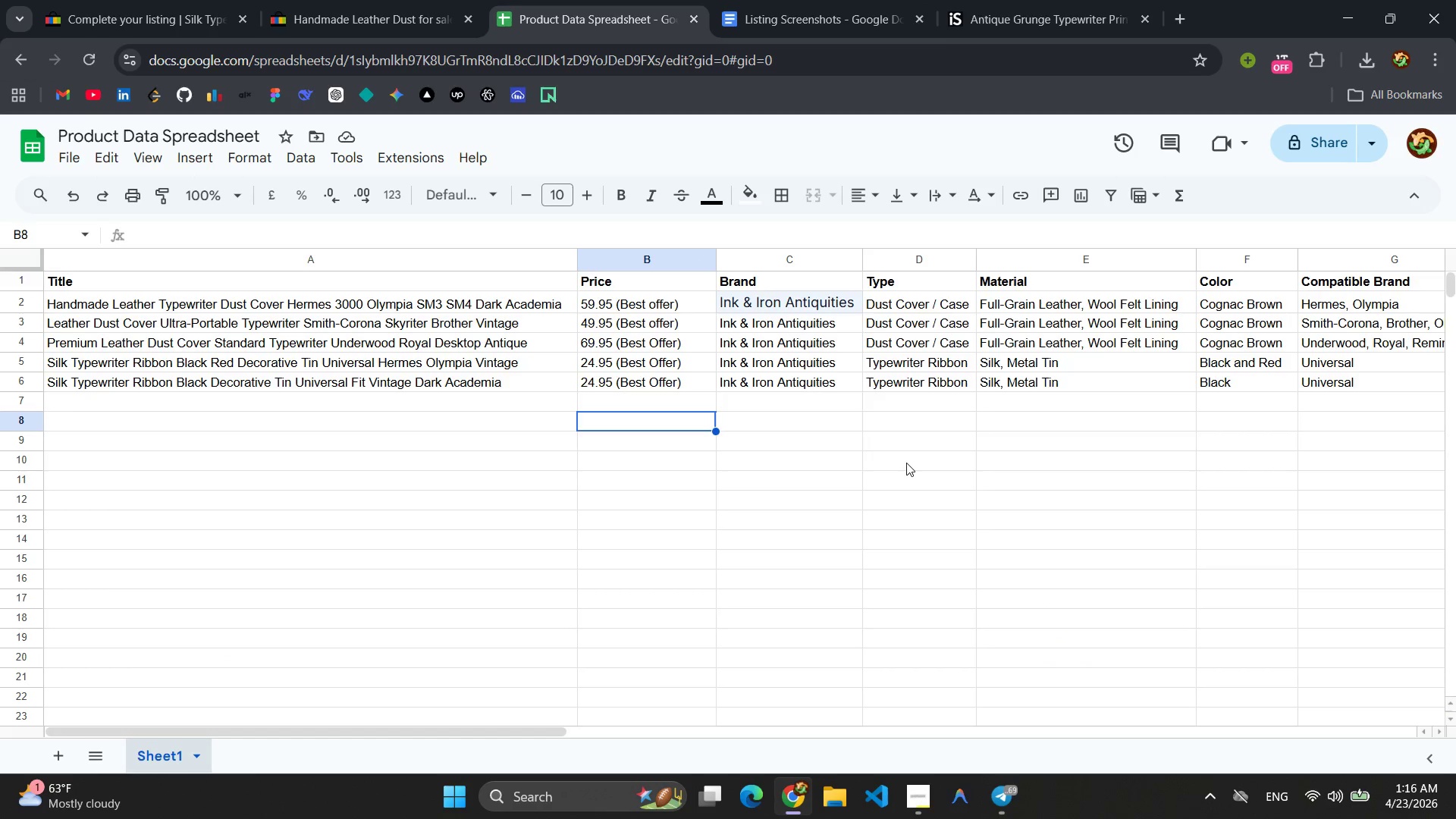 
left_click([76, 0])
 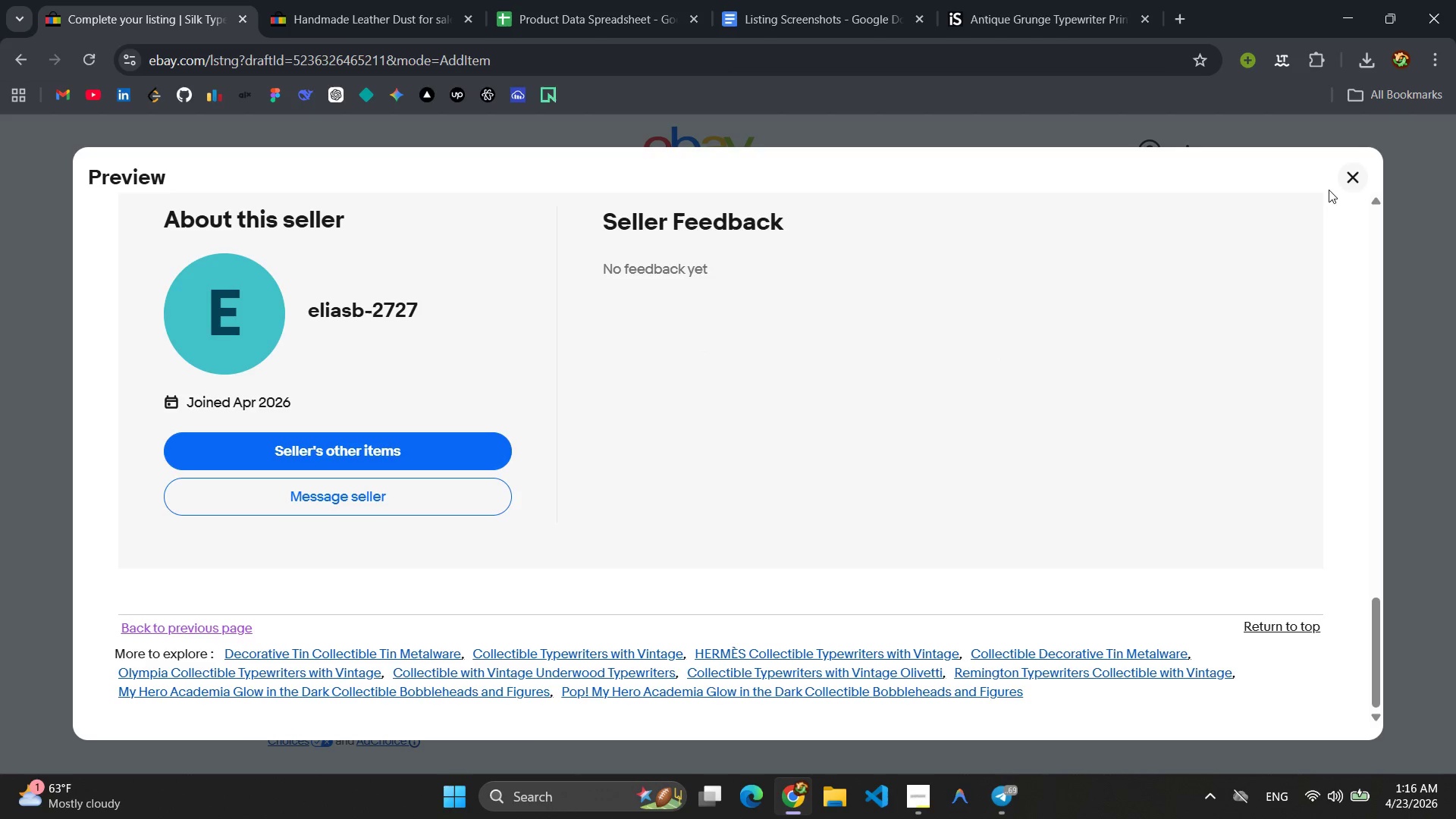 
left_click([1354, 171])
 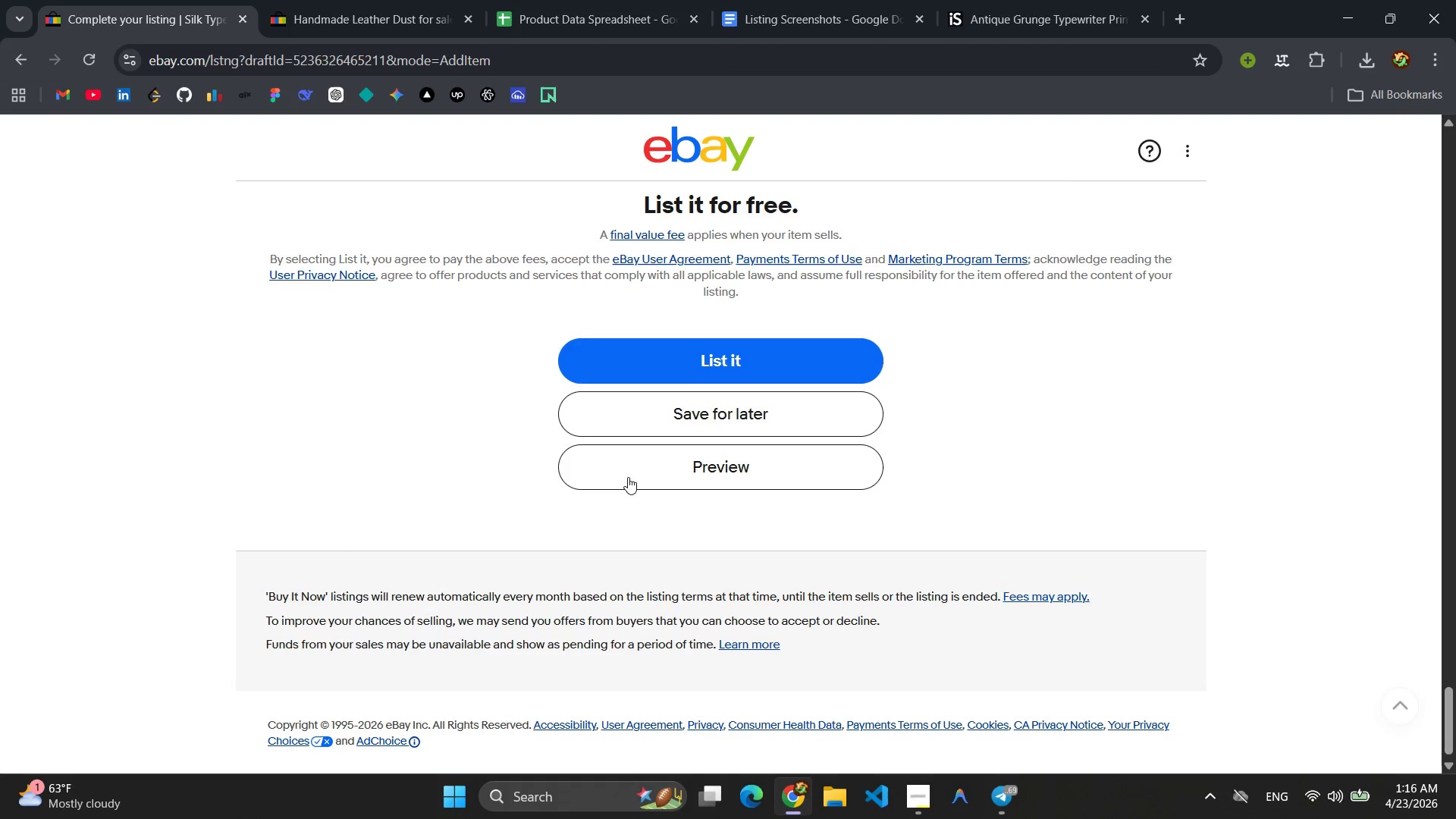 
scroll: coordinate [744, 468], scroll_direction: up, amount: 27.0
 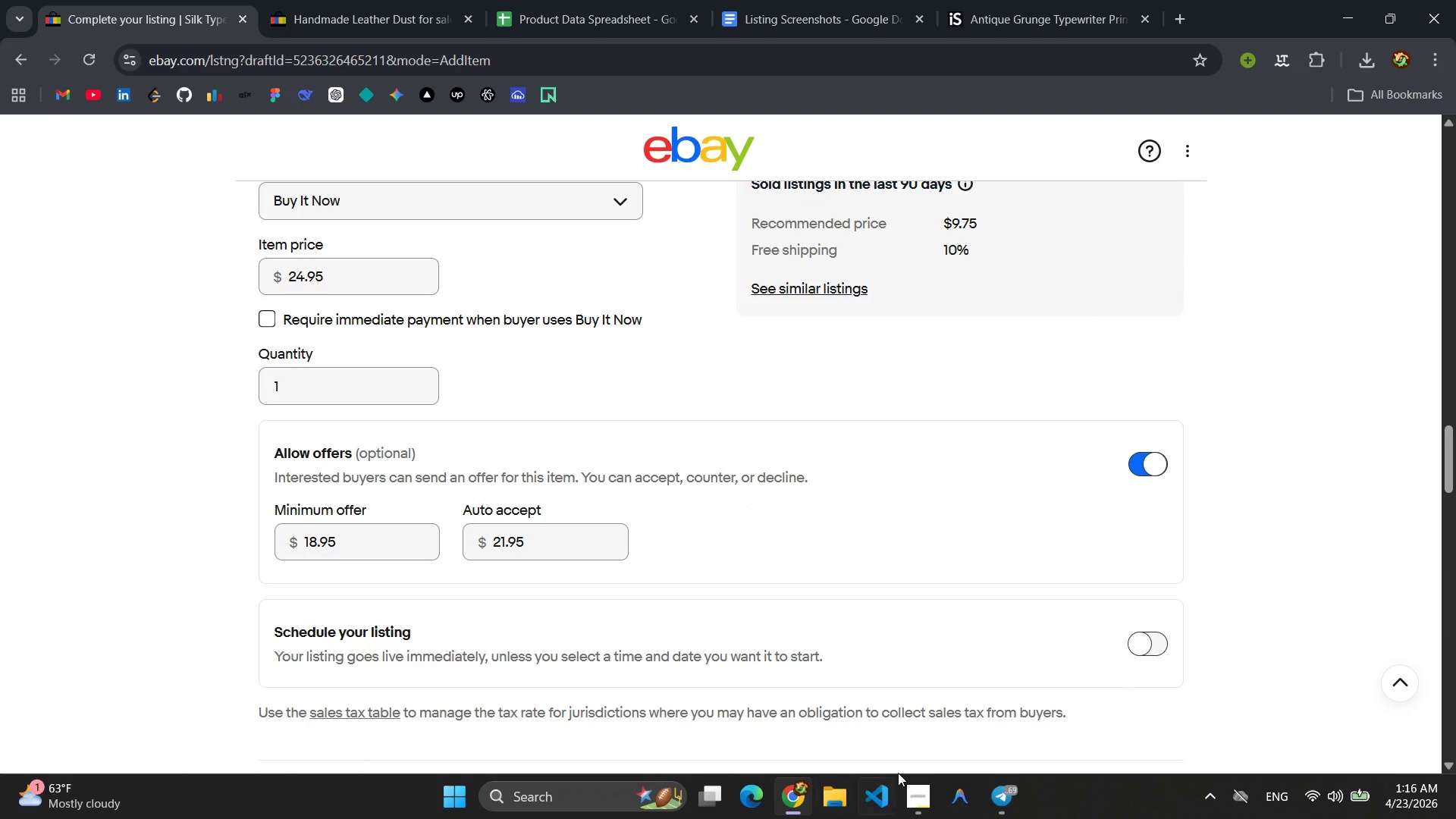 
left_click([917, 800])
 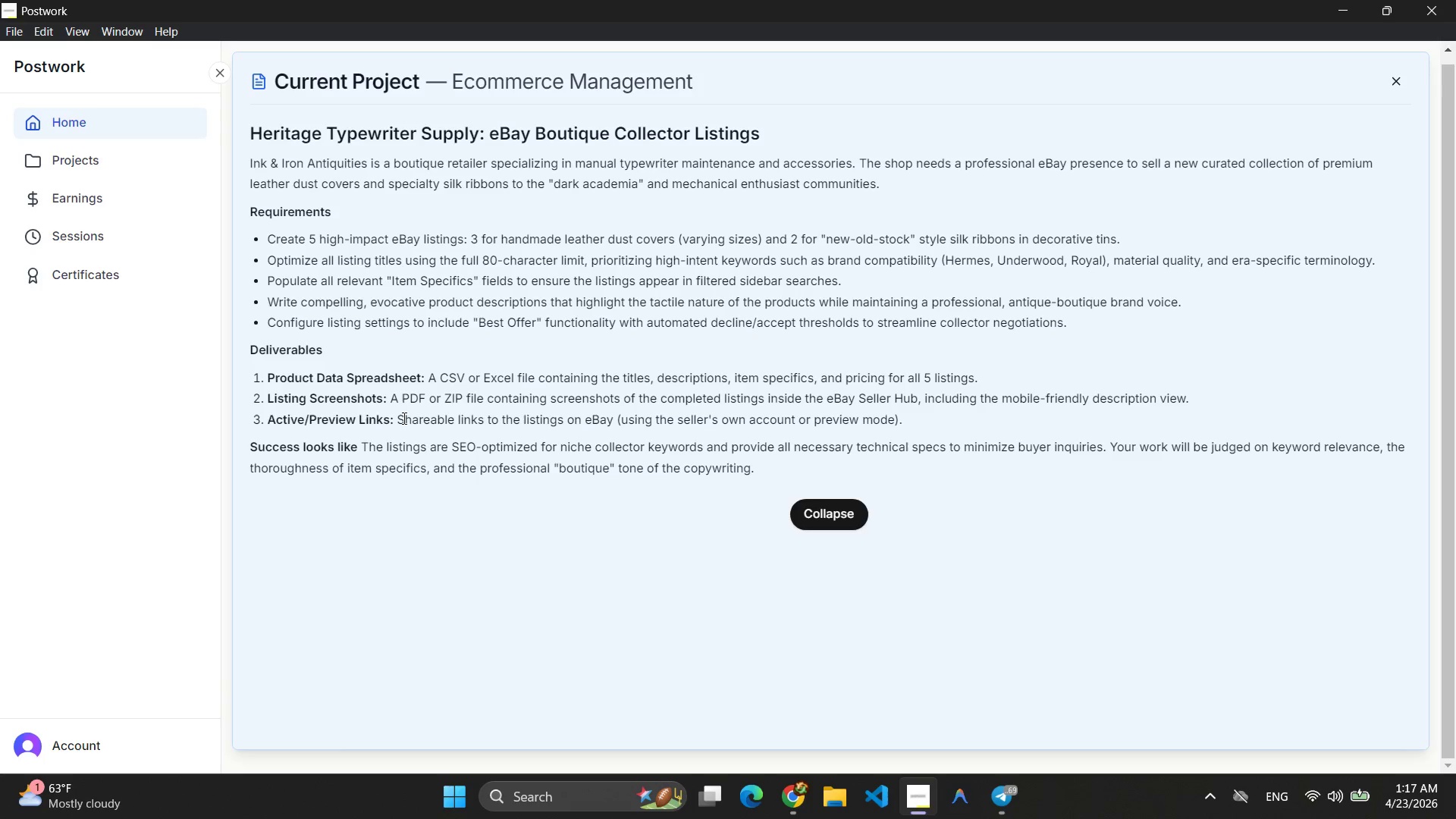 
wait(23.42)
 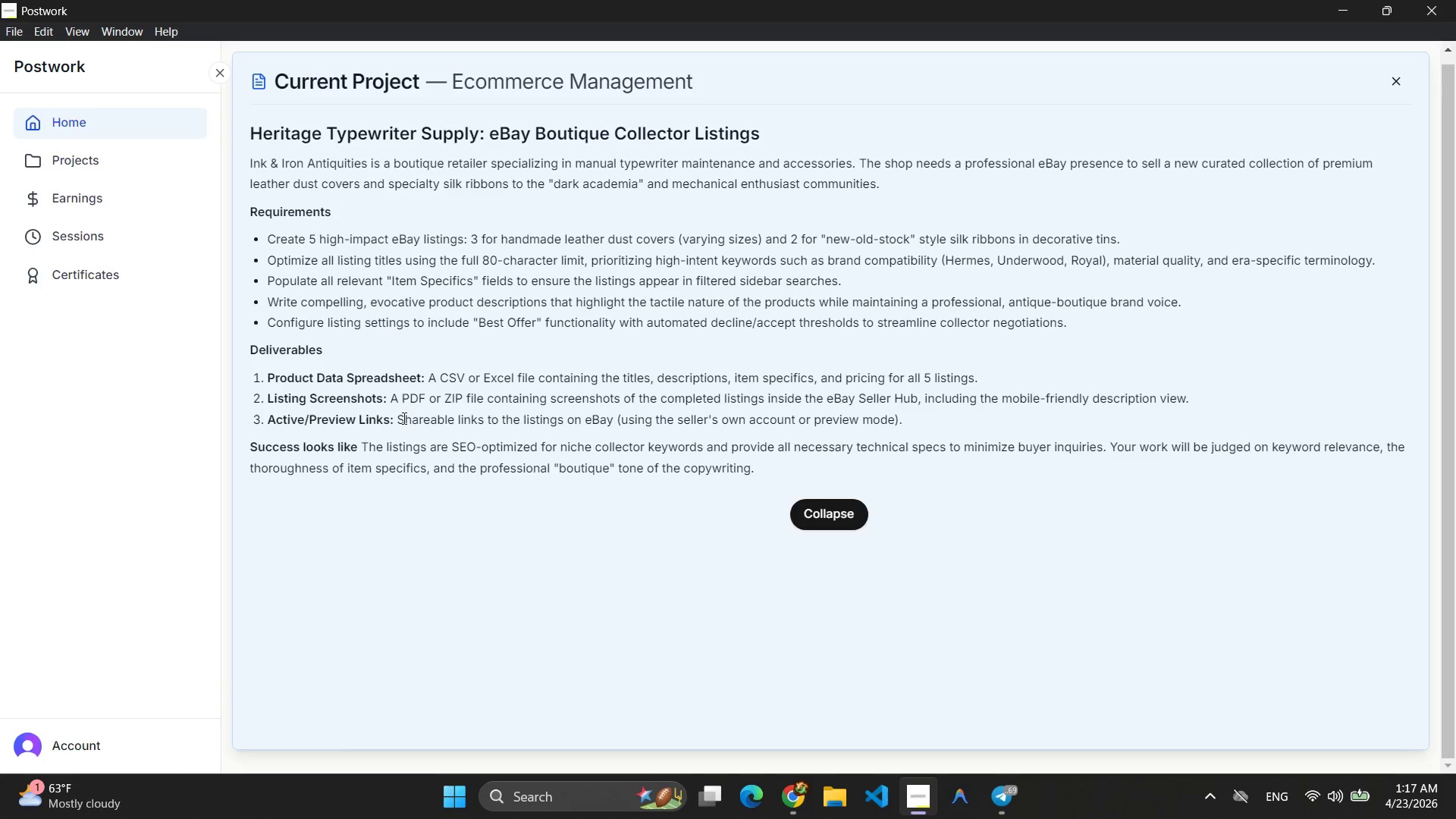 
left_click([807, 802])
 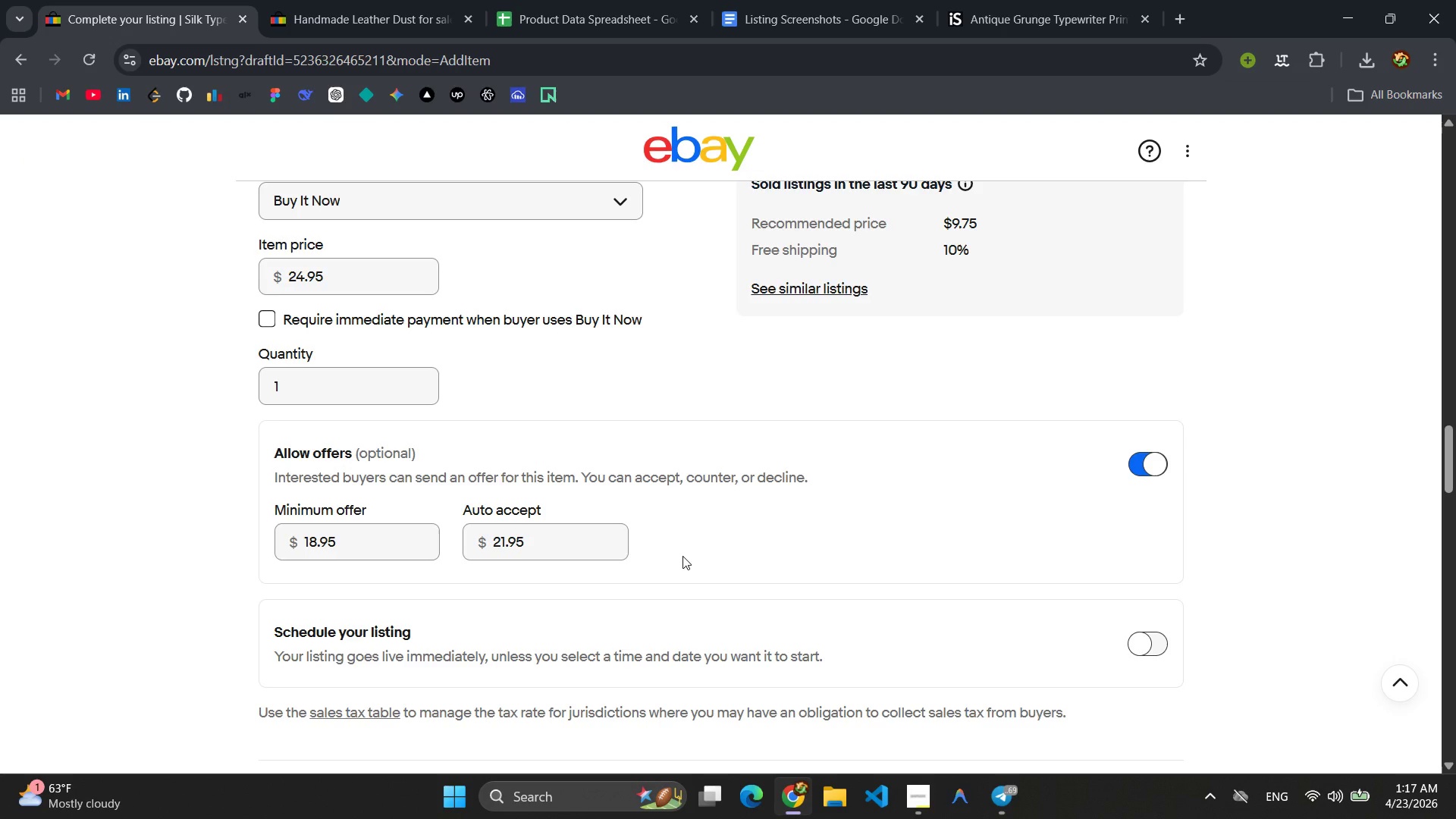 
wait(11.17)
 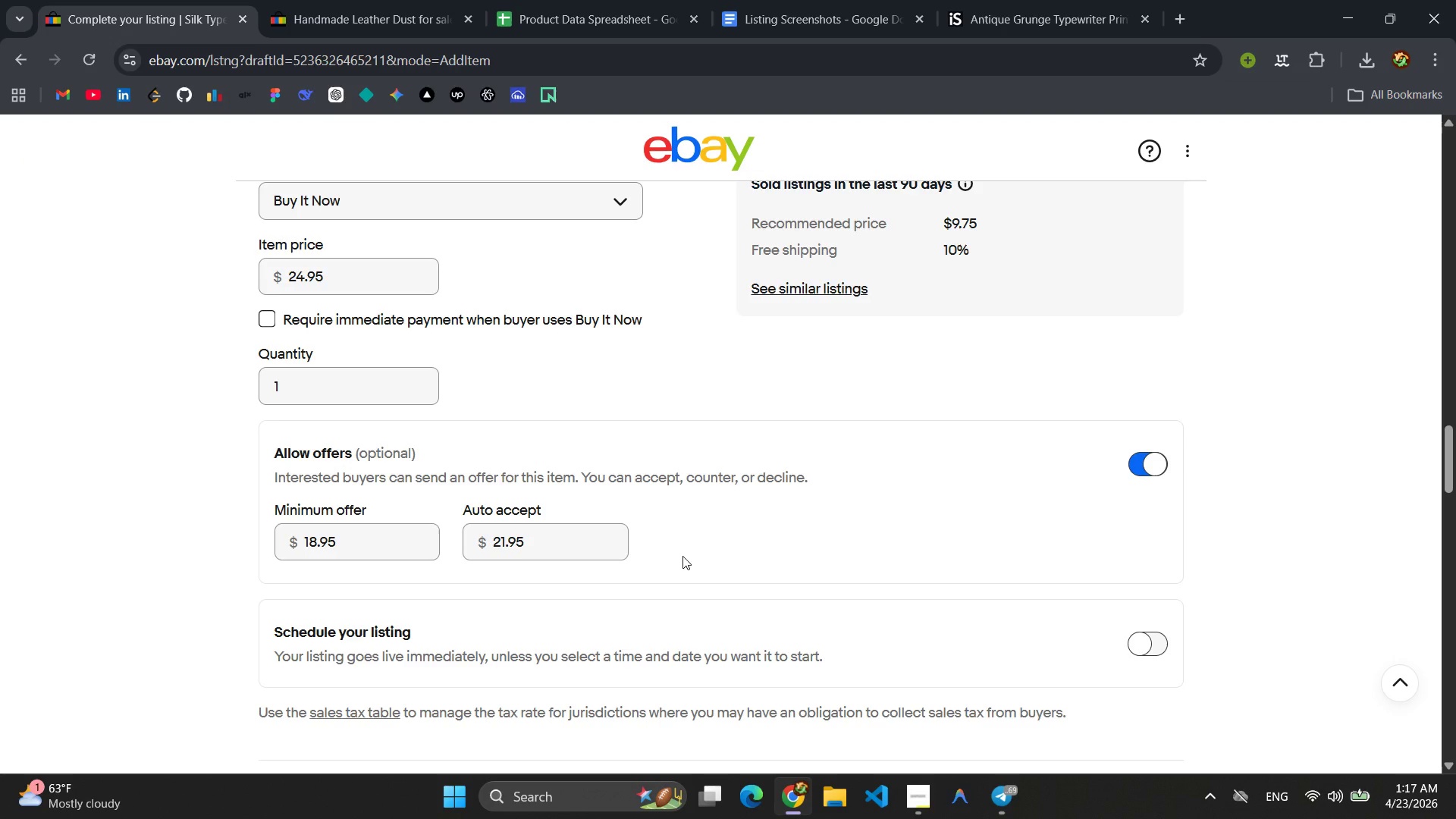 
scroll: coordinate [682, 556], scroll_direction: up, amount: 7.0
 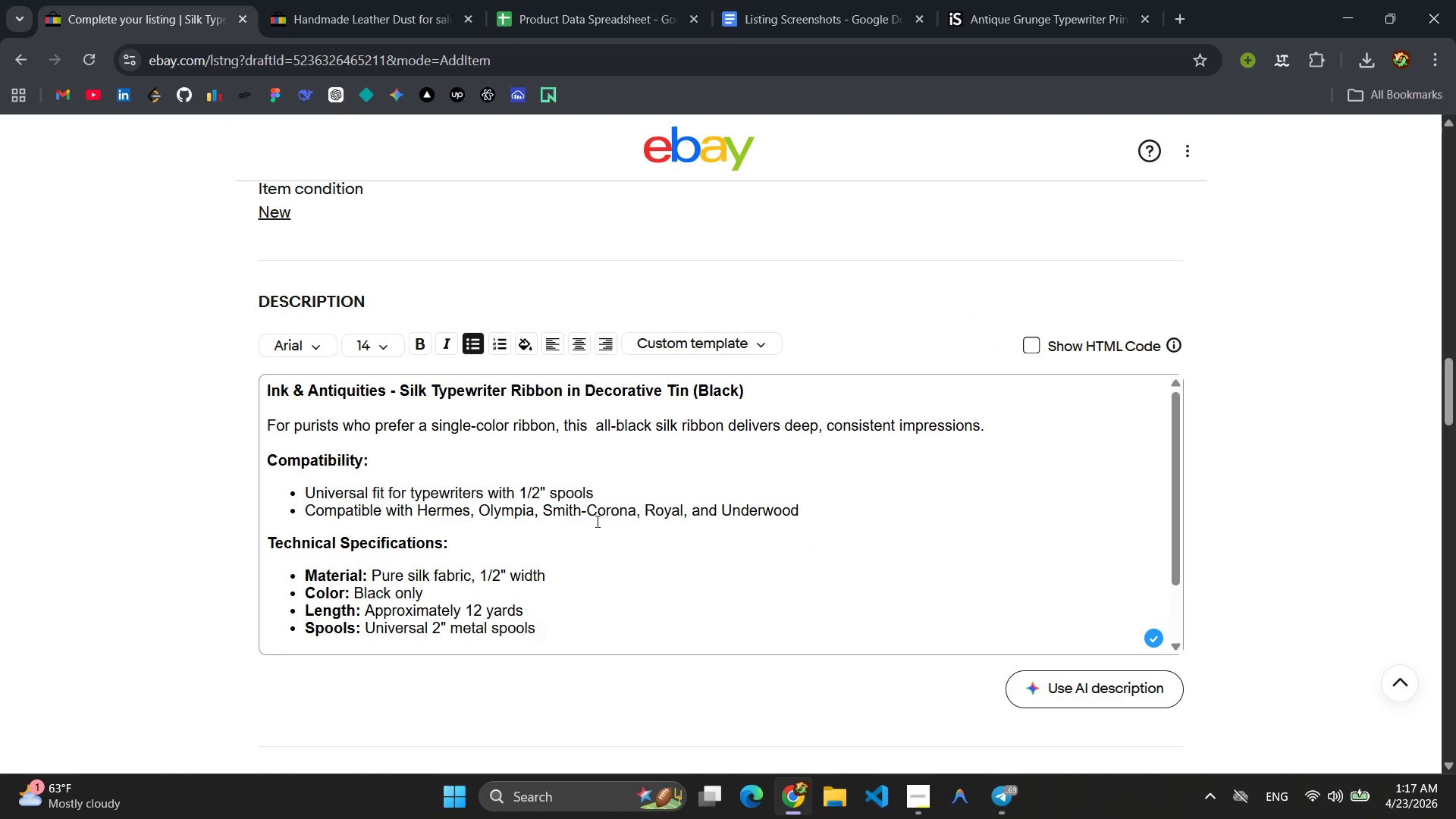 
left_click([594, 519])
 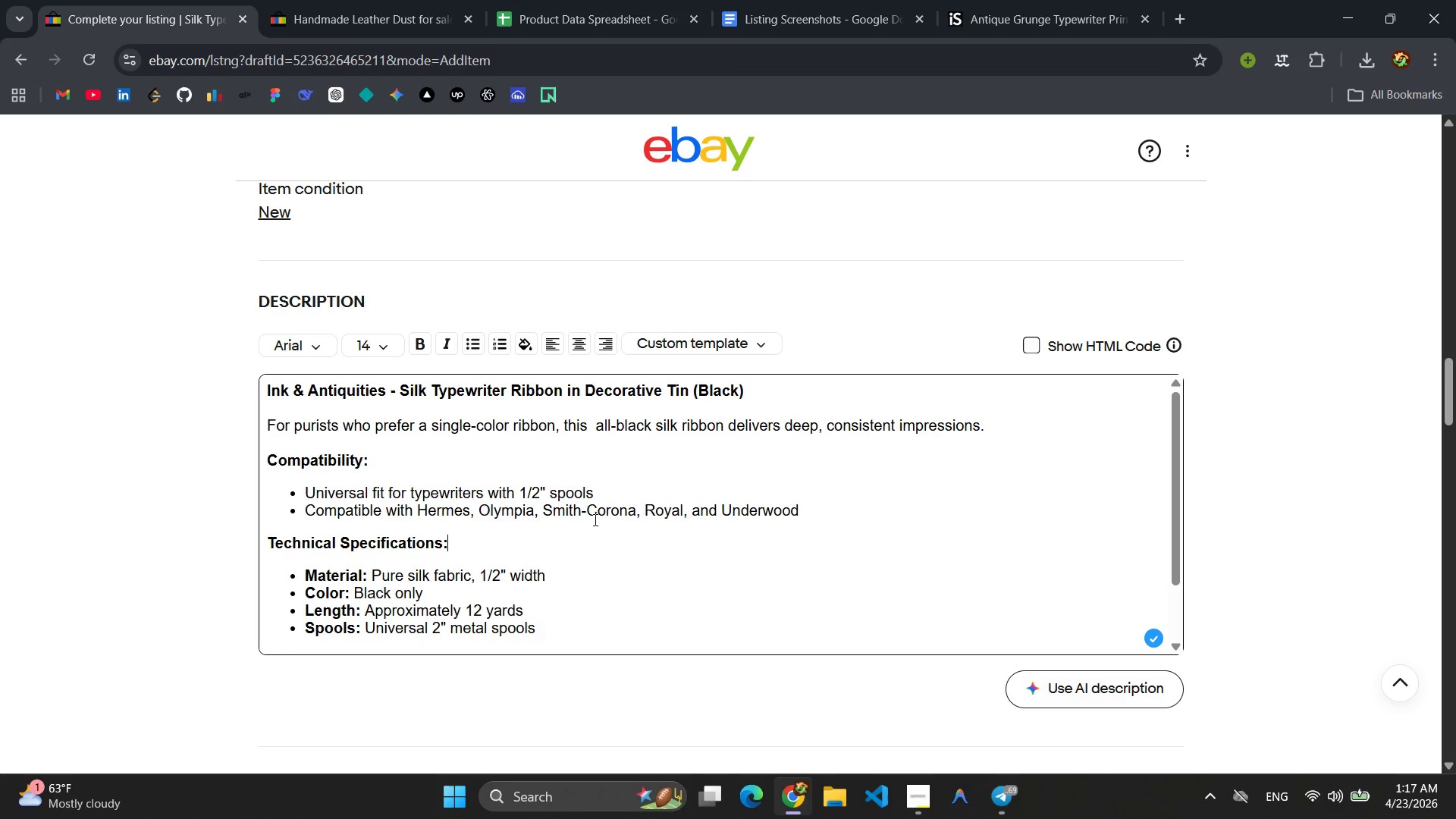 
key(Control+A)
 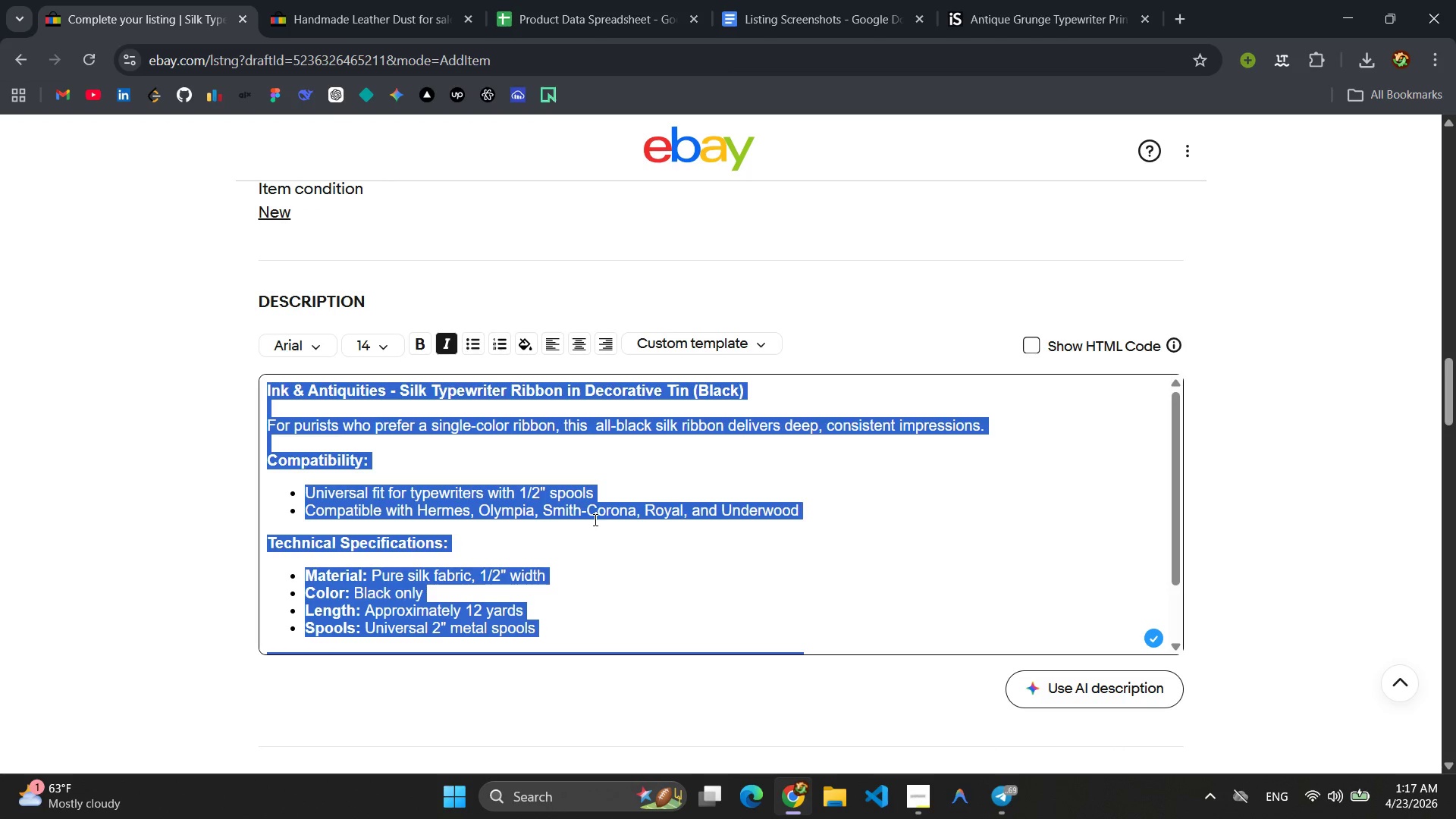 
key(Control+C)
 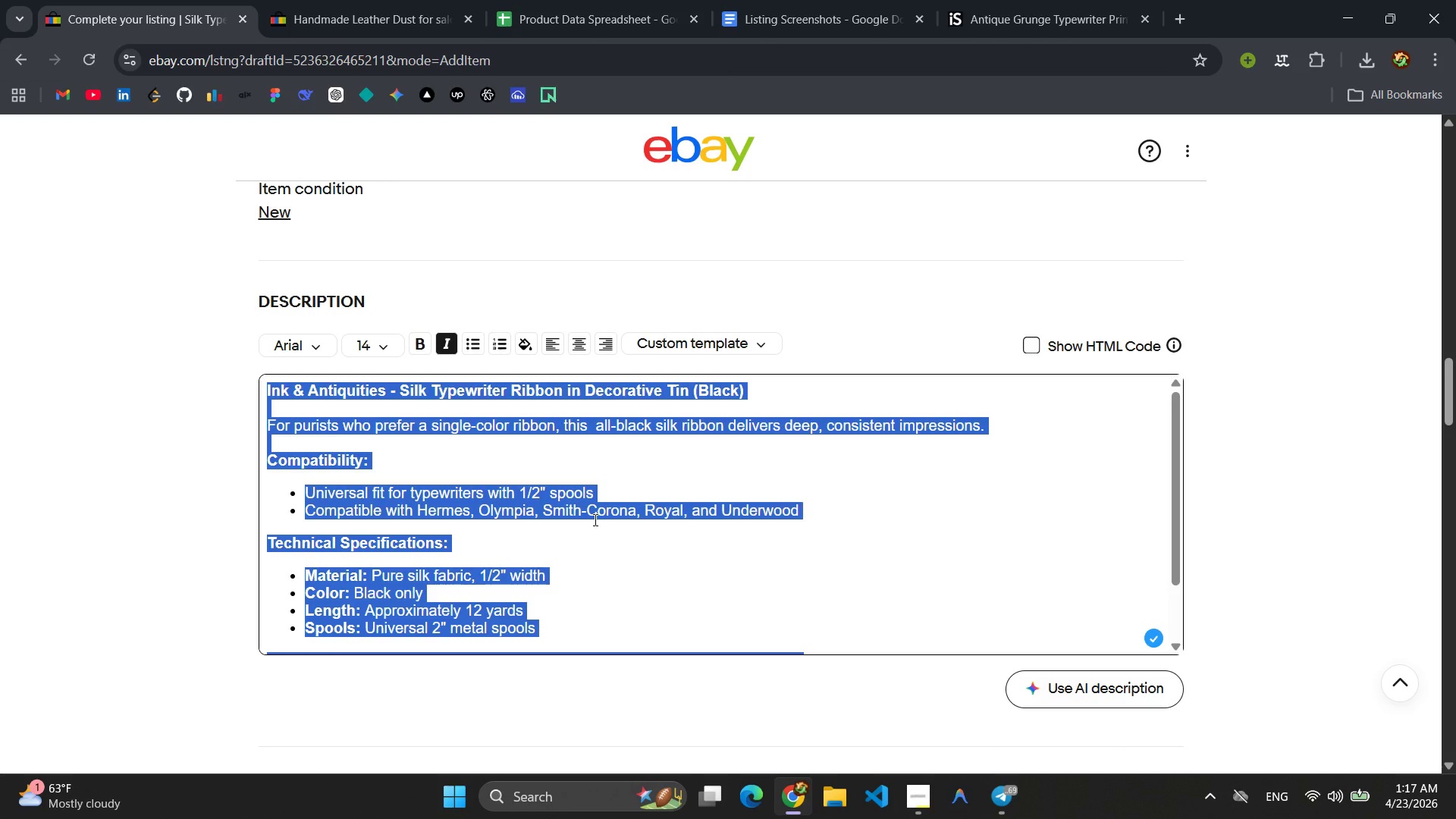 
mouse_move([899, 25])
 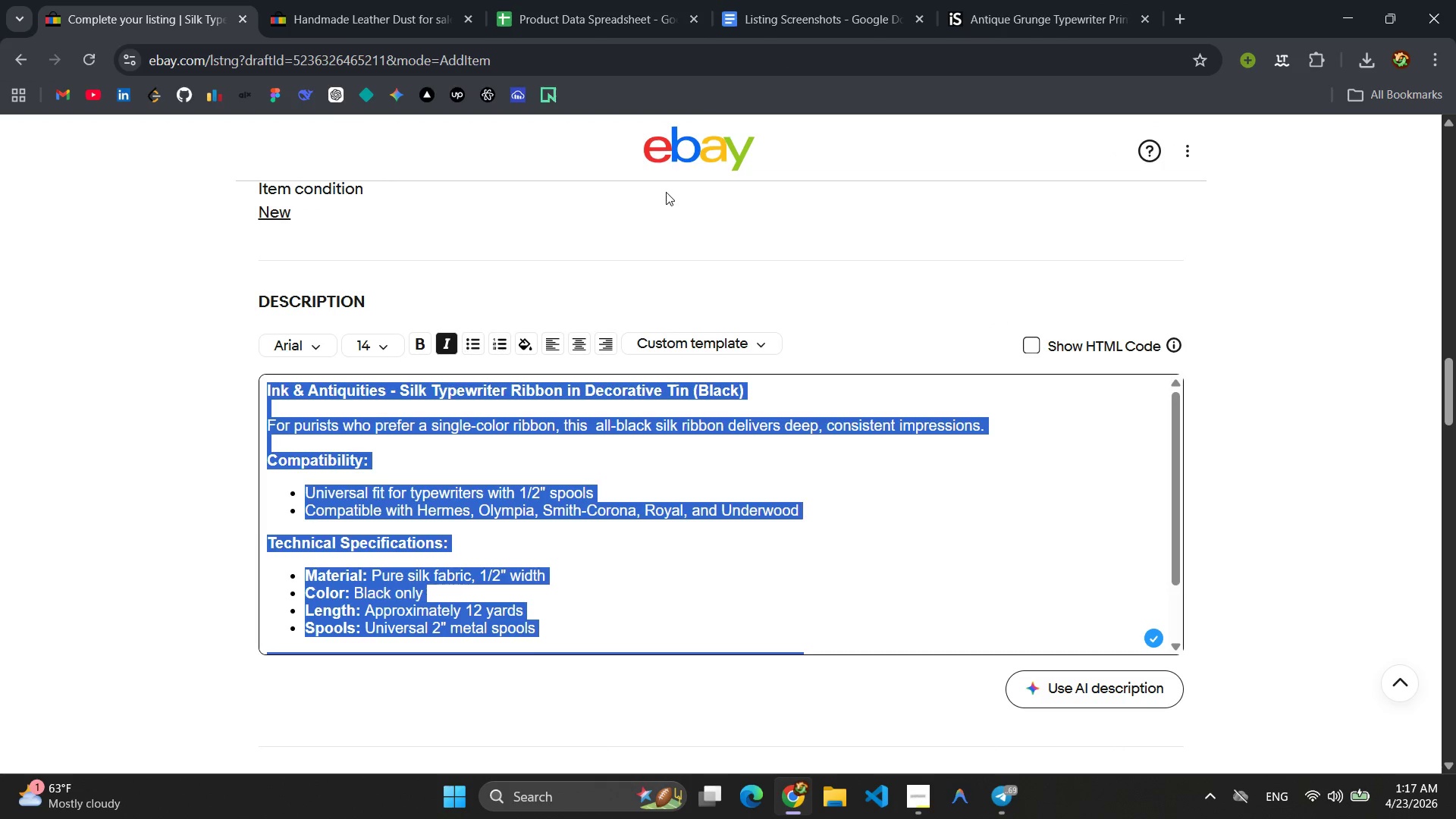 
left_click([568, 10])
 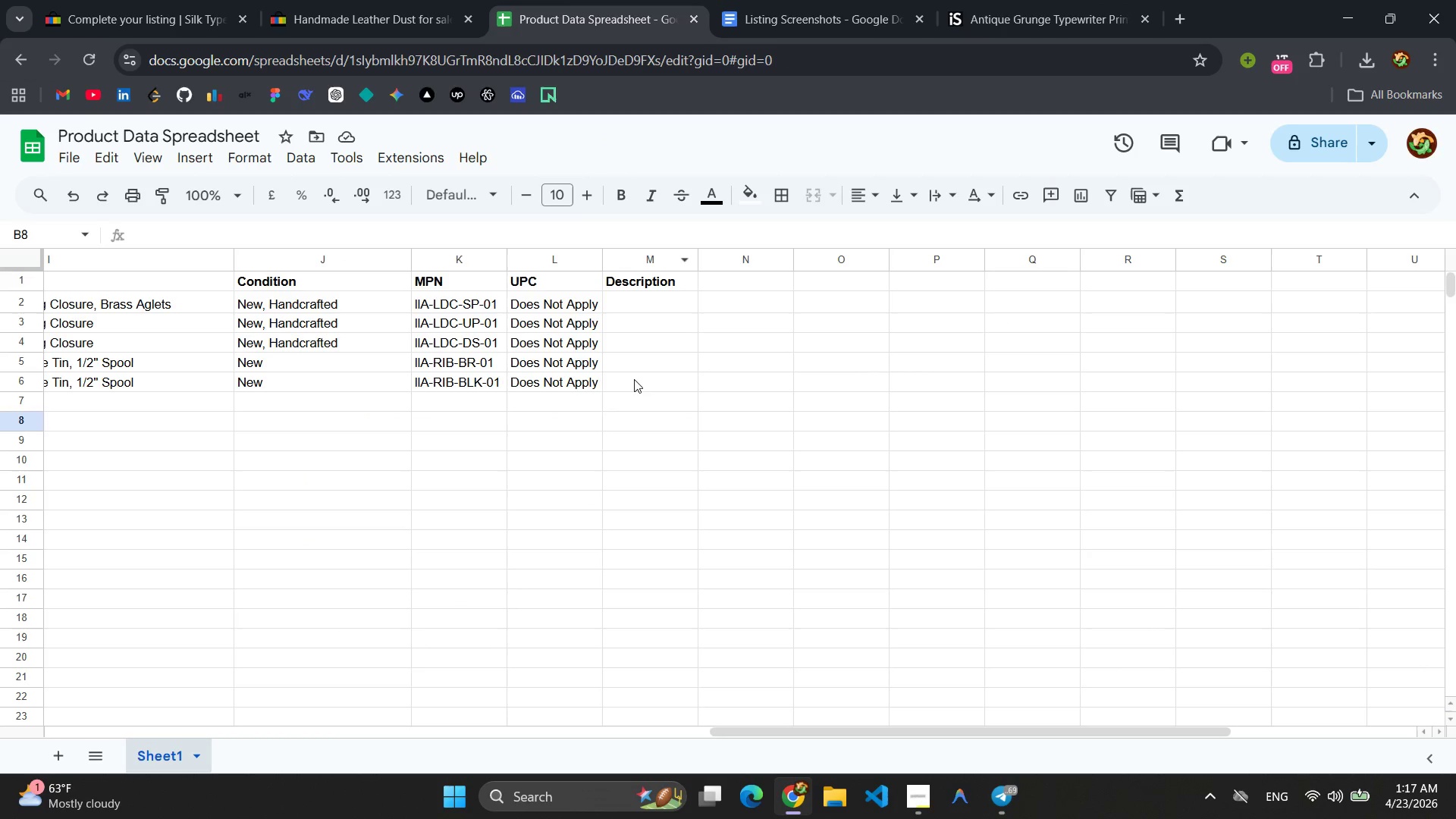 
double_click([634, 379])
 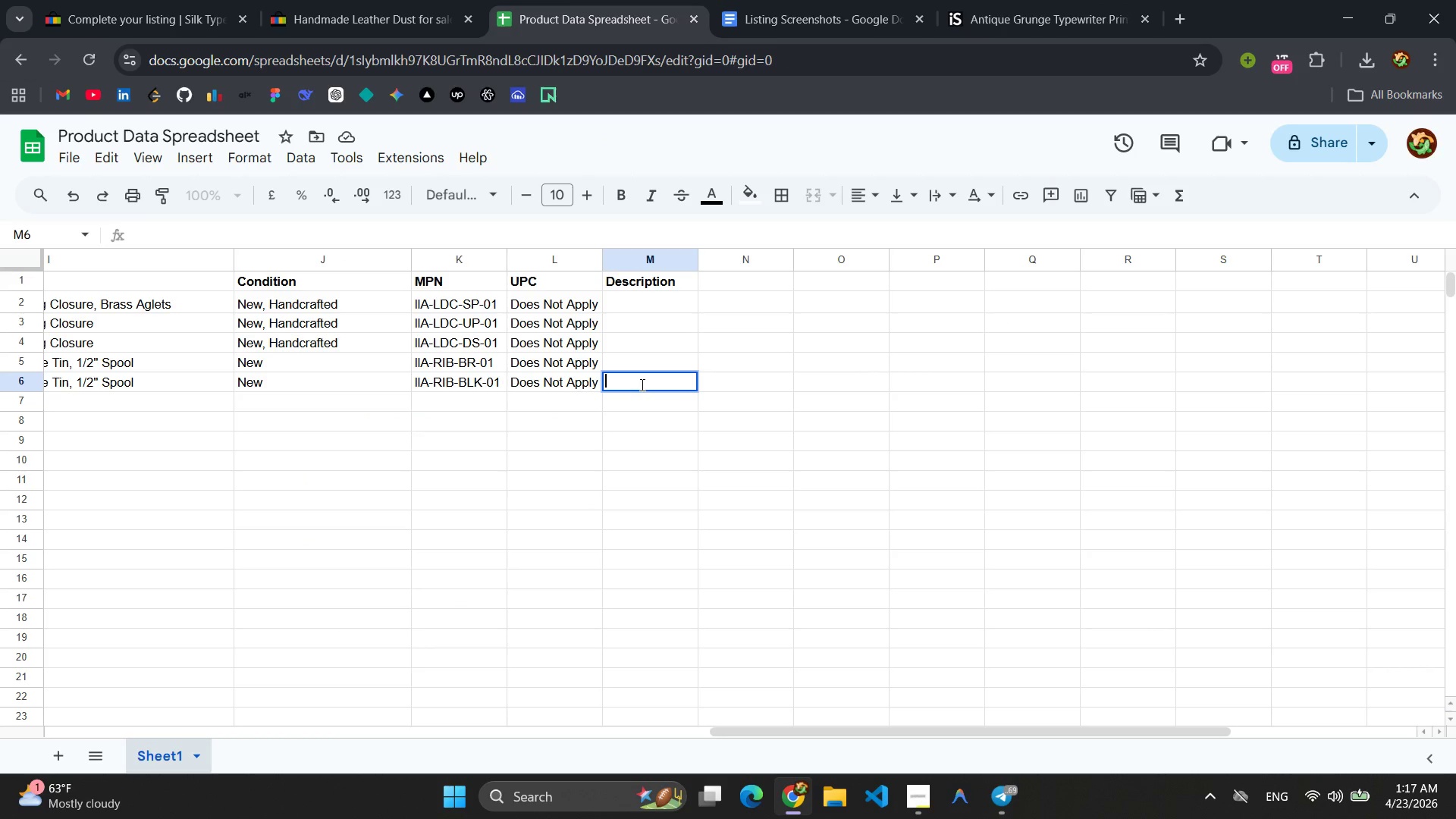 
key(Control+V)
 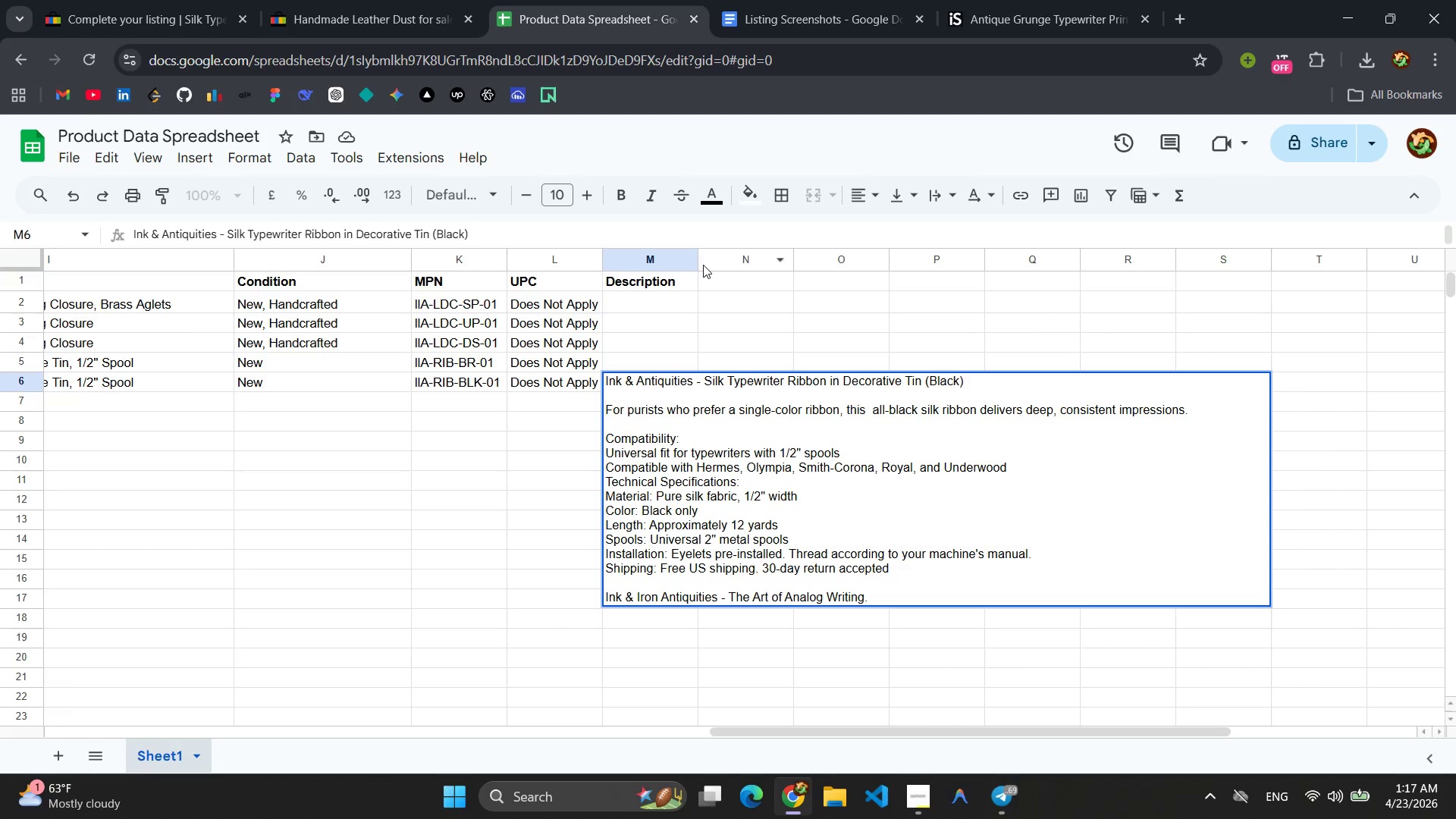 
left_click_drag(start_coordinate=[695, 265], to_coordinate=[1268, 262])
 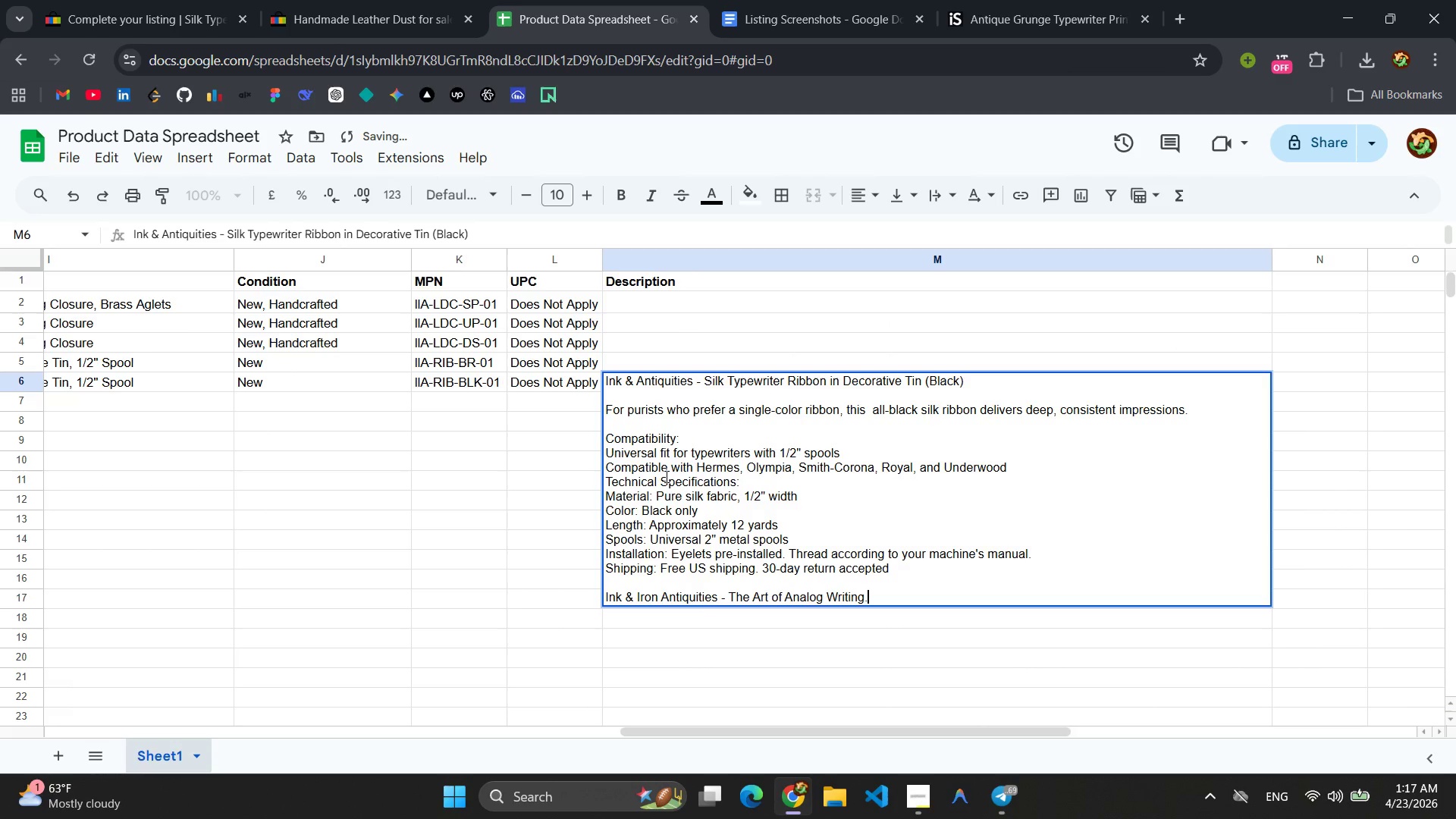 
left_click([519, 522])
 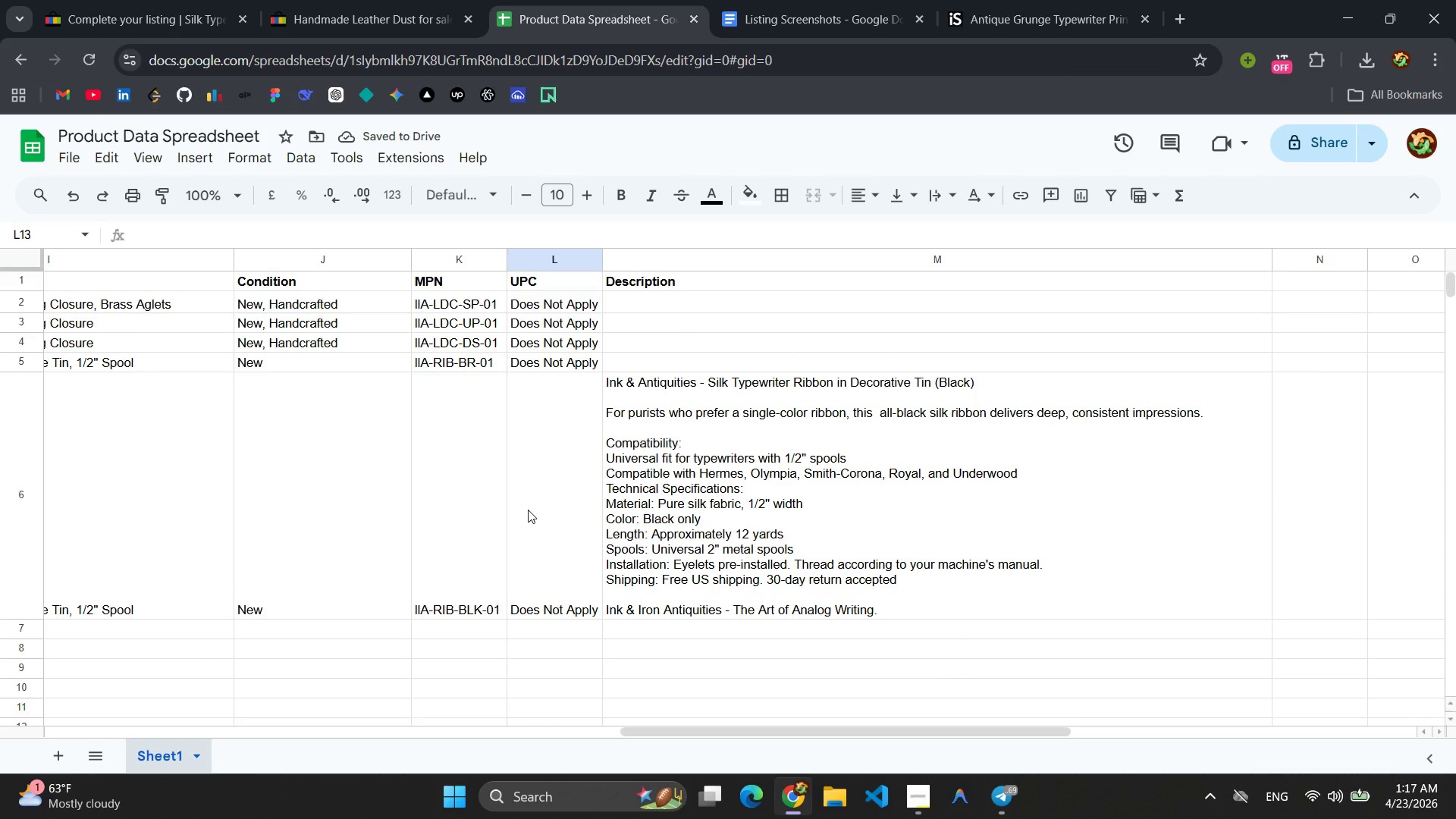 
left_click([102, 0])
 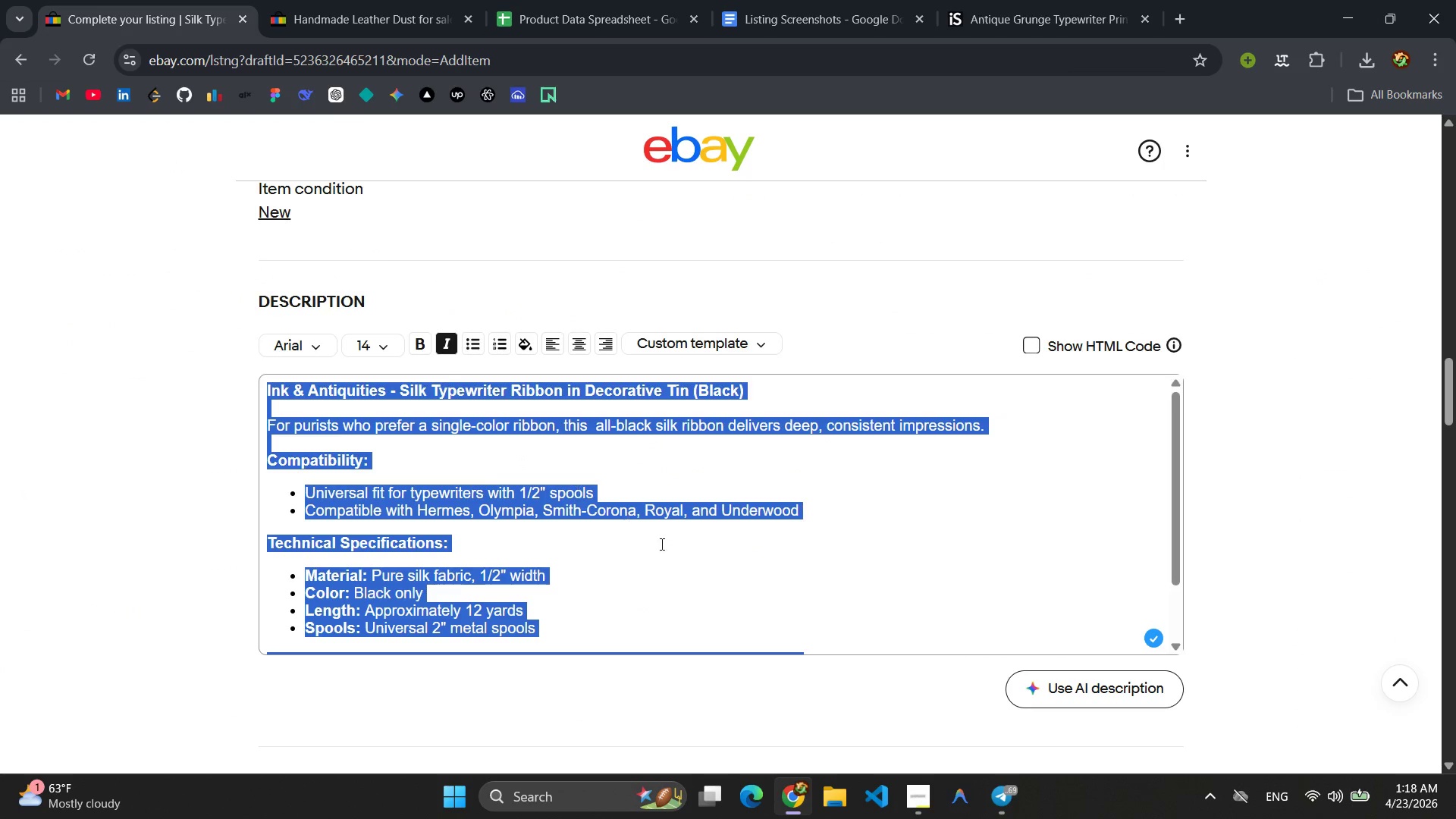 
left_click([709, 591])
 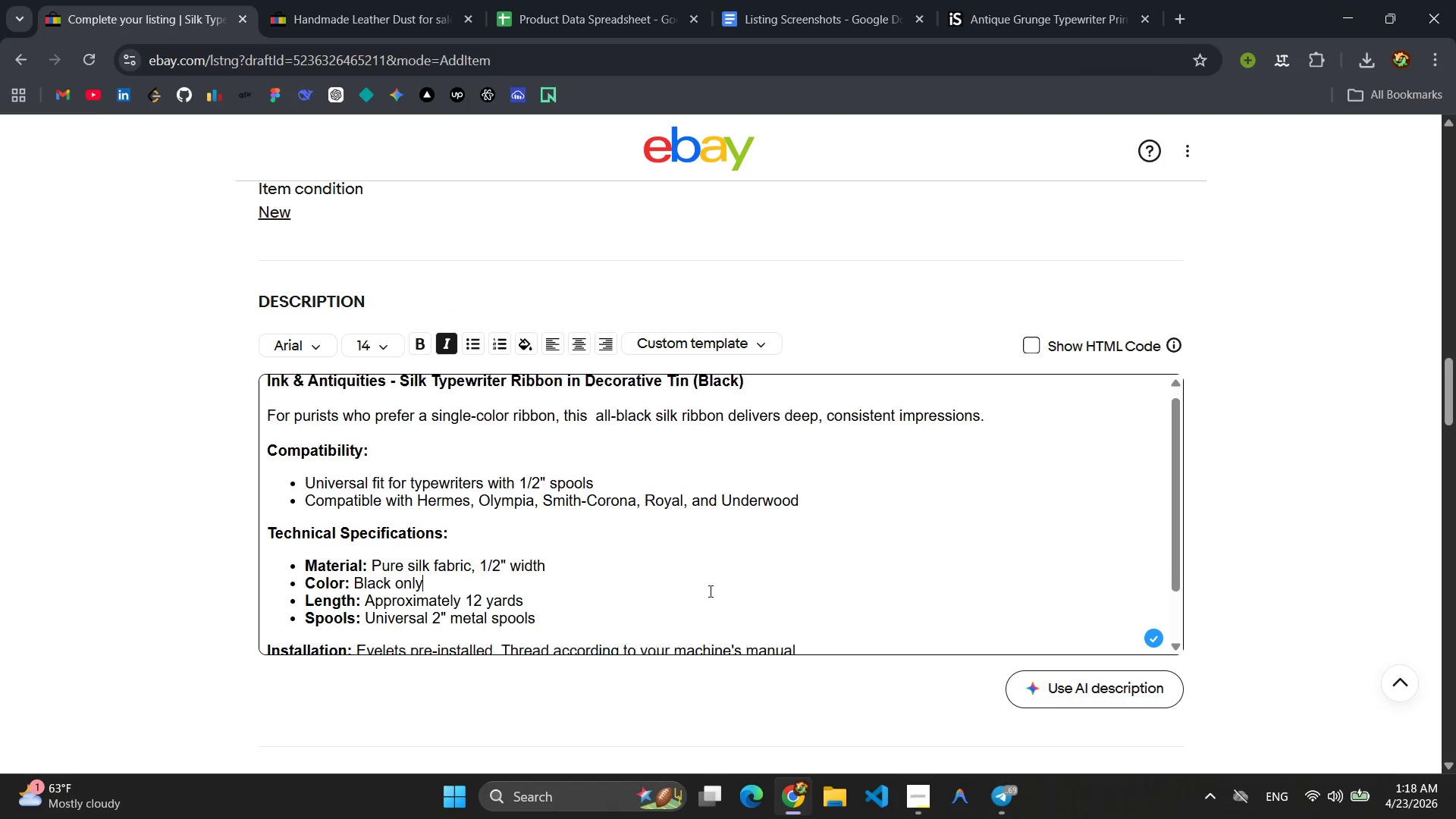 
scroll: coordinate [598, 568], scroll_direction: down, amount: 44.0
 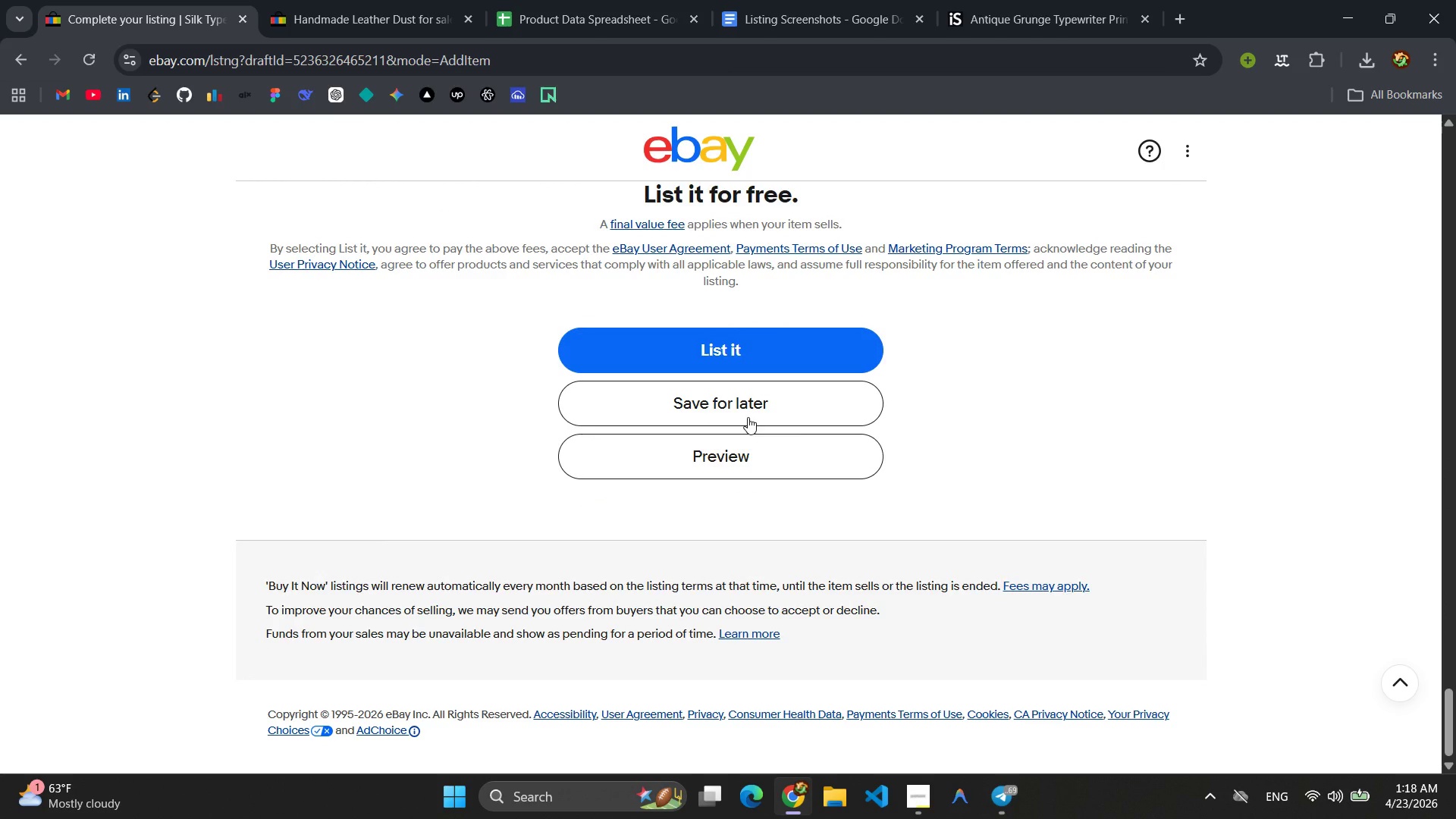 
left_click([748, 417])
 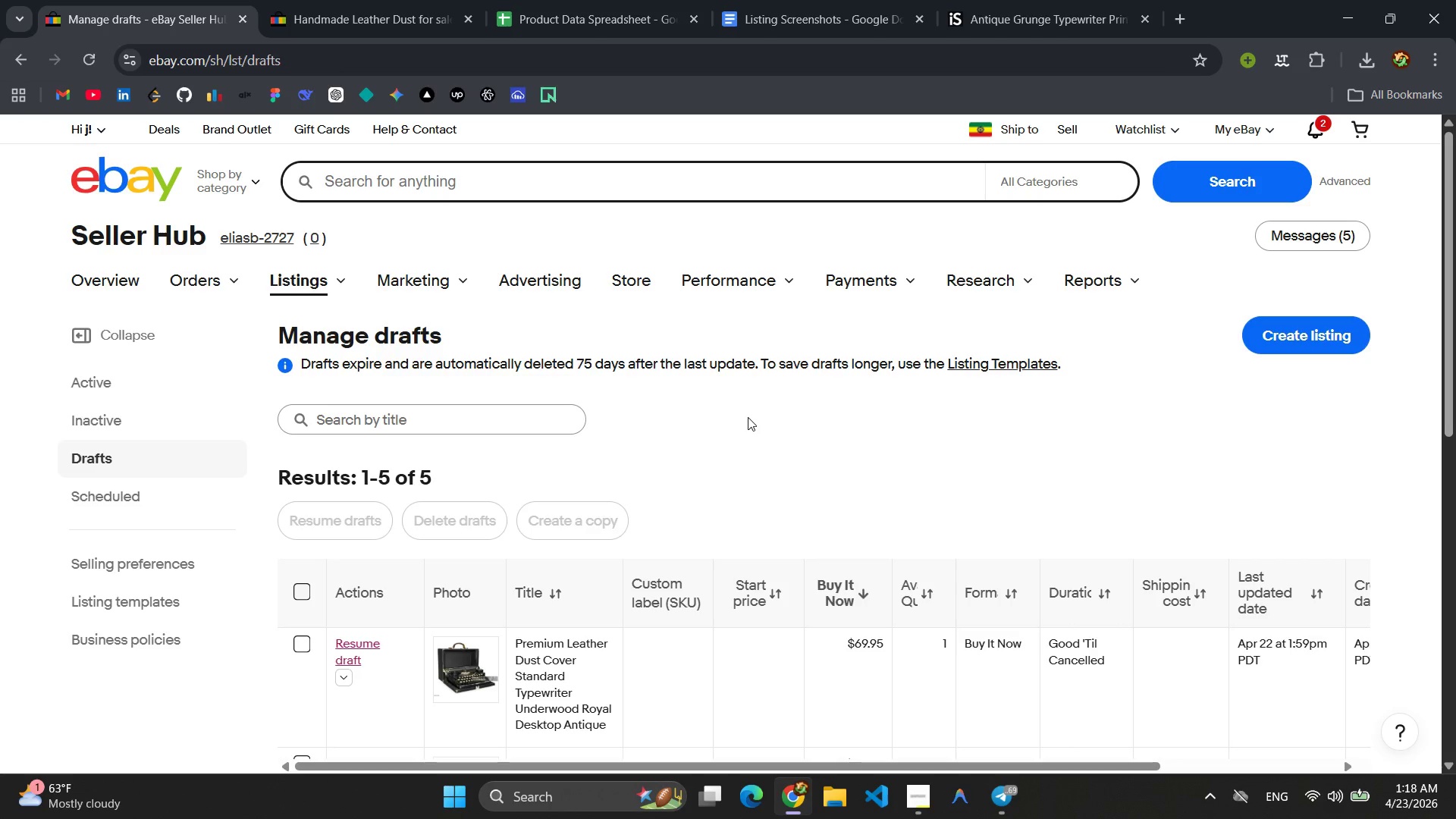 
wait(7.06)
 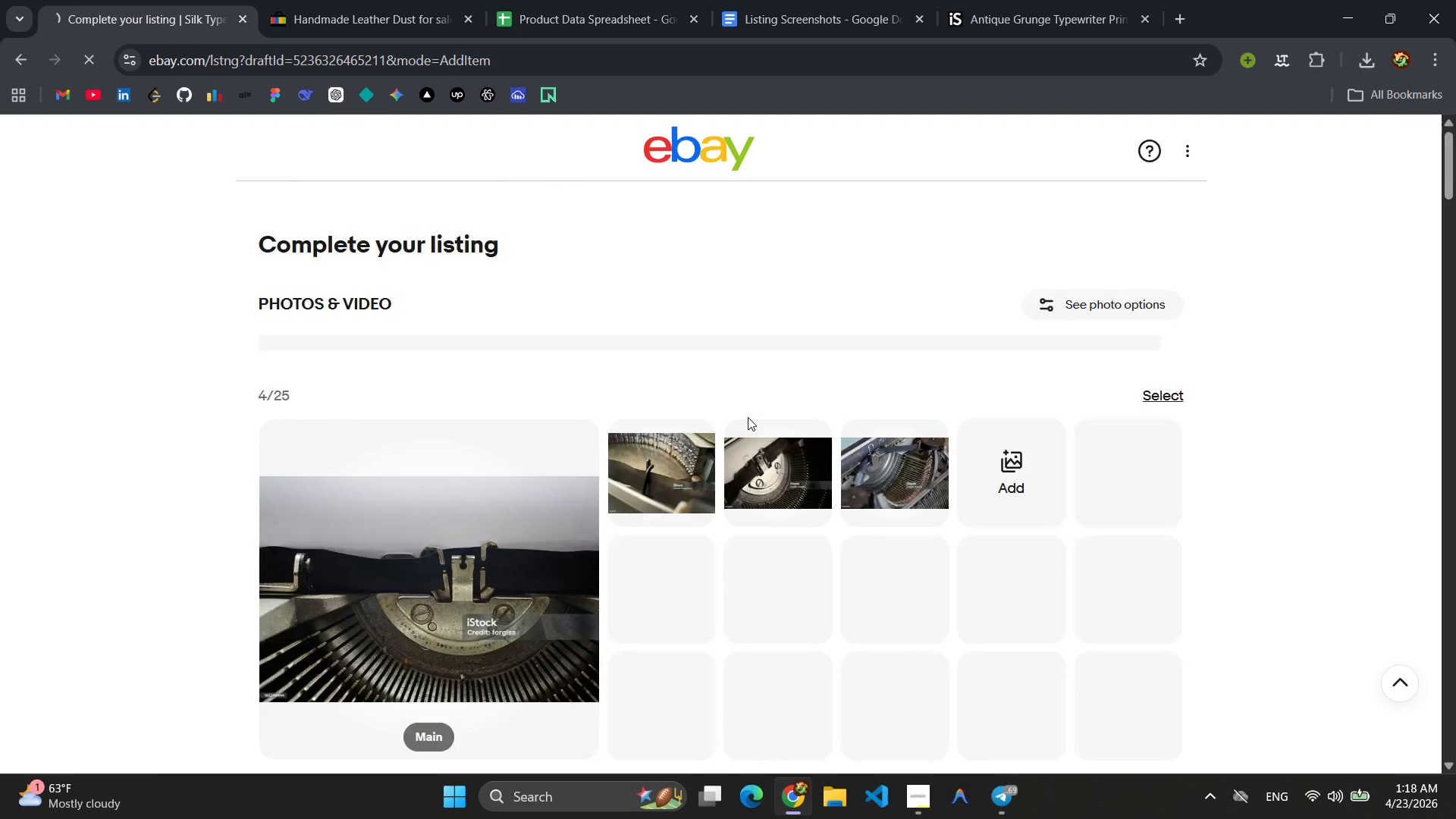 
scroll: coordinate [748, 417], scroll_direction: down, amount: 6.0
 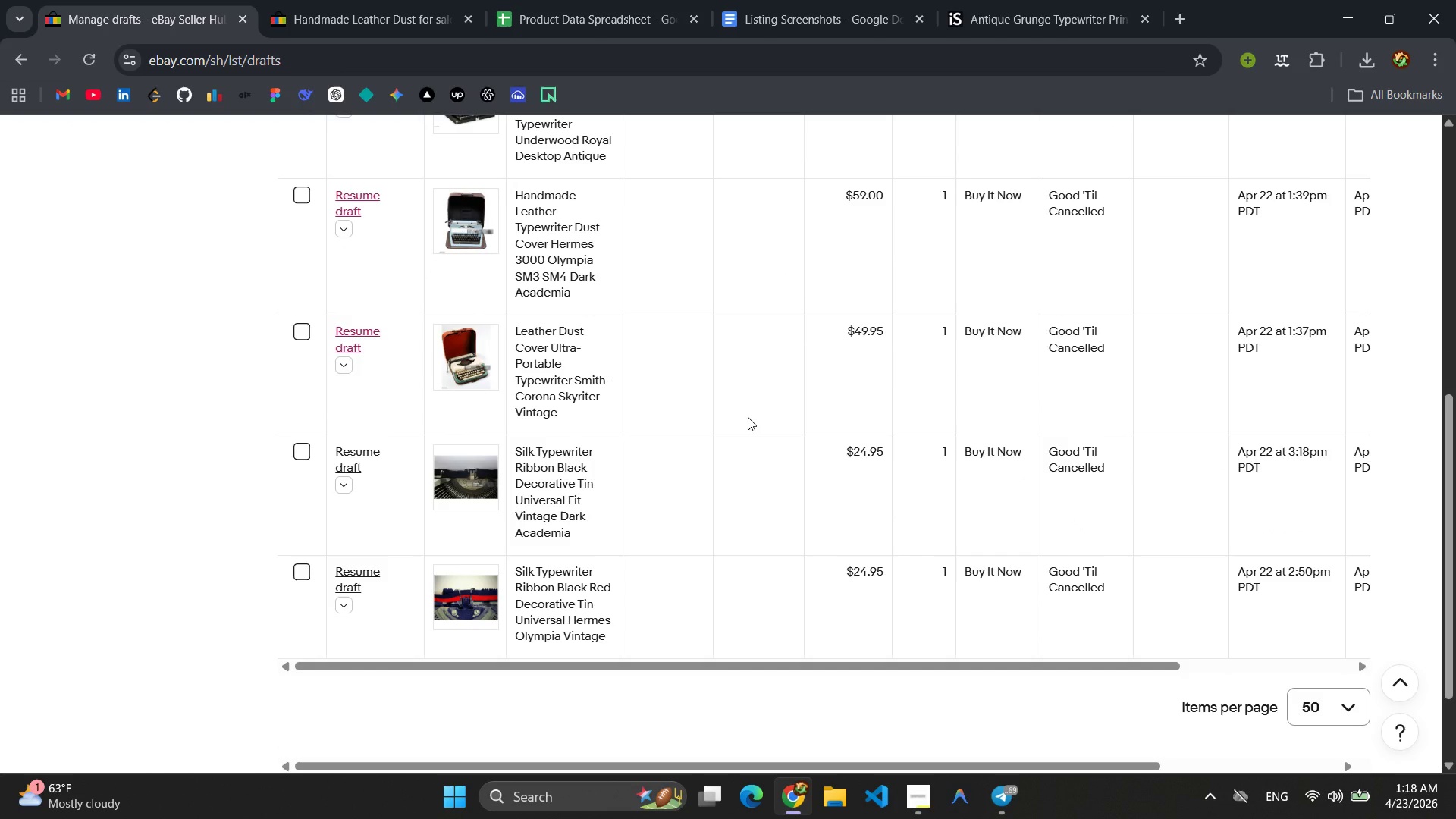 
wait(7.92)
 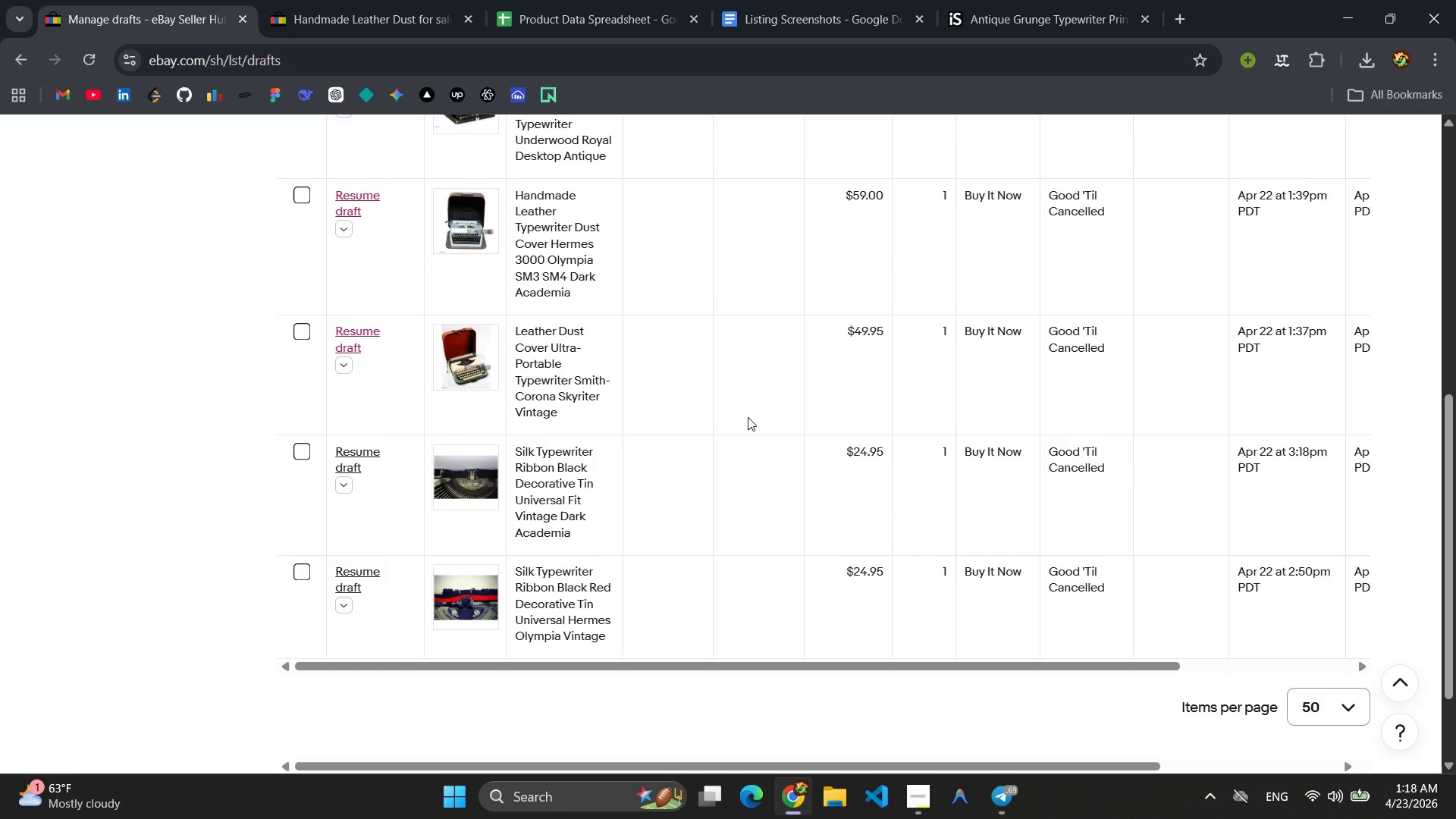 
mouse_move([1006, 17])
 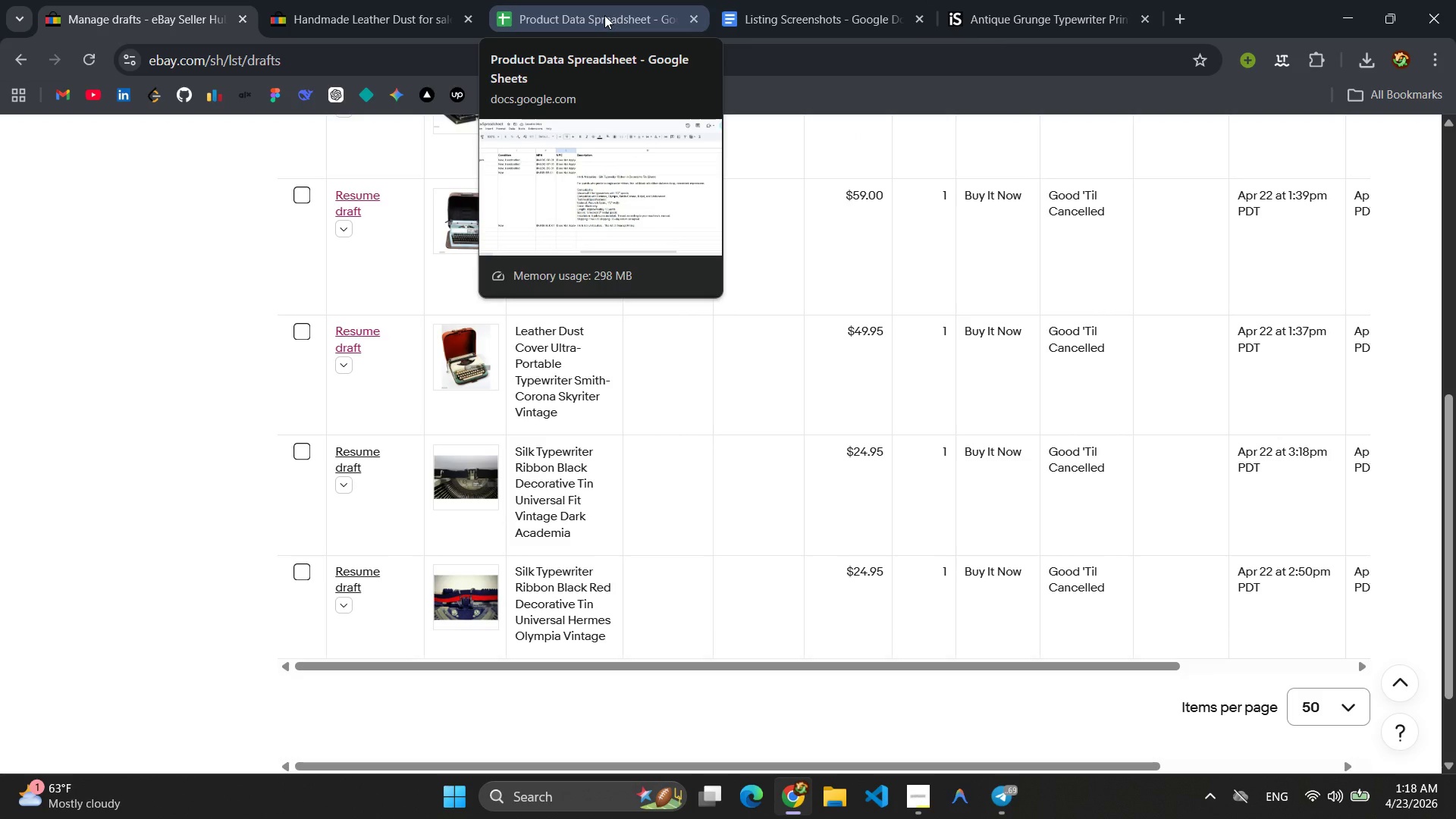 
left_click([604, 15])
 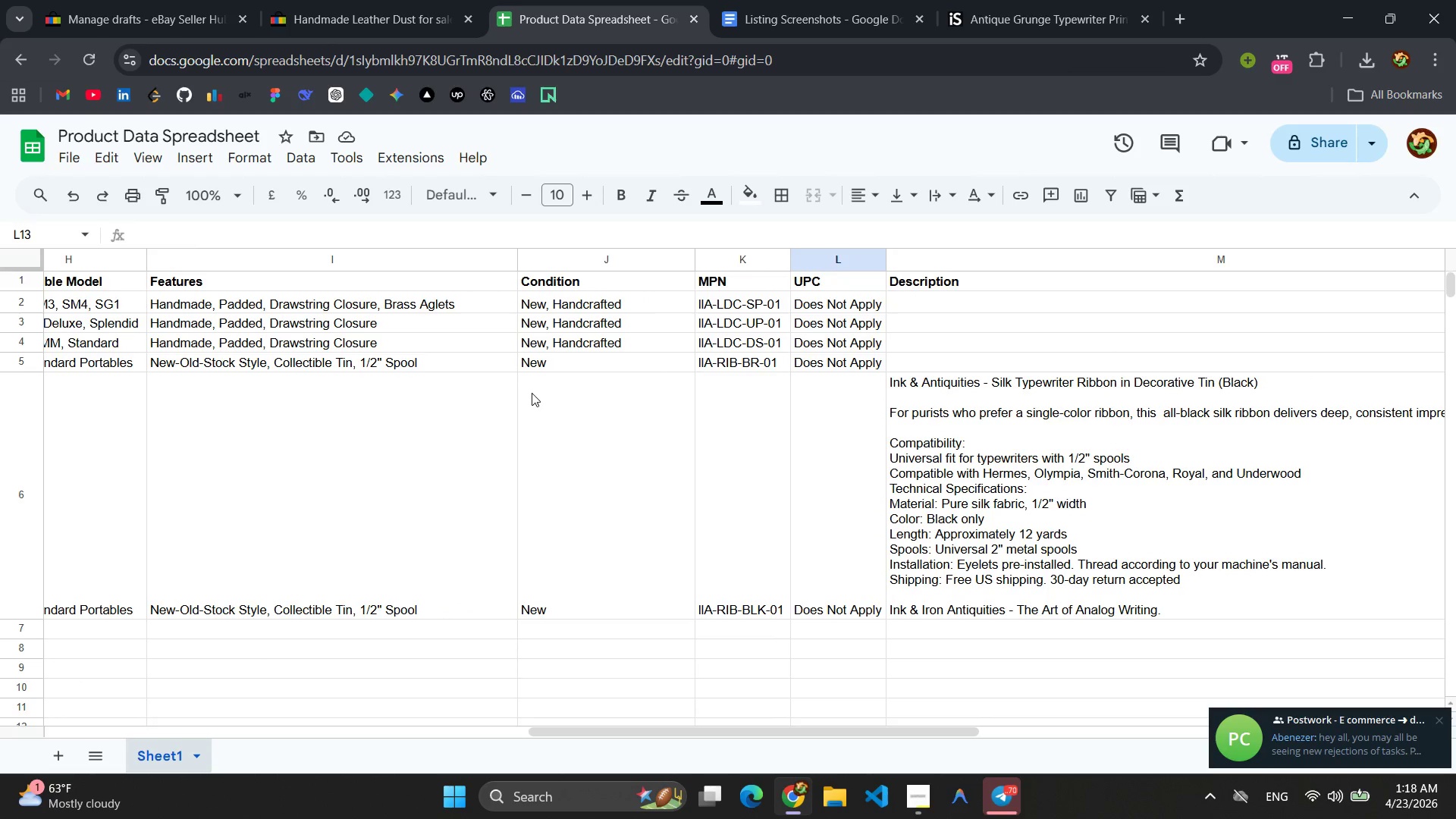 
wait(14.3)
 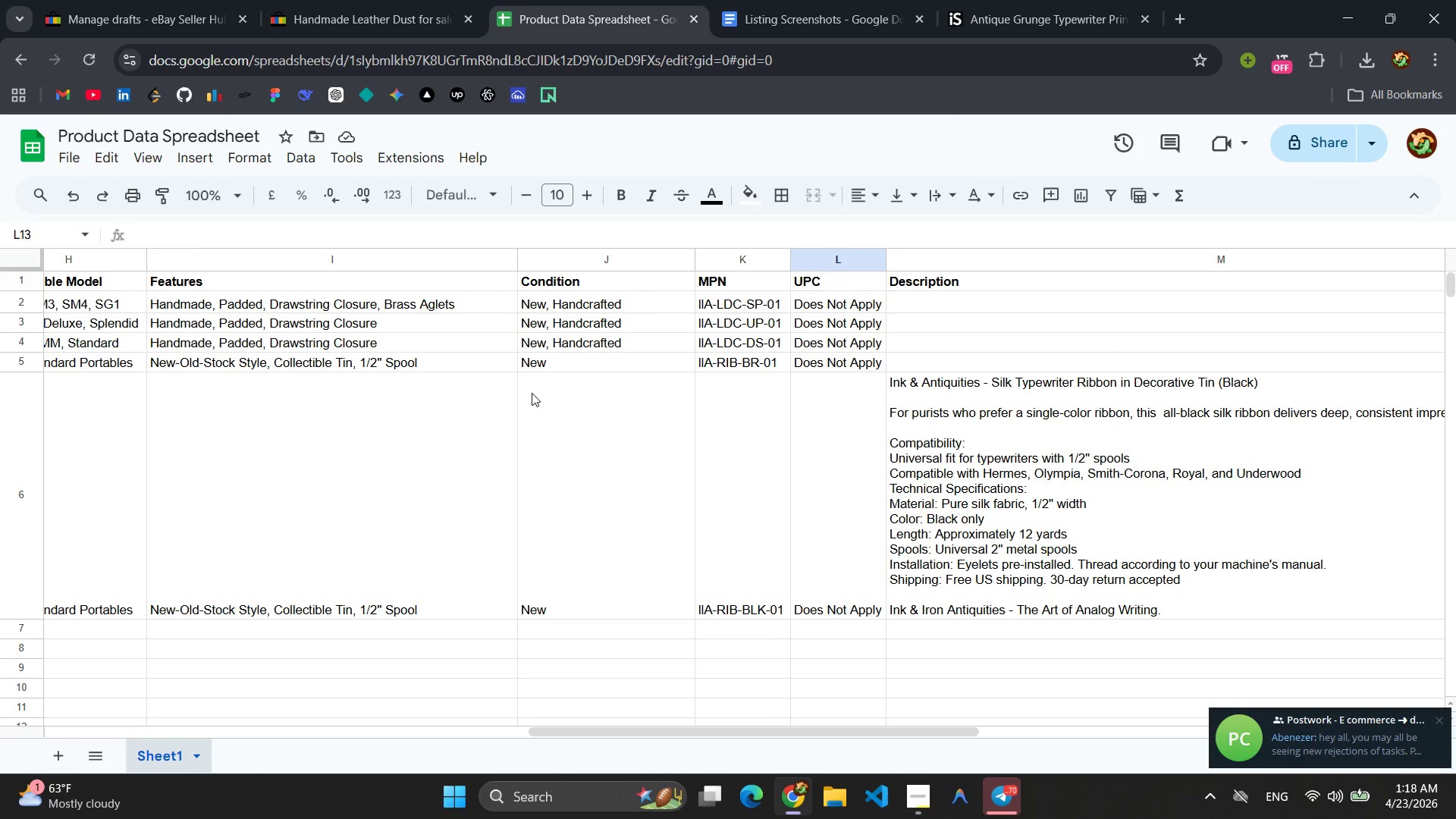 
left_click([143, 0])
 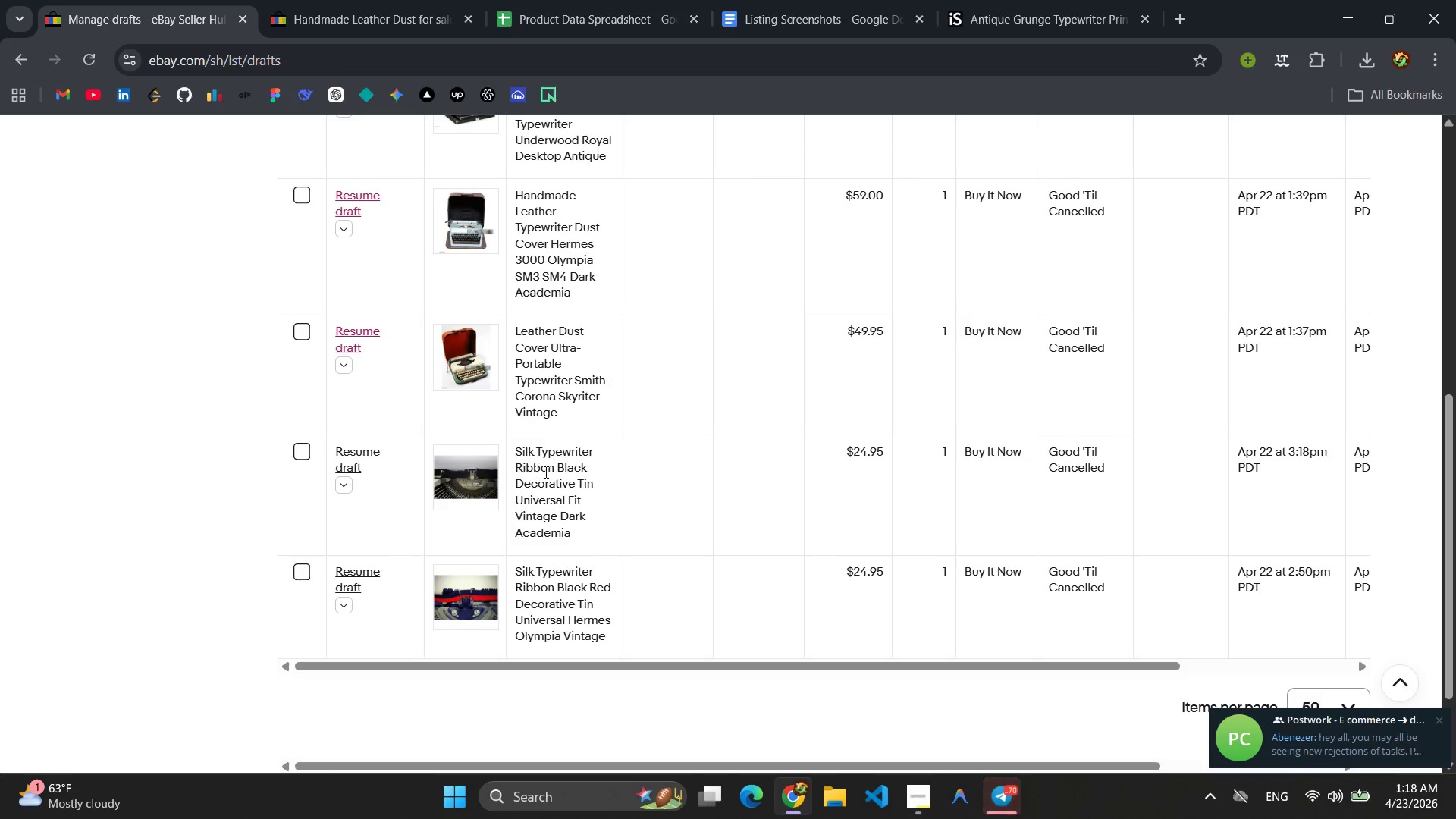 
left_click([364, 457])
 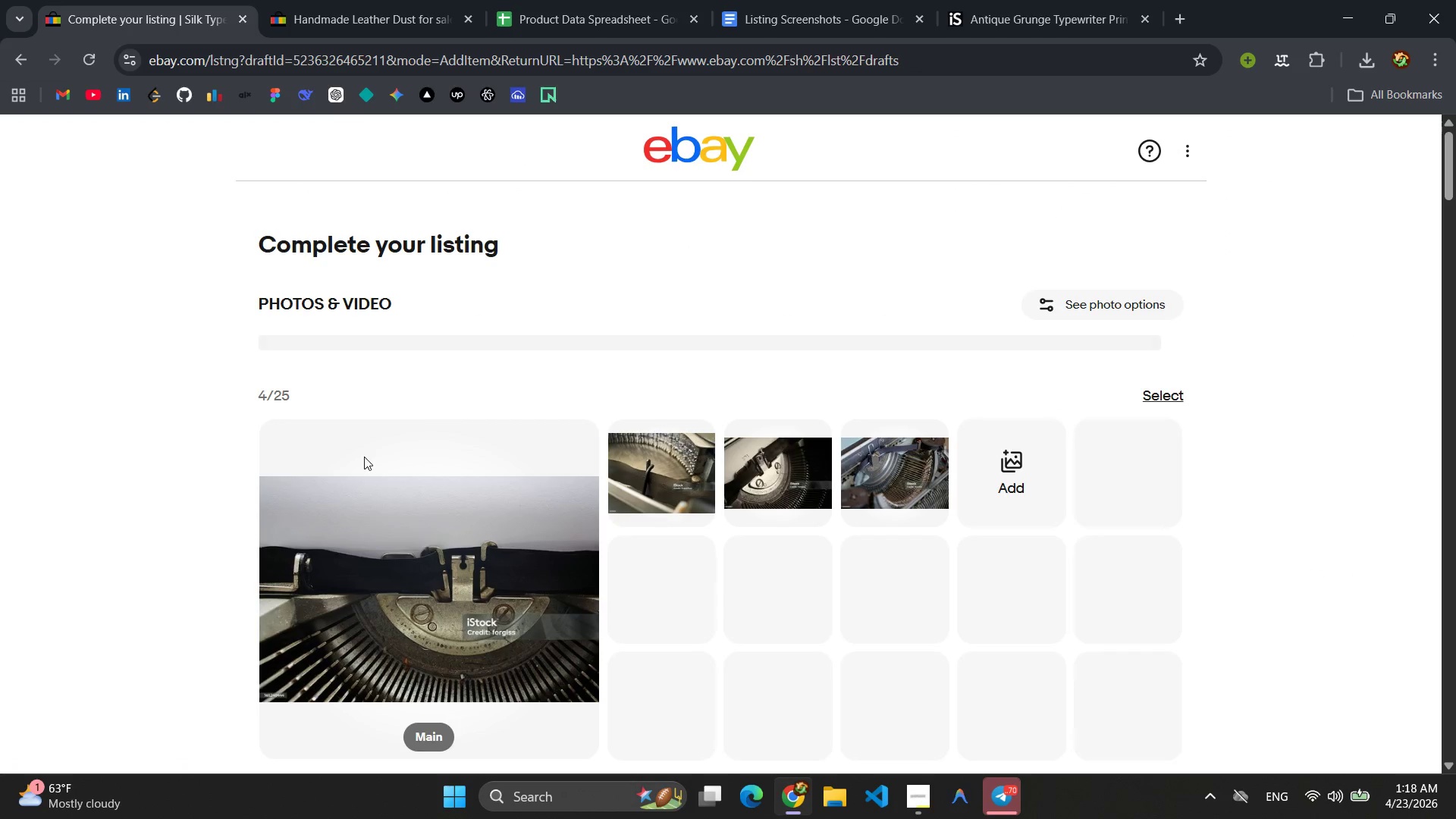 
wait(5.12)
 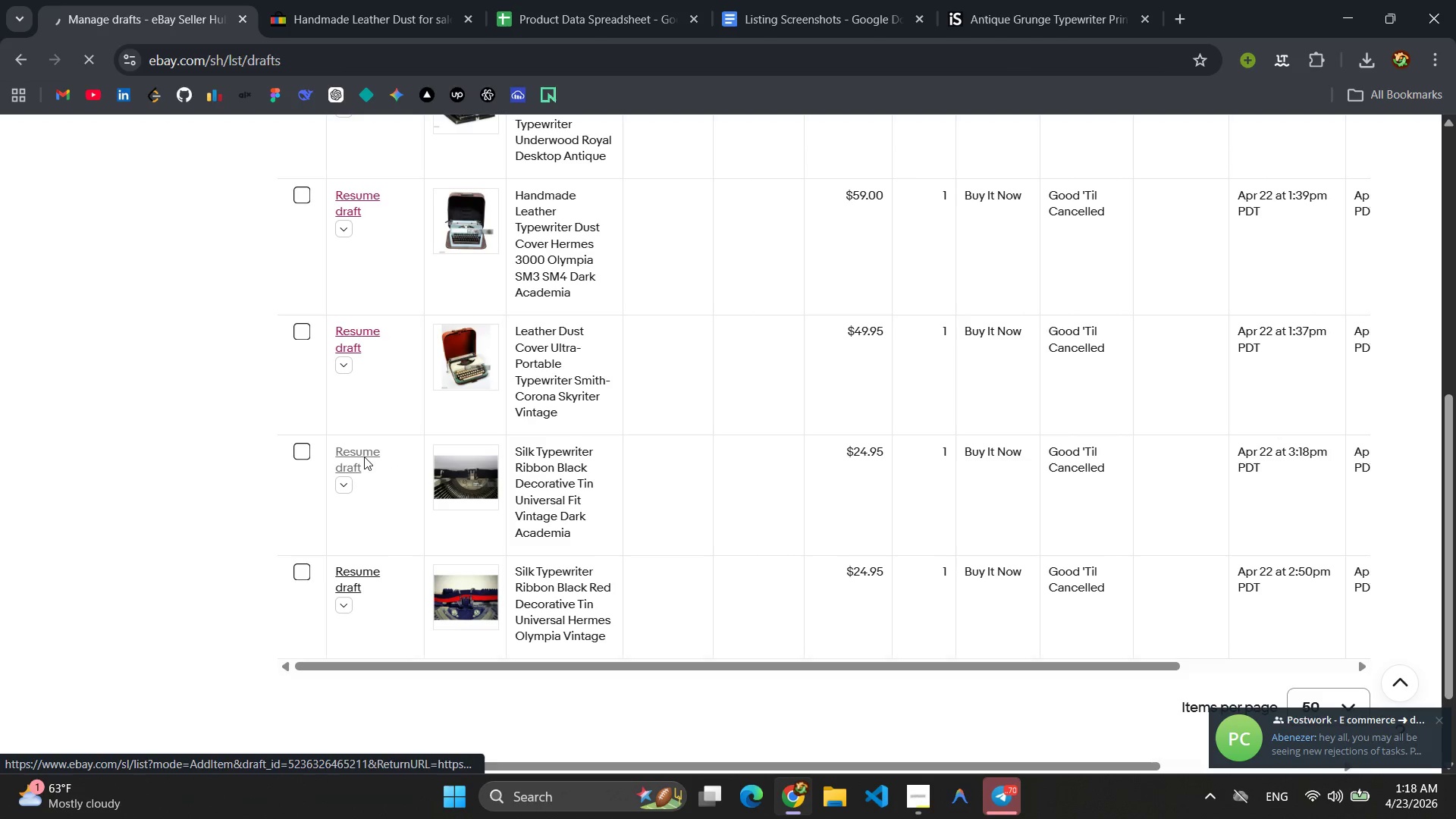 
scroll: coordinate [673, 406], scroll_direction: down, amount: 25.0
 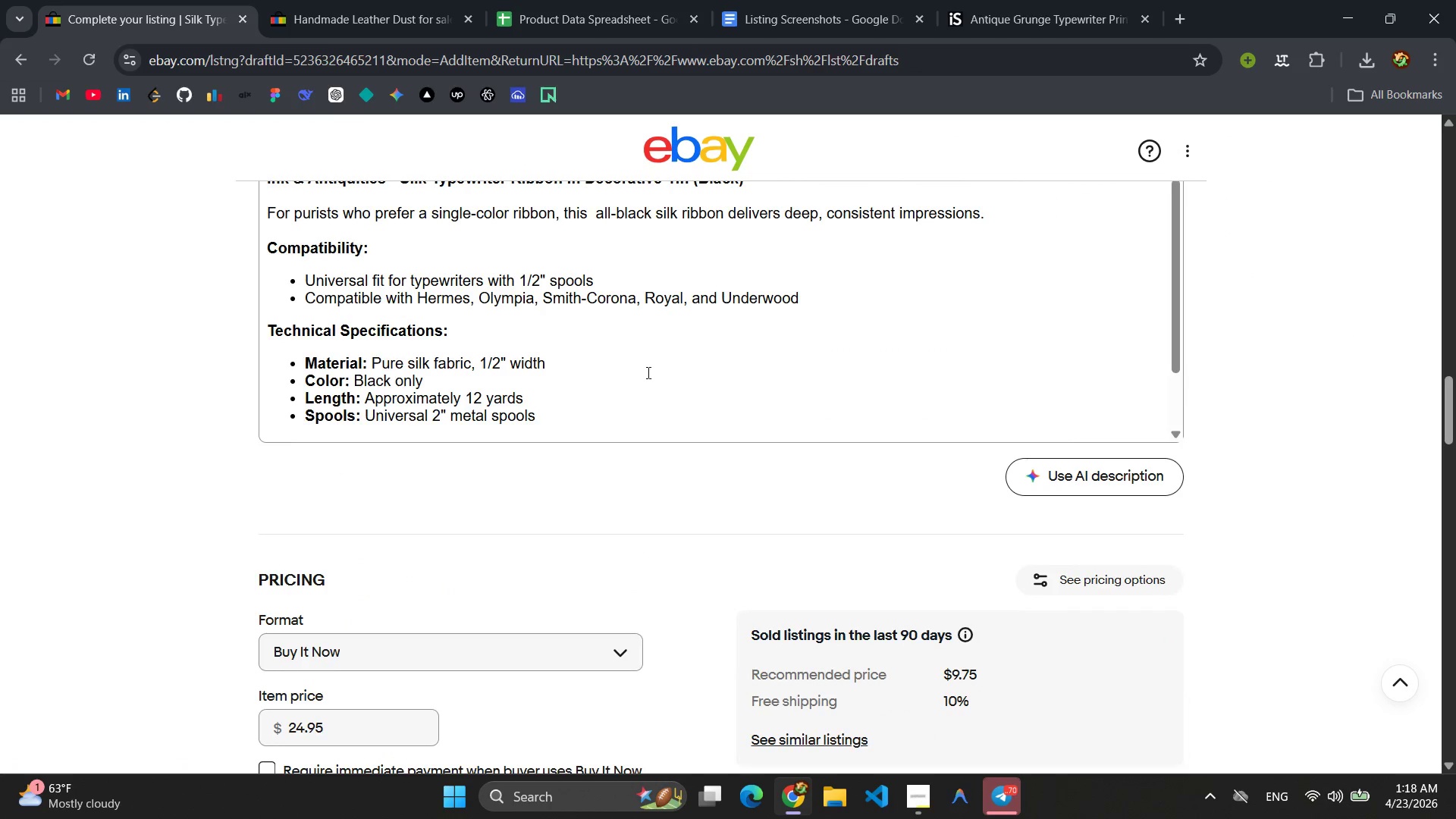 
left_click([617, 361])
 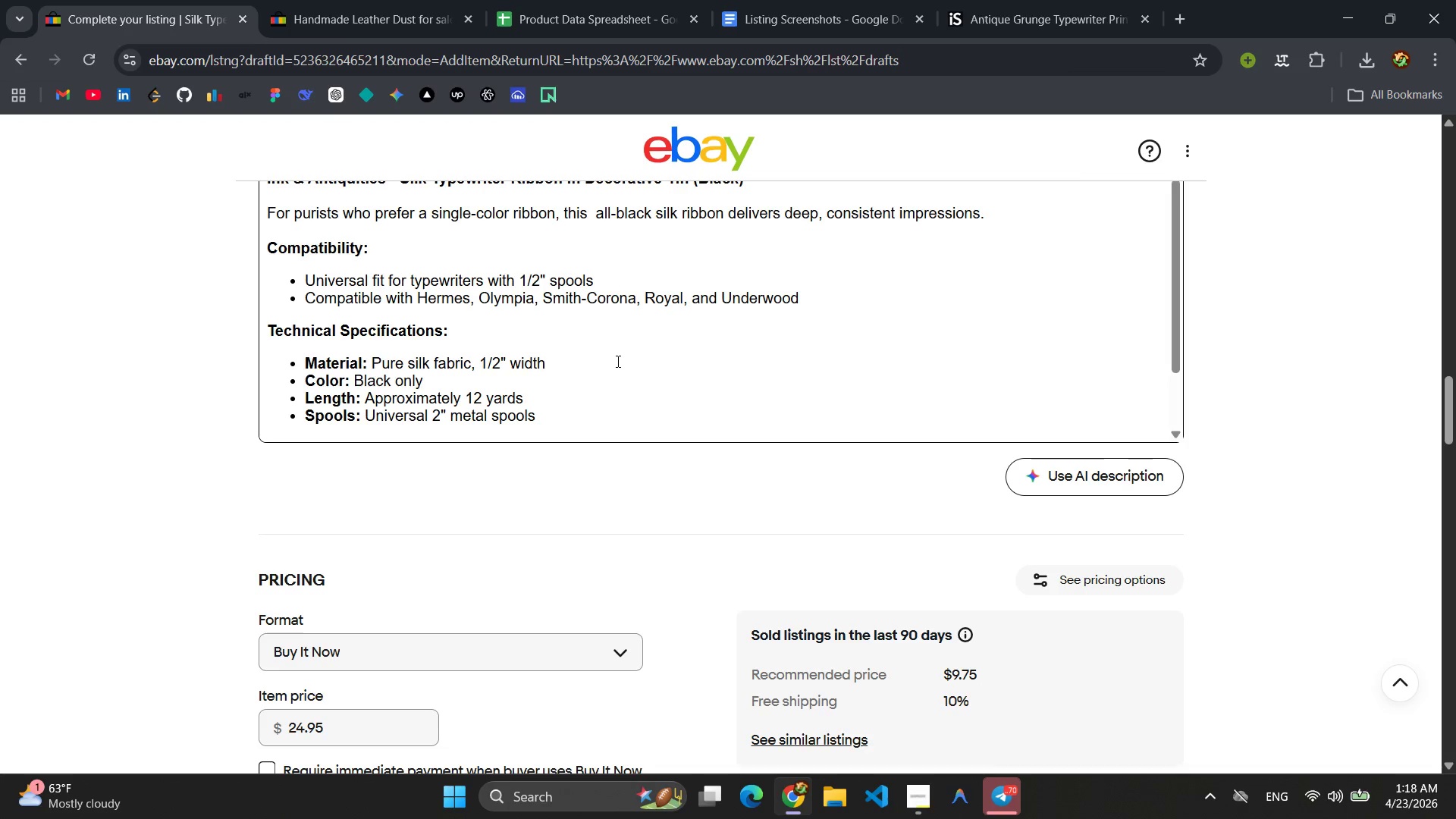 
key(Control+A)
 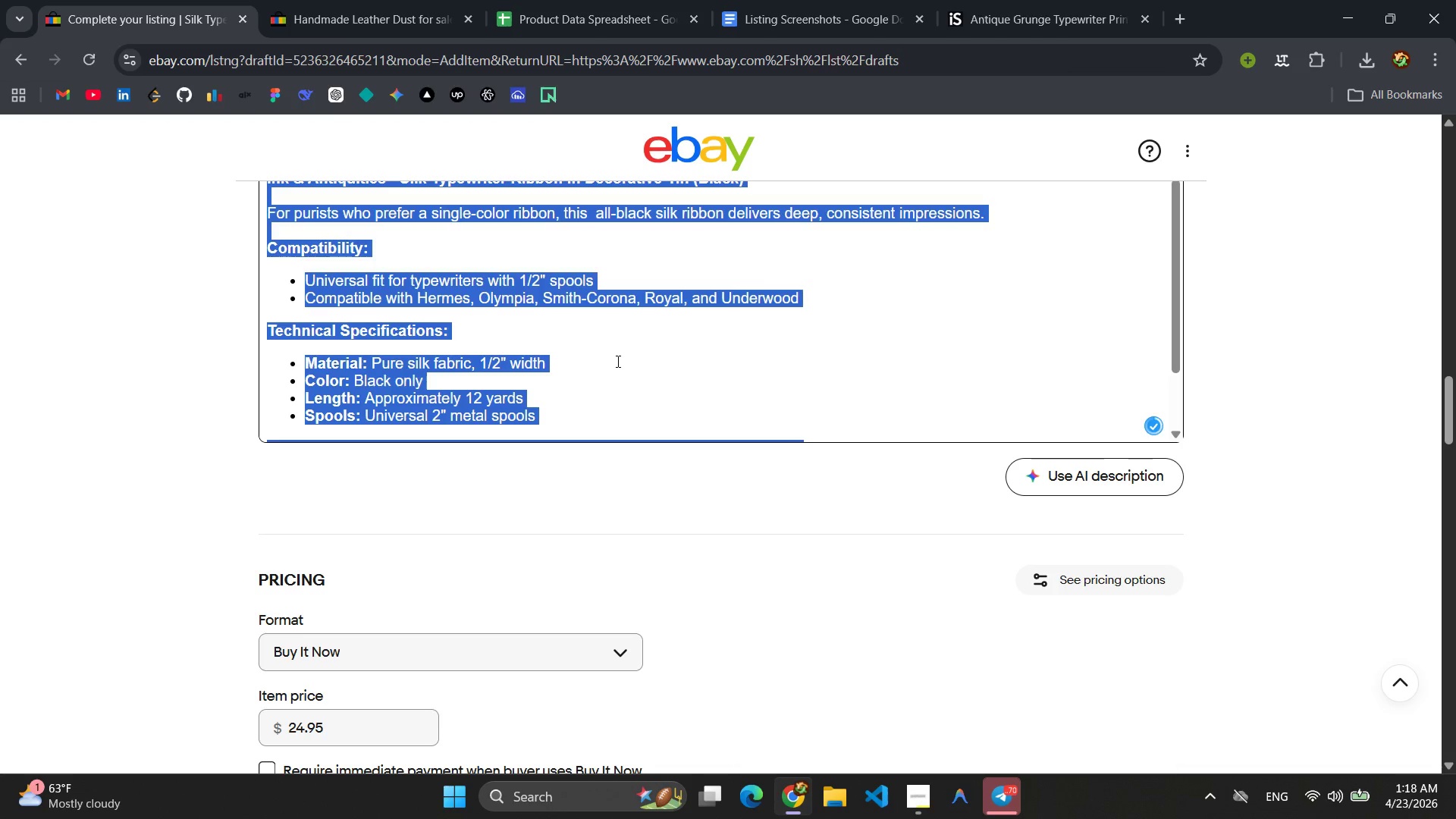 
key(Control+C)
 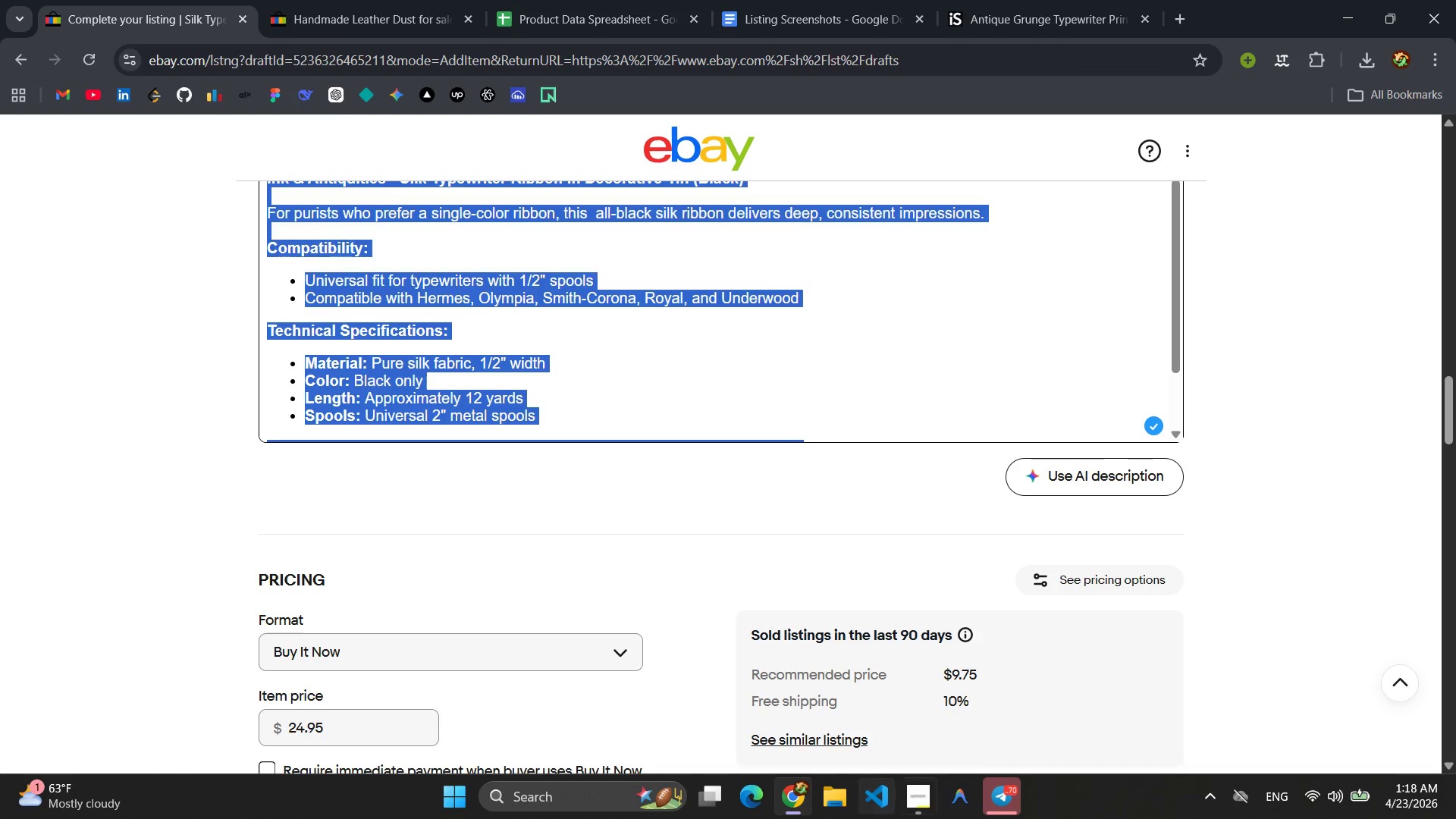 
wait(5.22)
 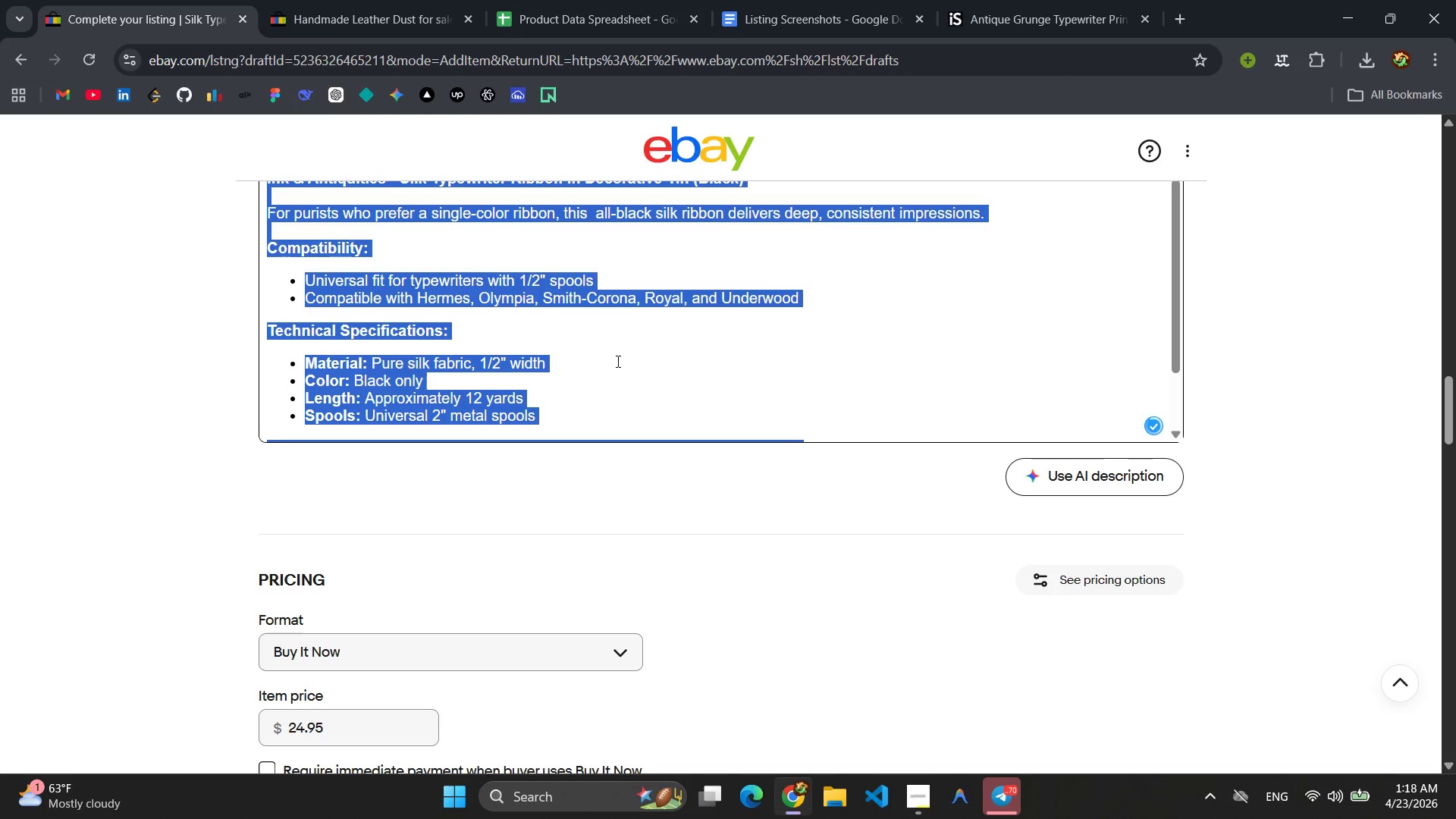 
left_click([576, 0])
 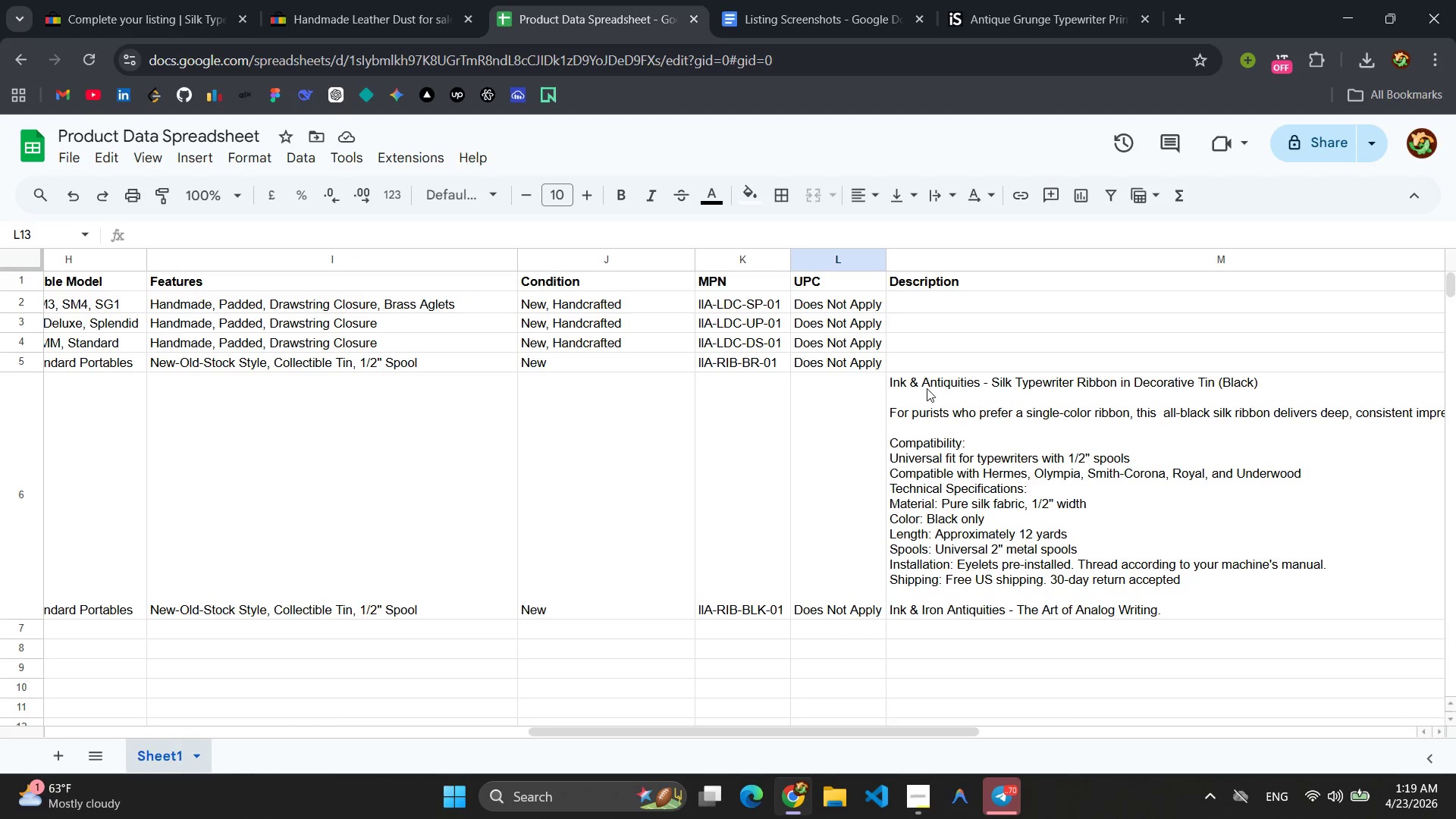 
left_click([932, 361])
 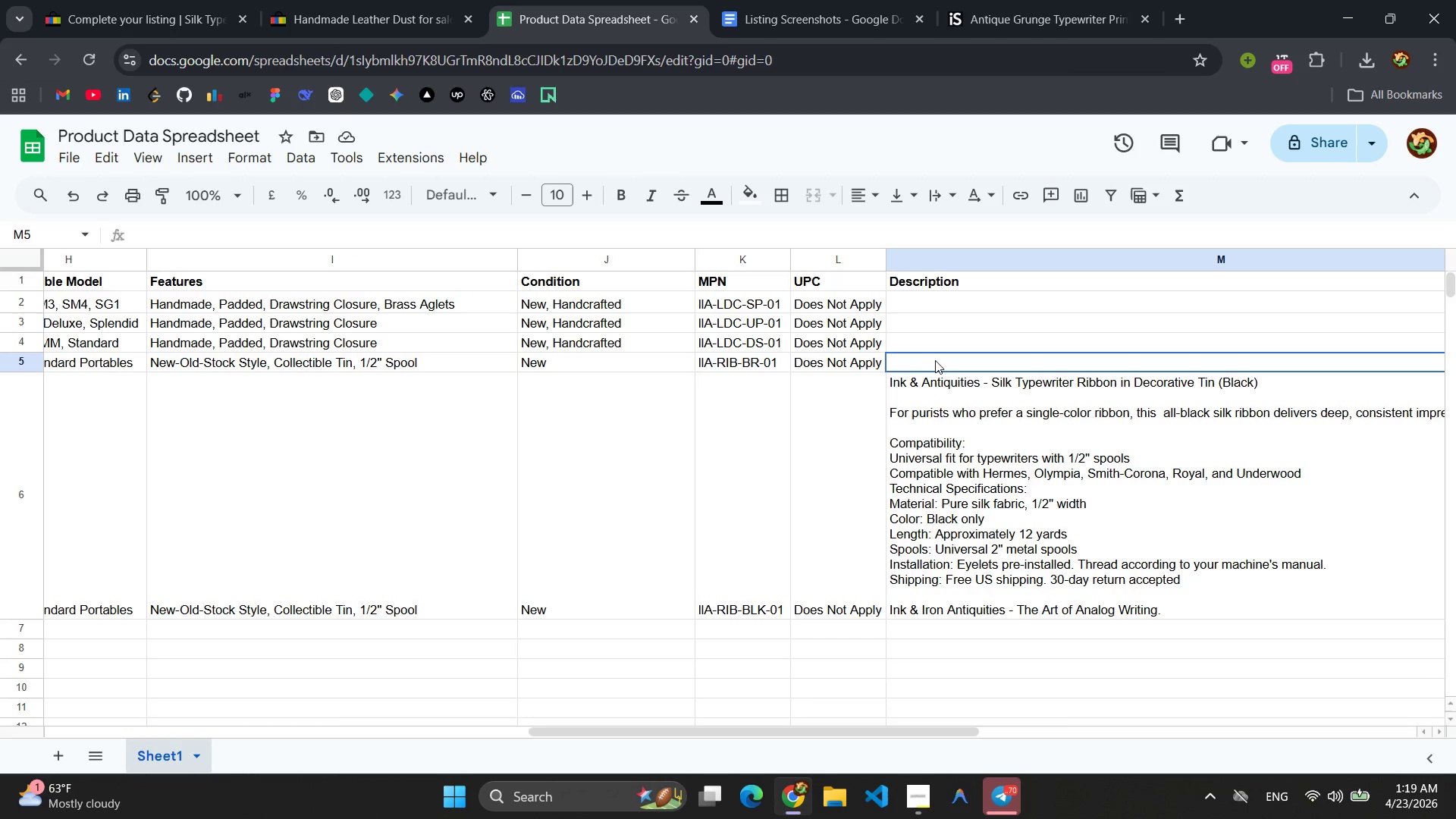 
double_click([935, 360])
 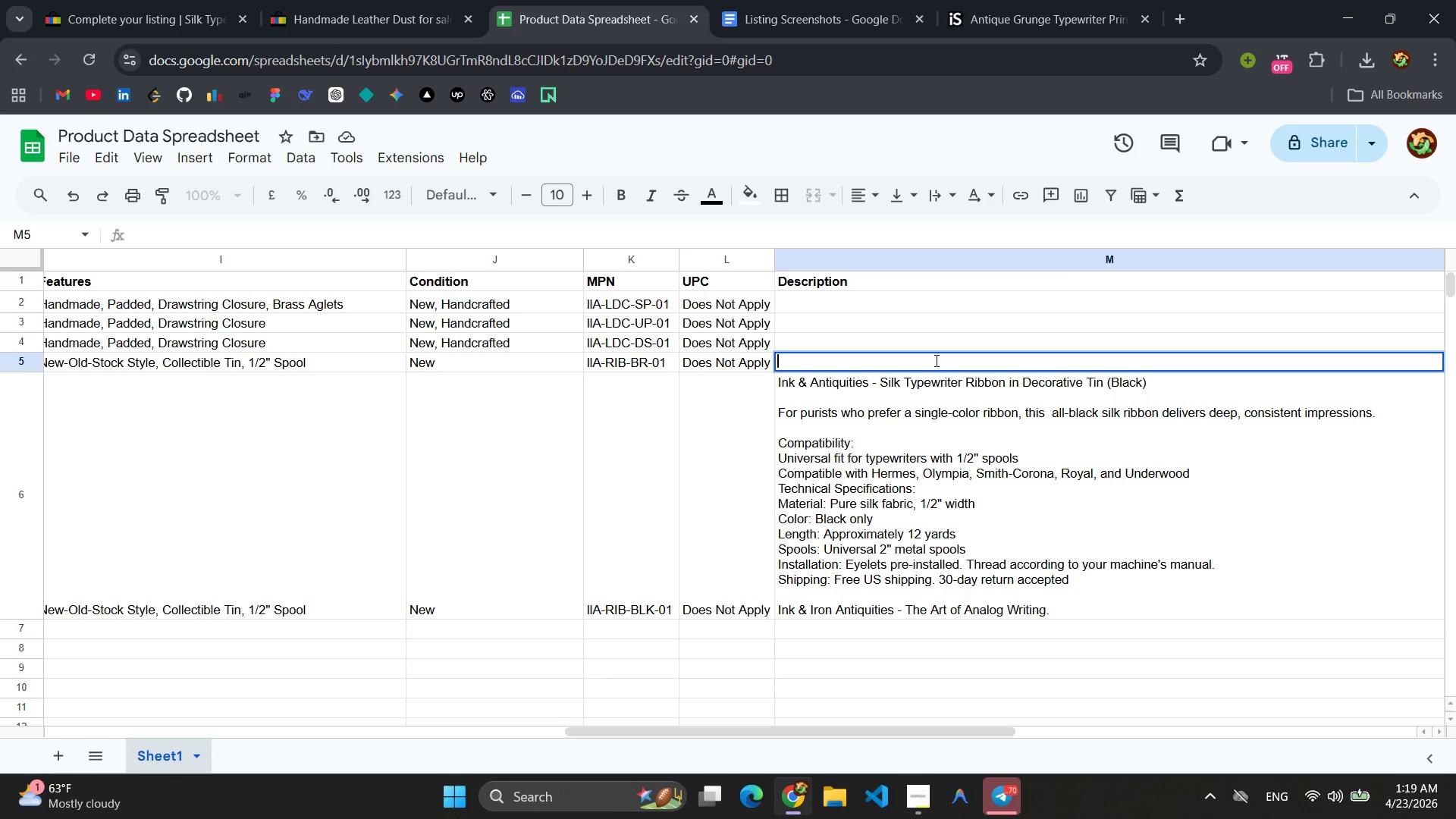 
key(Control+V)
 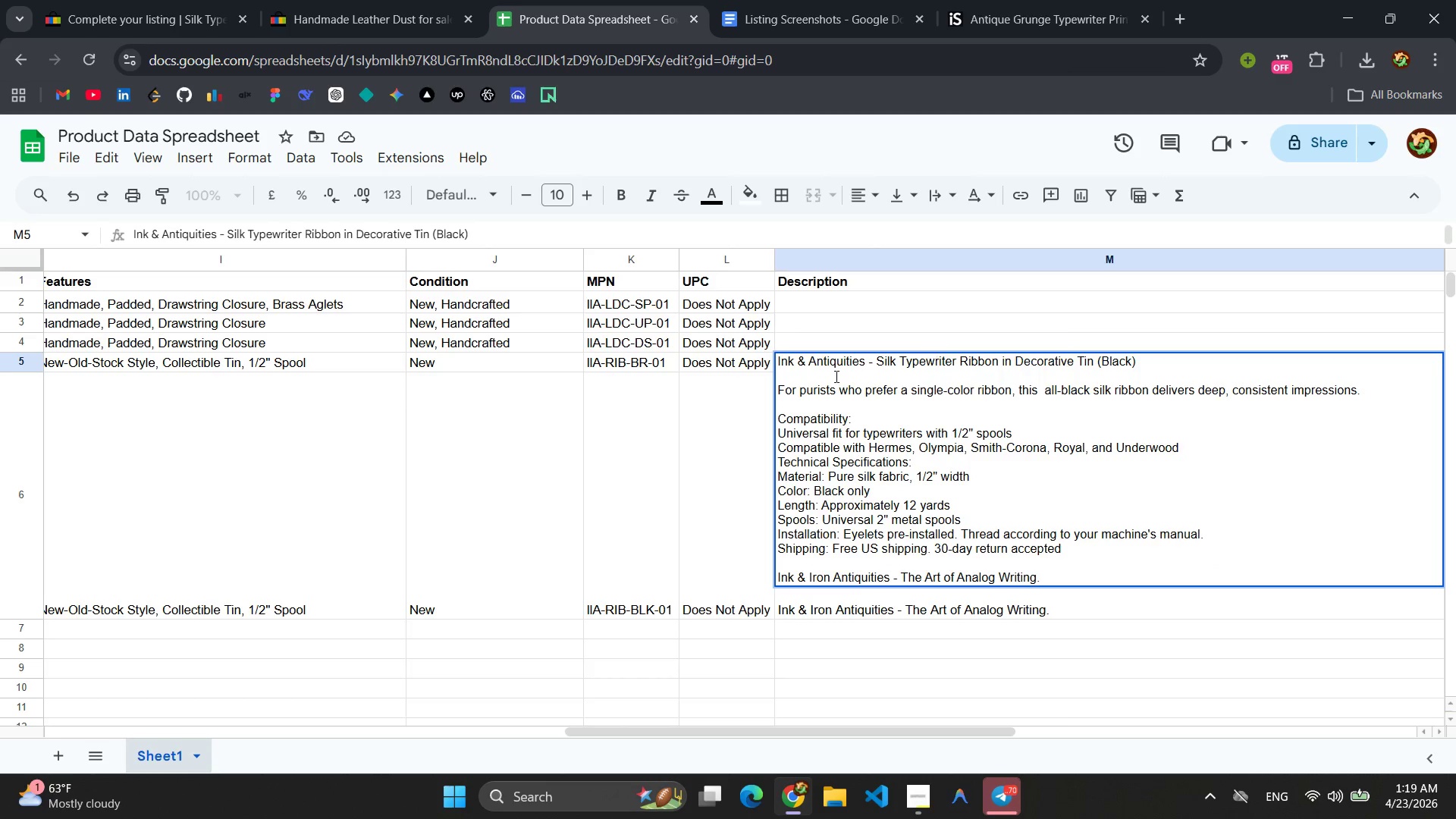 
left_click([673, 418])
 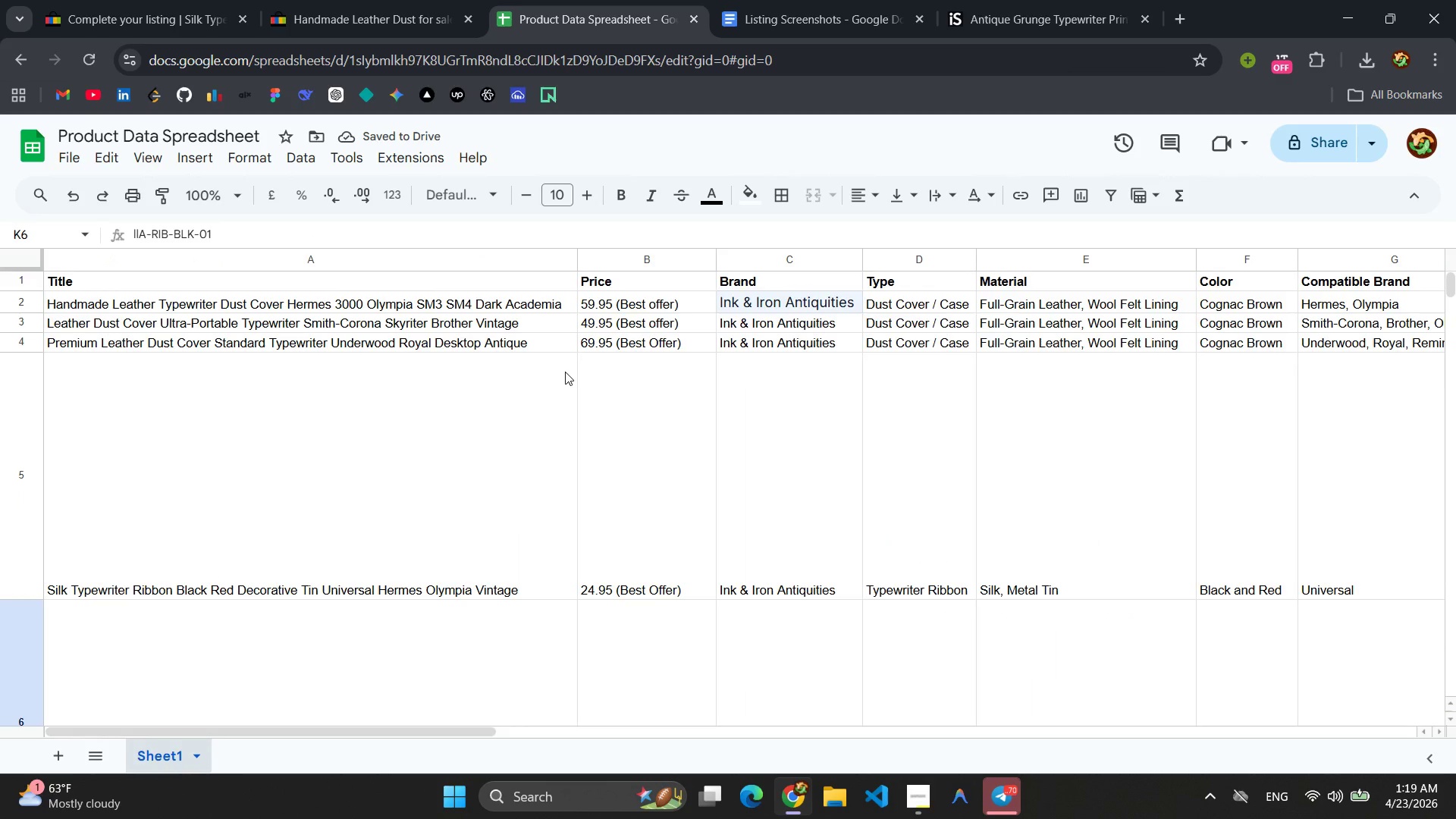 
wait(6.08)
 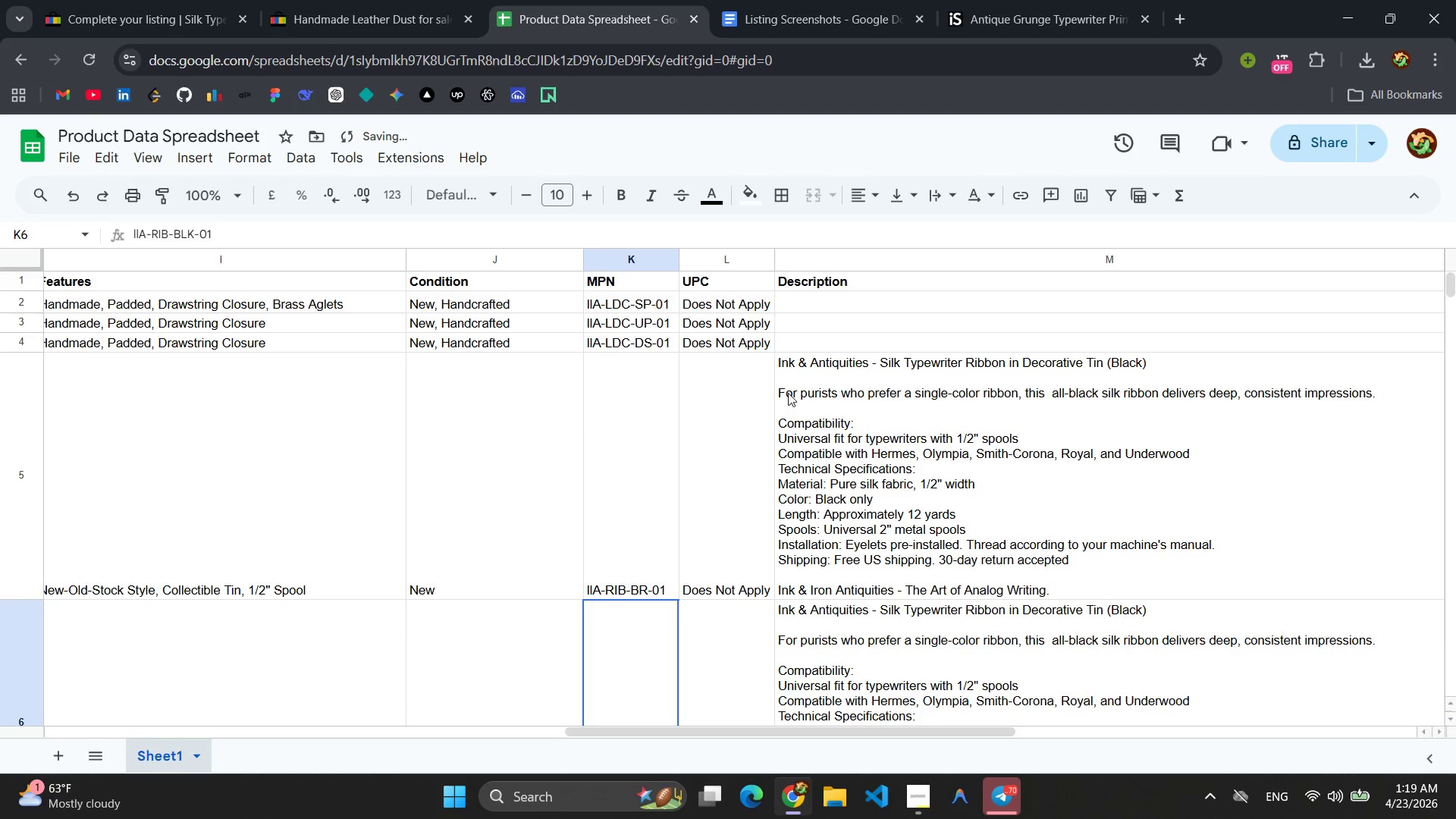 
left_click([79, 0])
 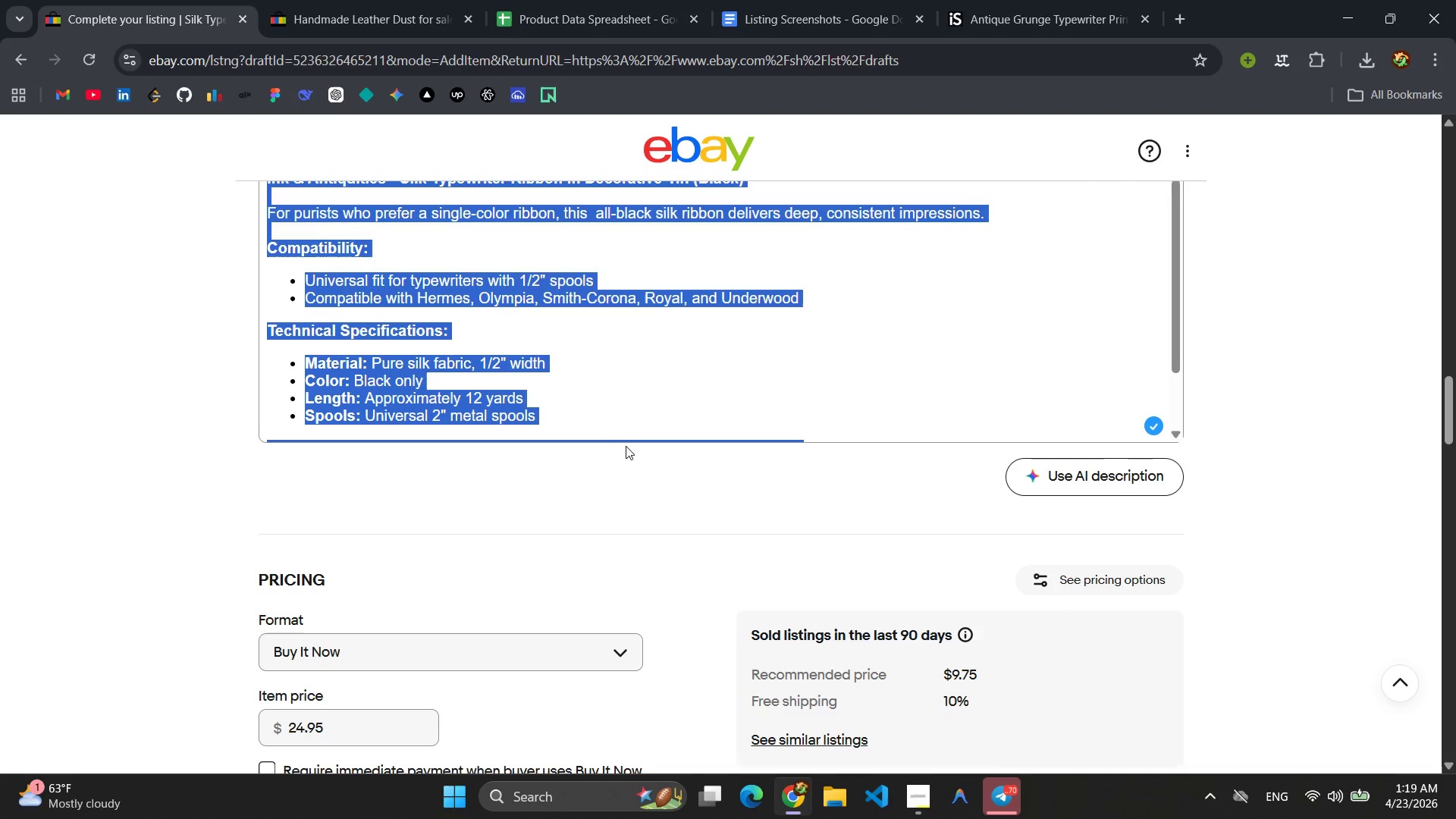 
left_click([627, 435])
 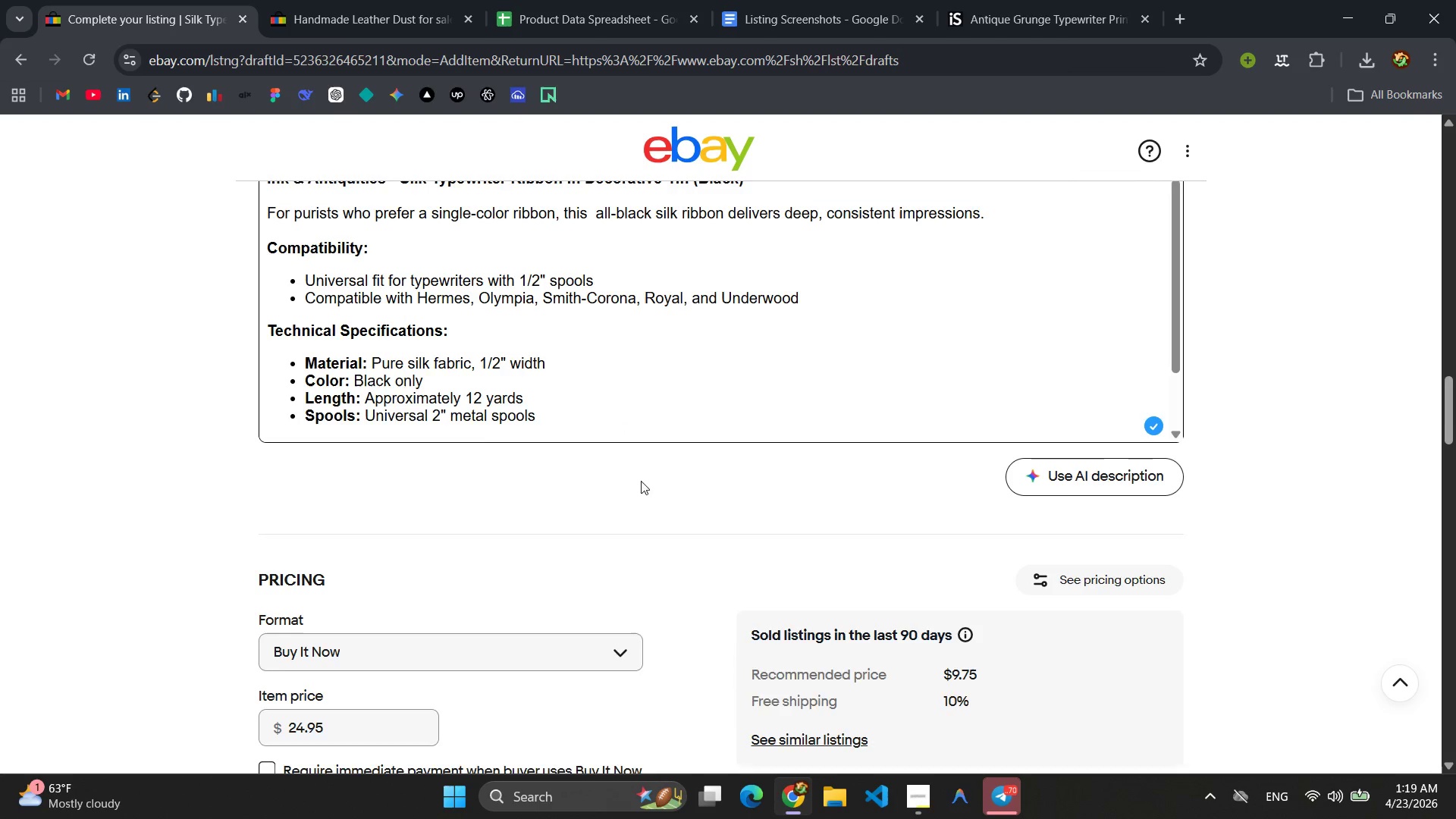 
scroll: coordinate [655, 476], scroll_direction: down, amount: 31.0
 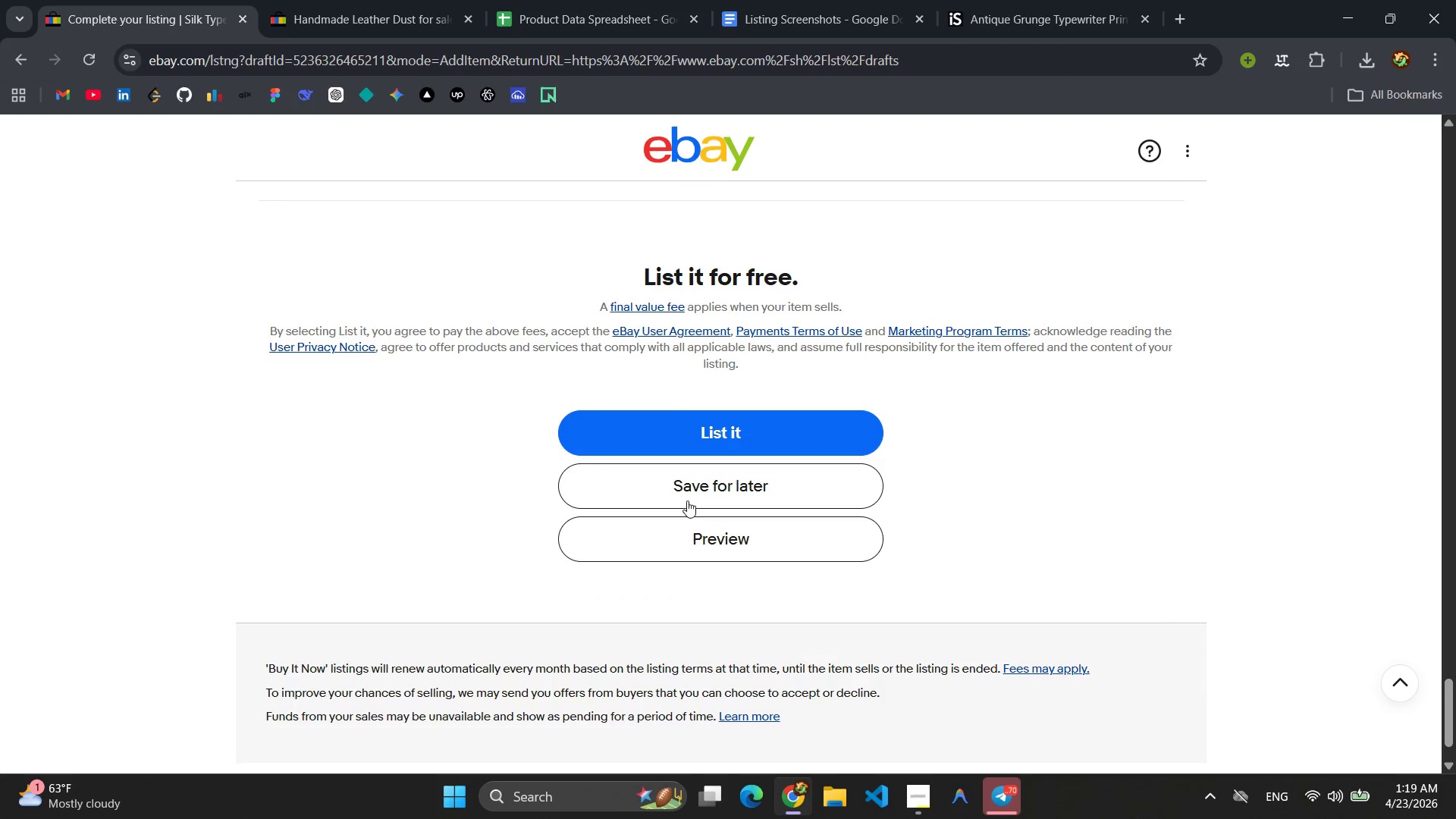 
left_click([687, 500])
 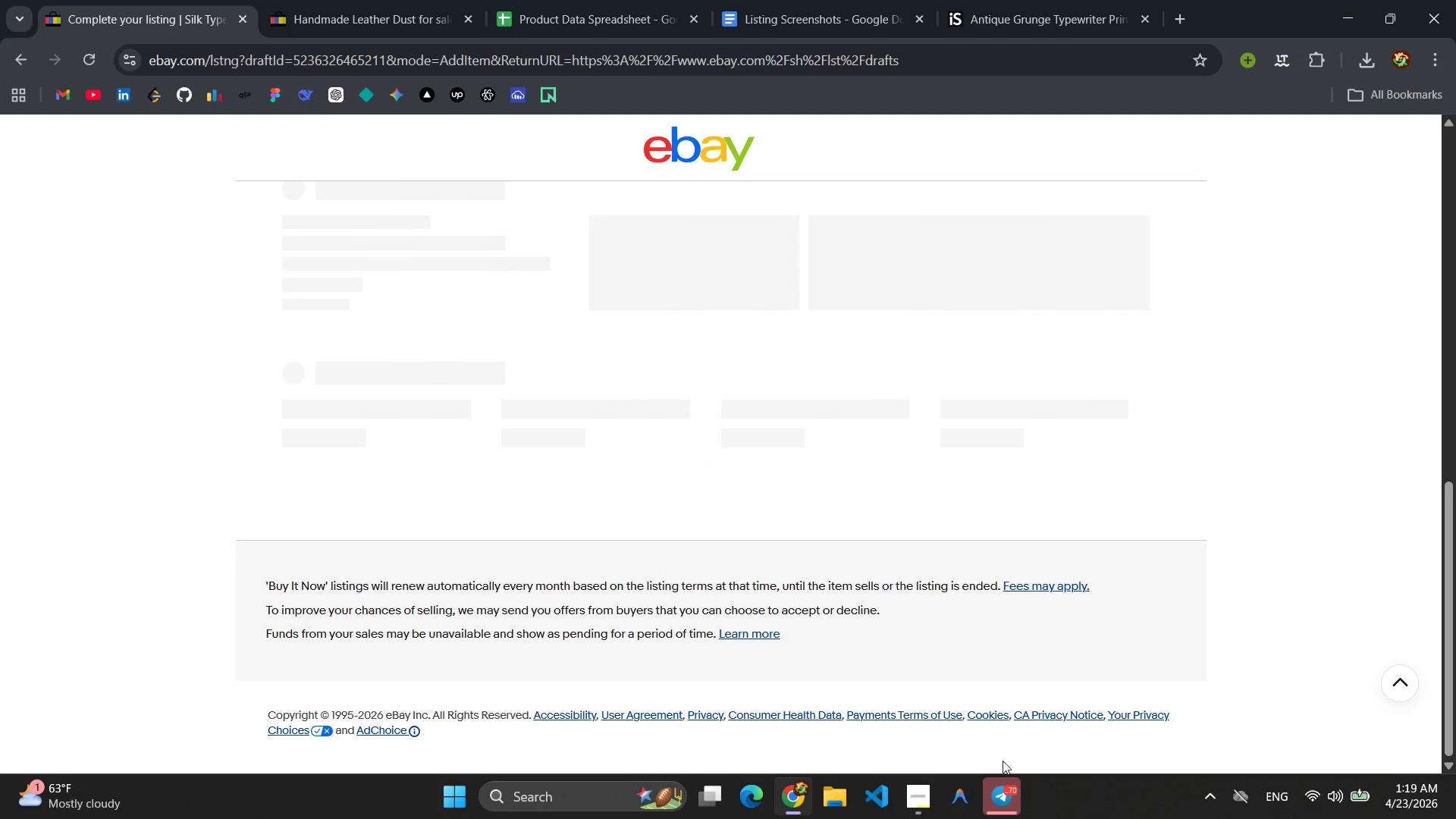 
left_click([1017, 792])
 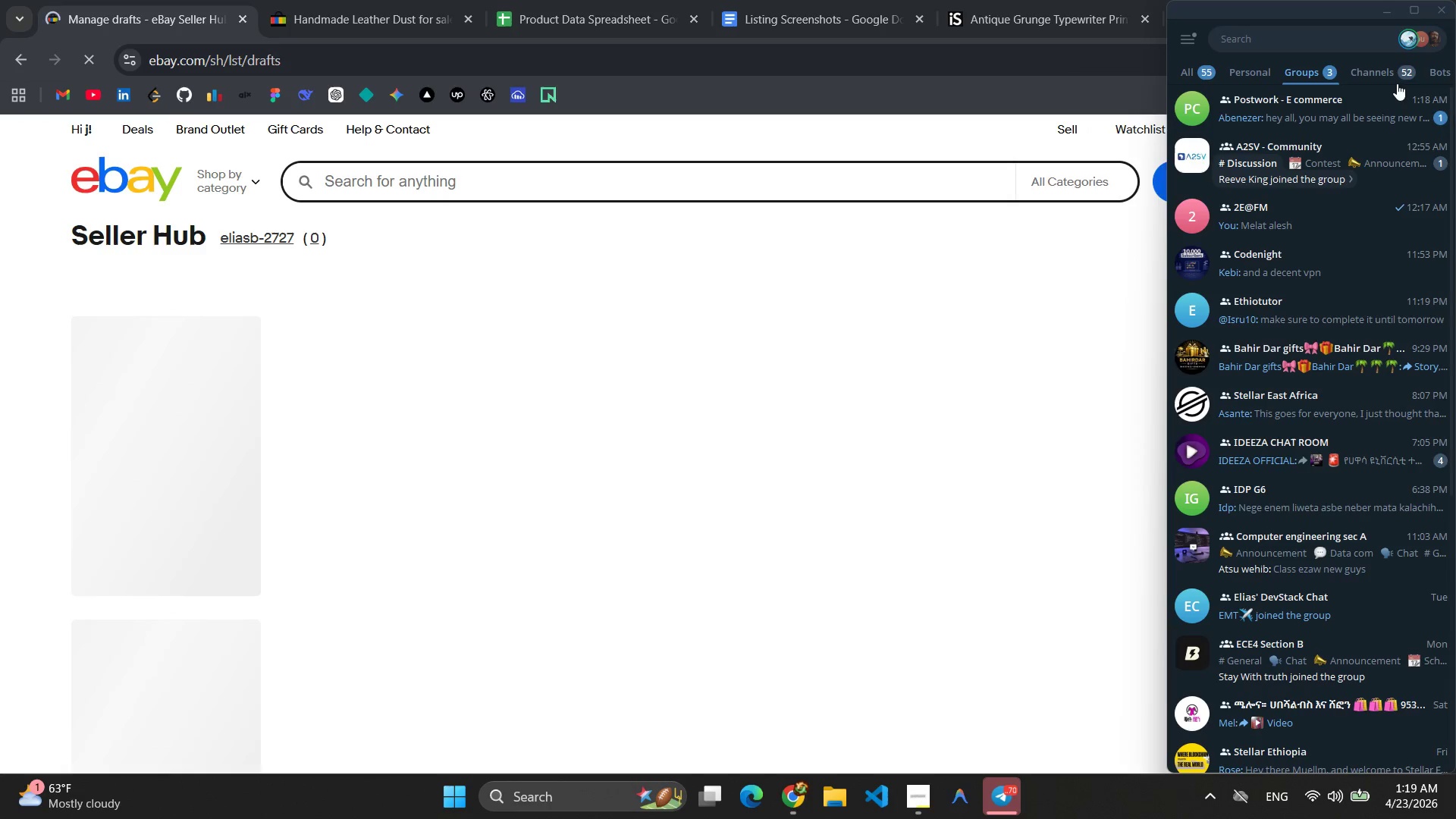 
left_click([1389, 120])
 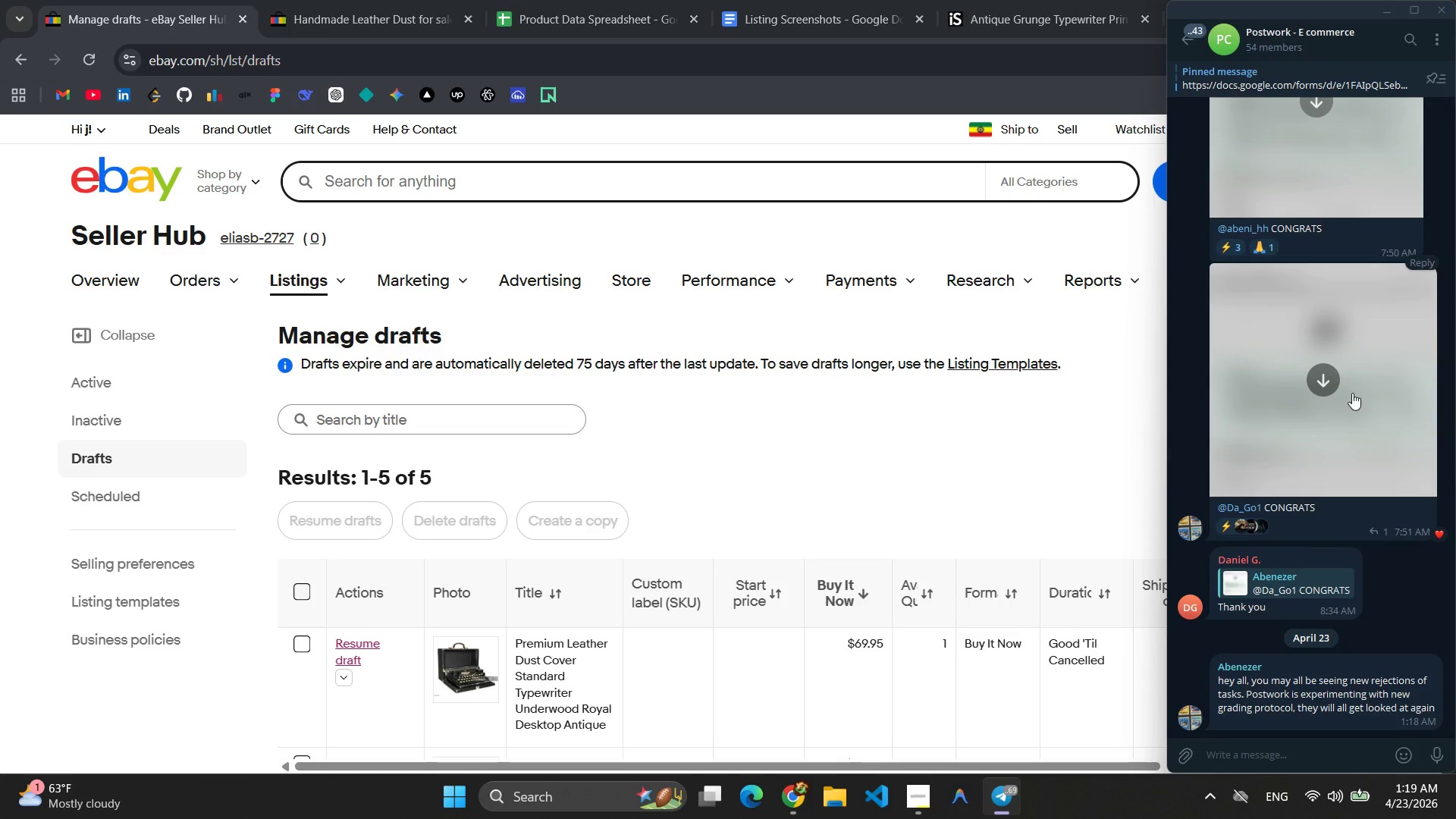 
wait(10.53)
 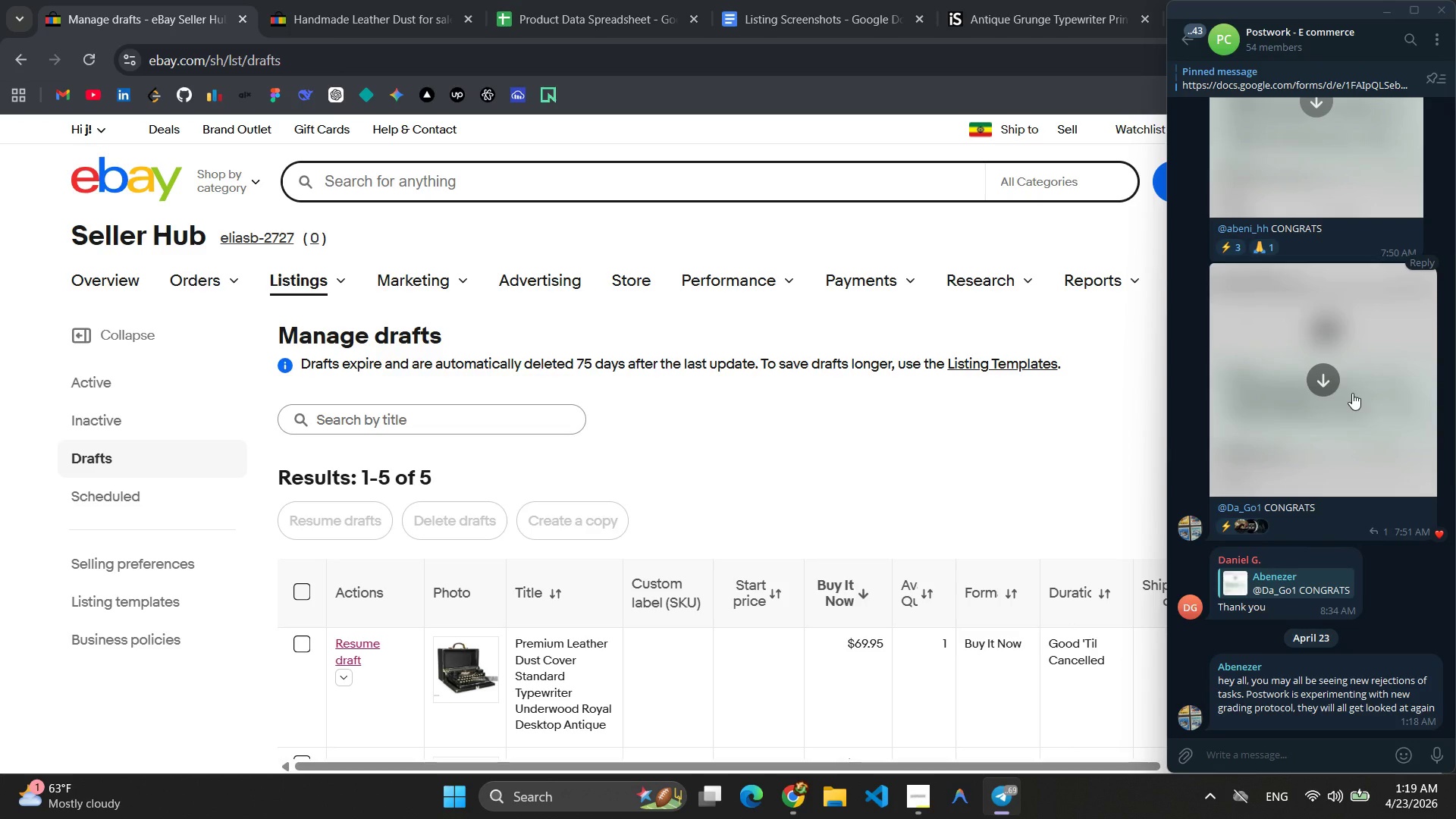 
left_click([913, 474])
 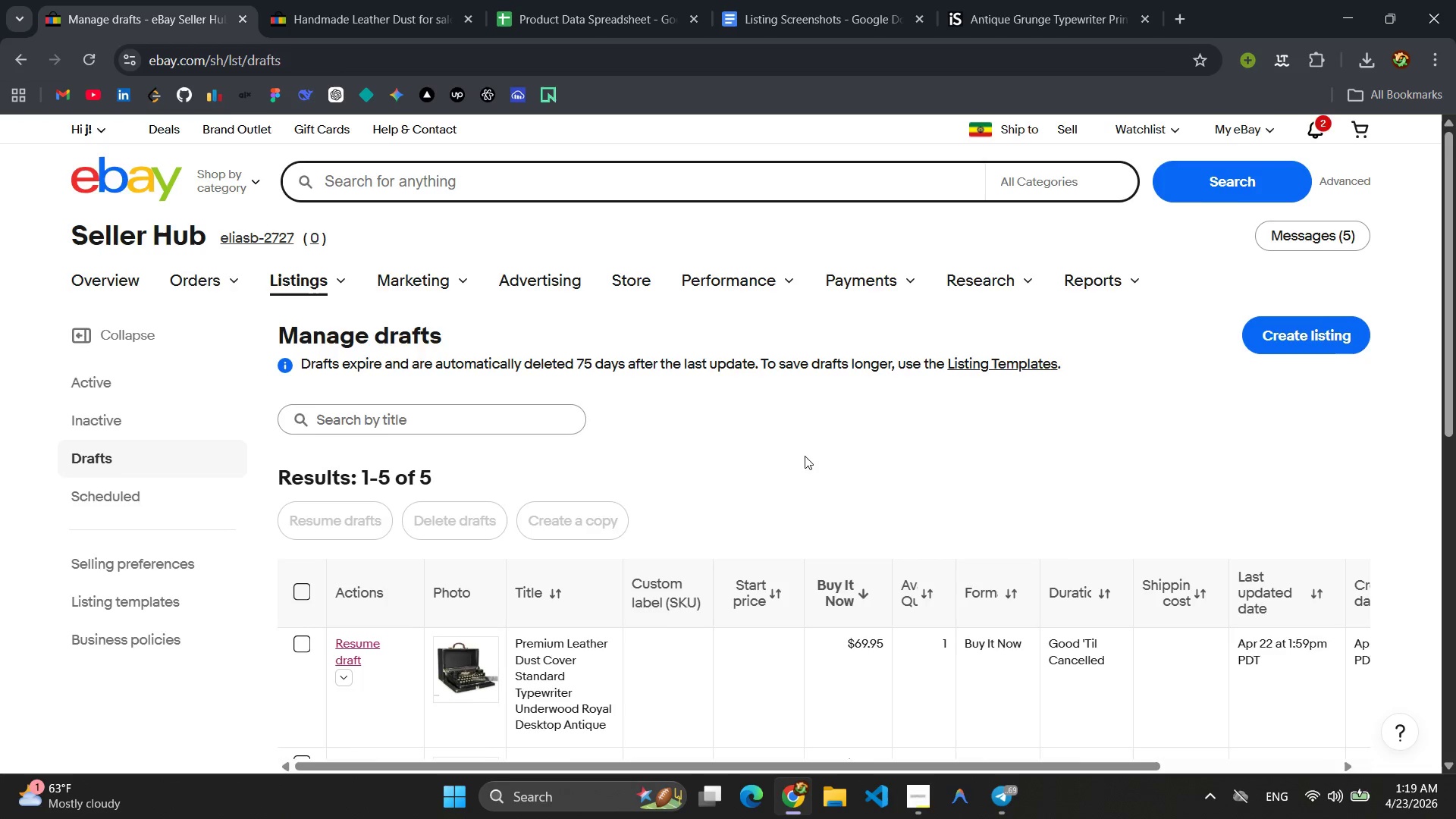 
scroll: coordinate [790, 441], scroll_direction: down, amount: 6.0
 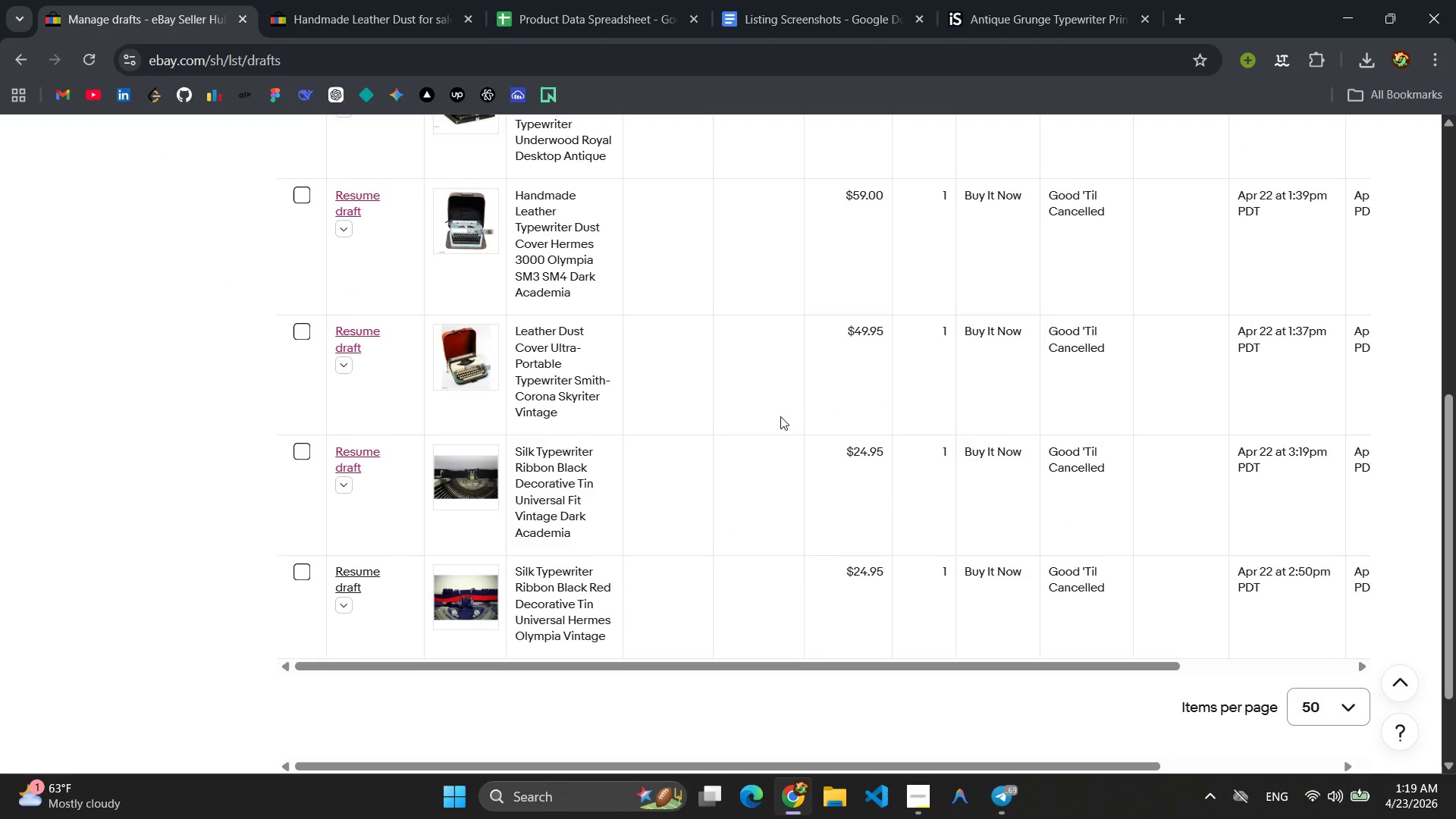 
scroll: coordinate [780, 416], scroll_direction: up, amount: 2.0
 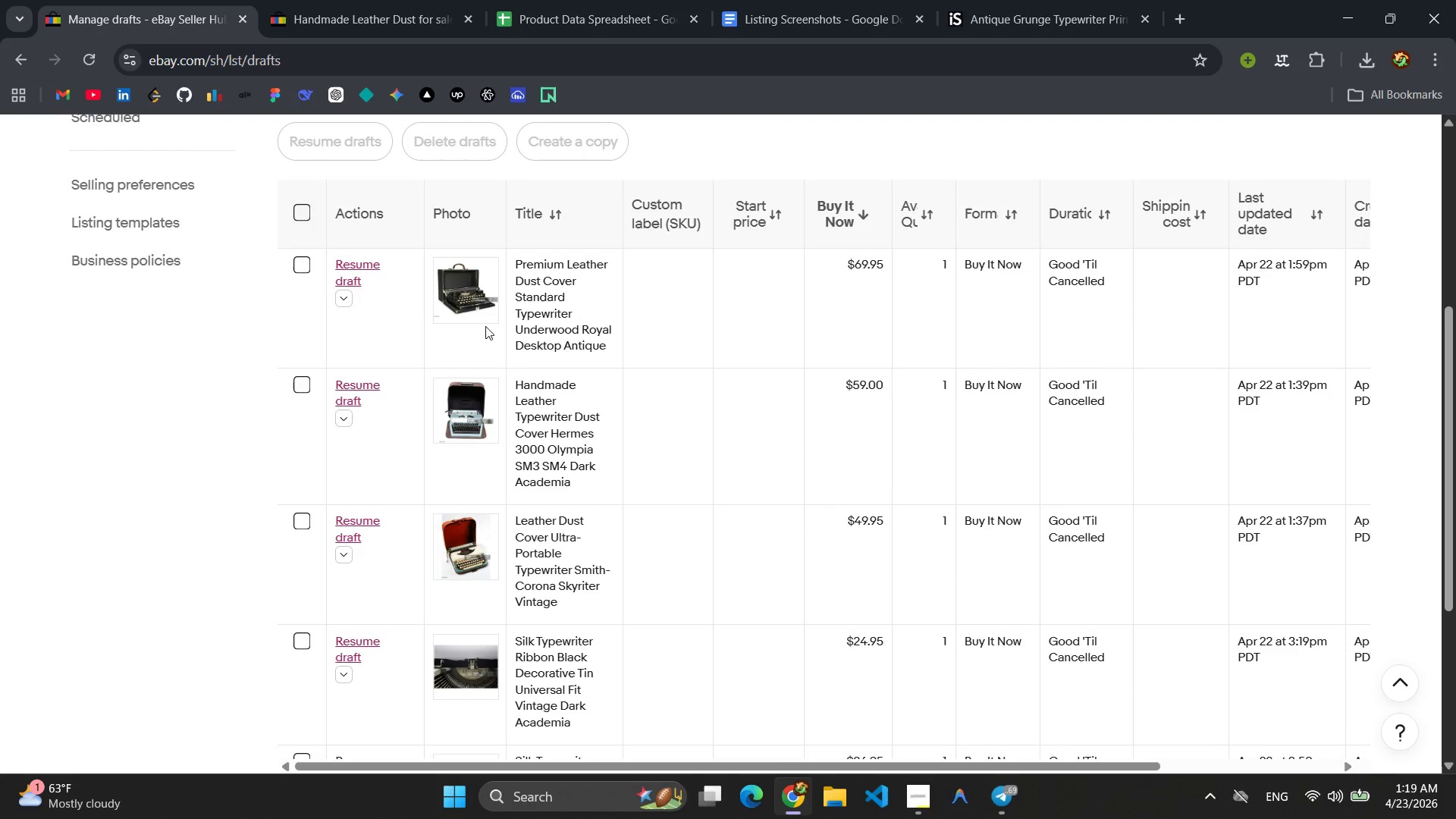 
left_click([356, 262])
 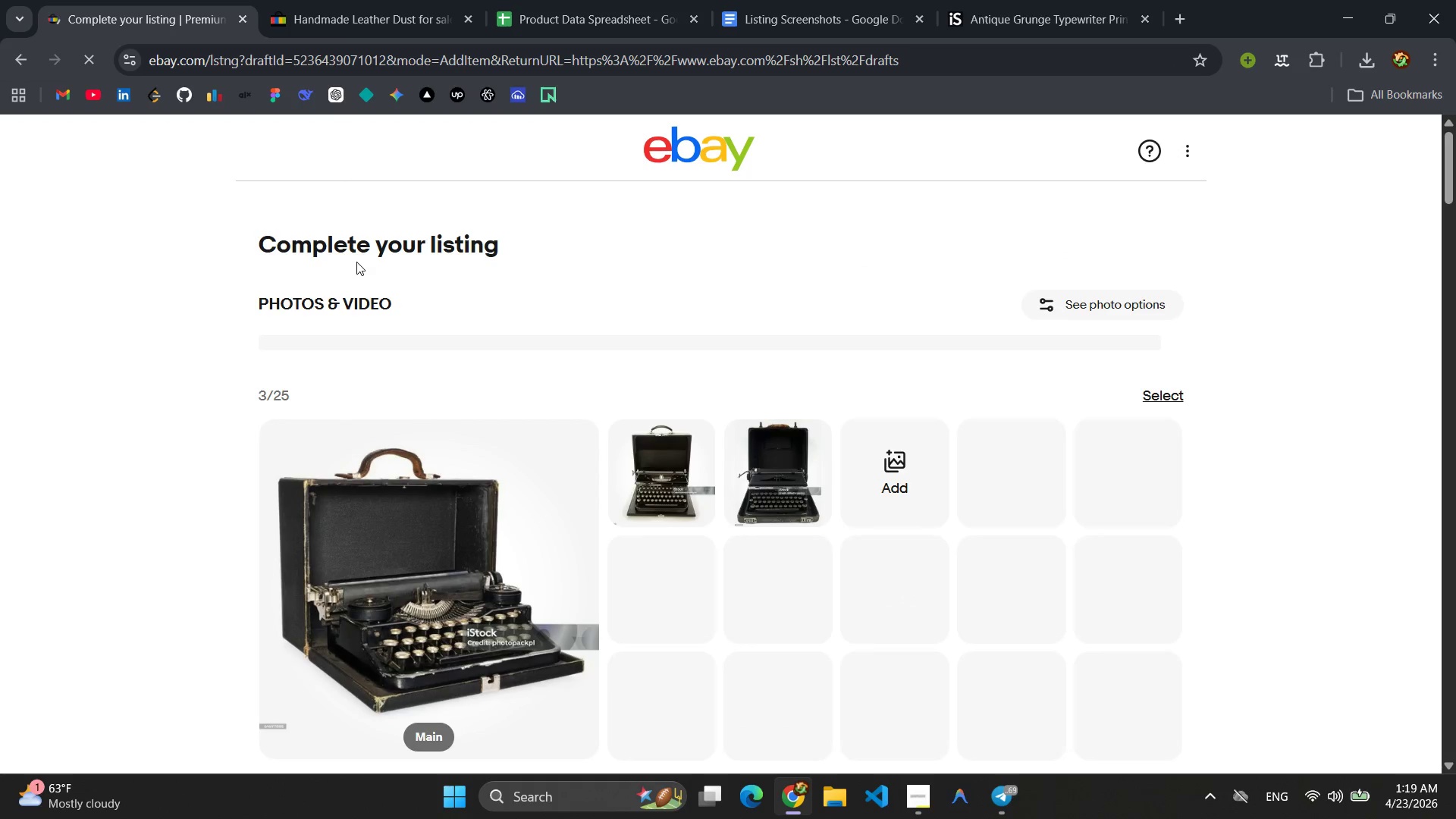 
scroll: coordinate [940, 407], scroll_direction: down, amount: 26.0
 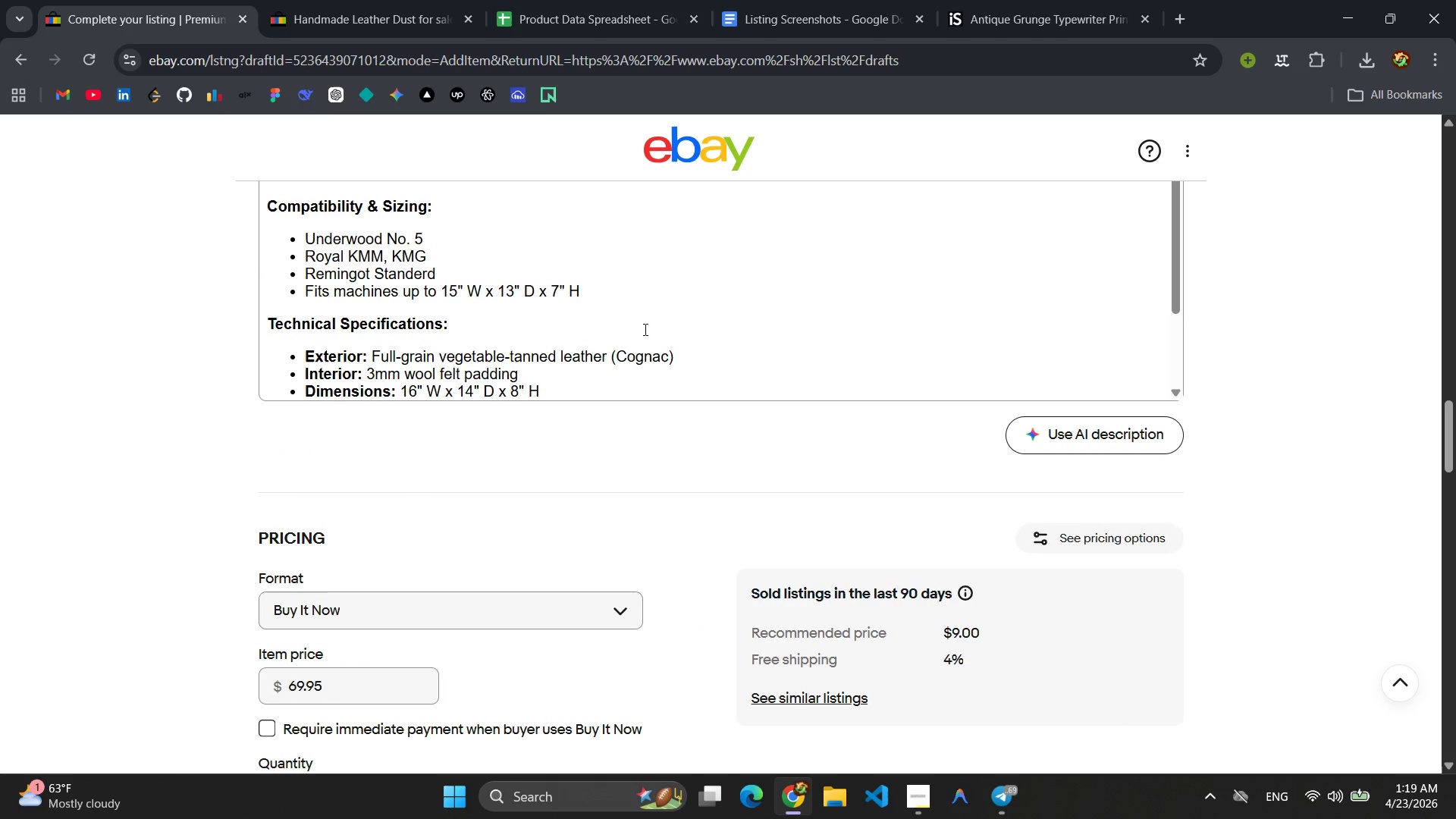 
scroll: coordinate [696, 335], scroll_direction: up, amount: 4.0
 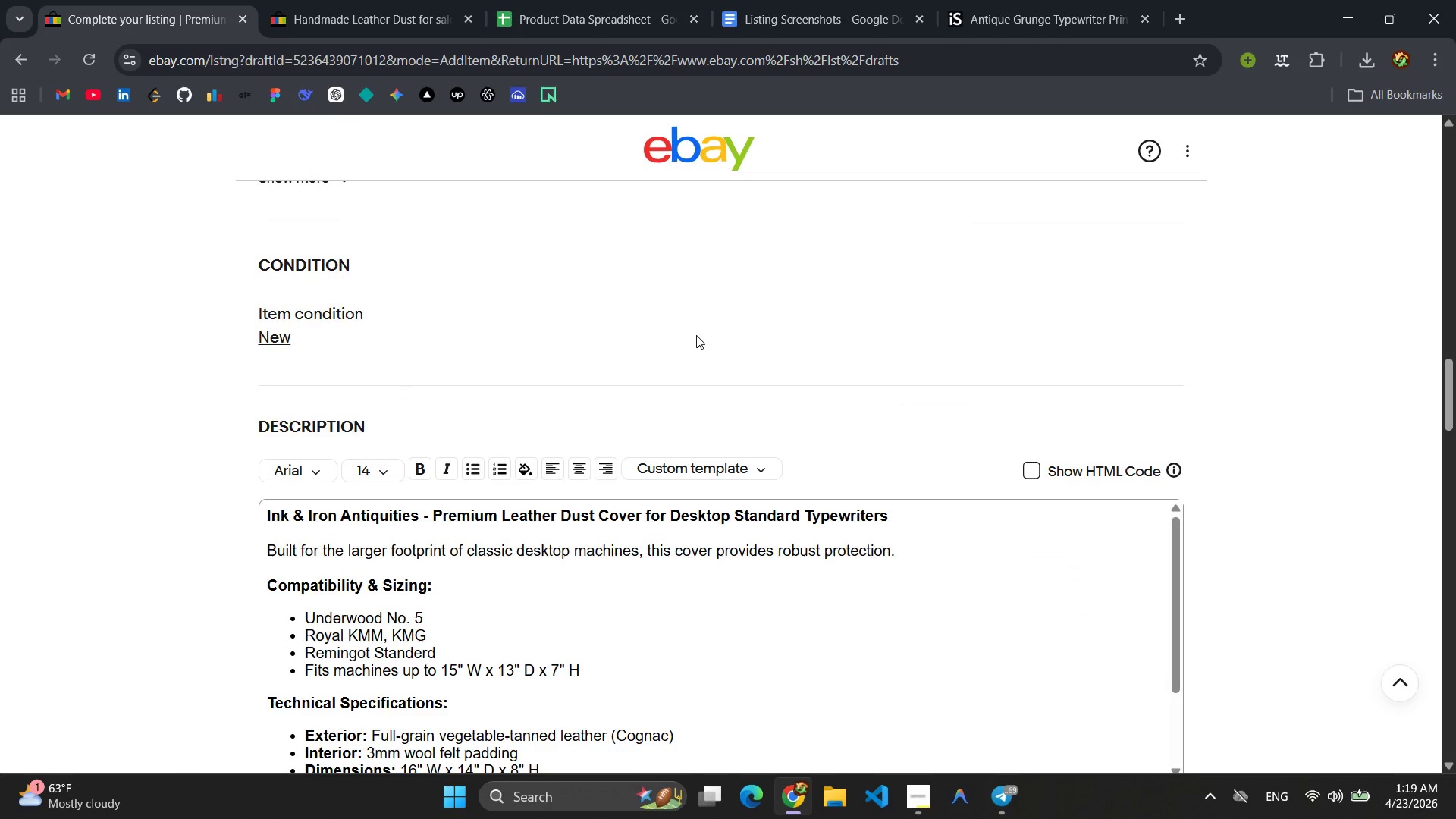 
scroll: coordinate [696, 335], scroll_direction: down, amount: 1.0
 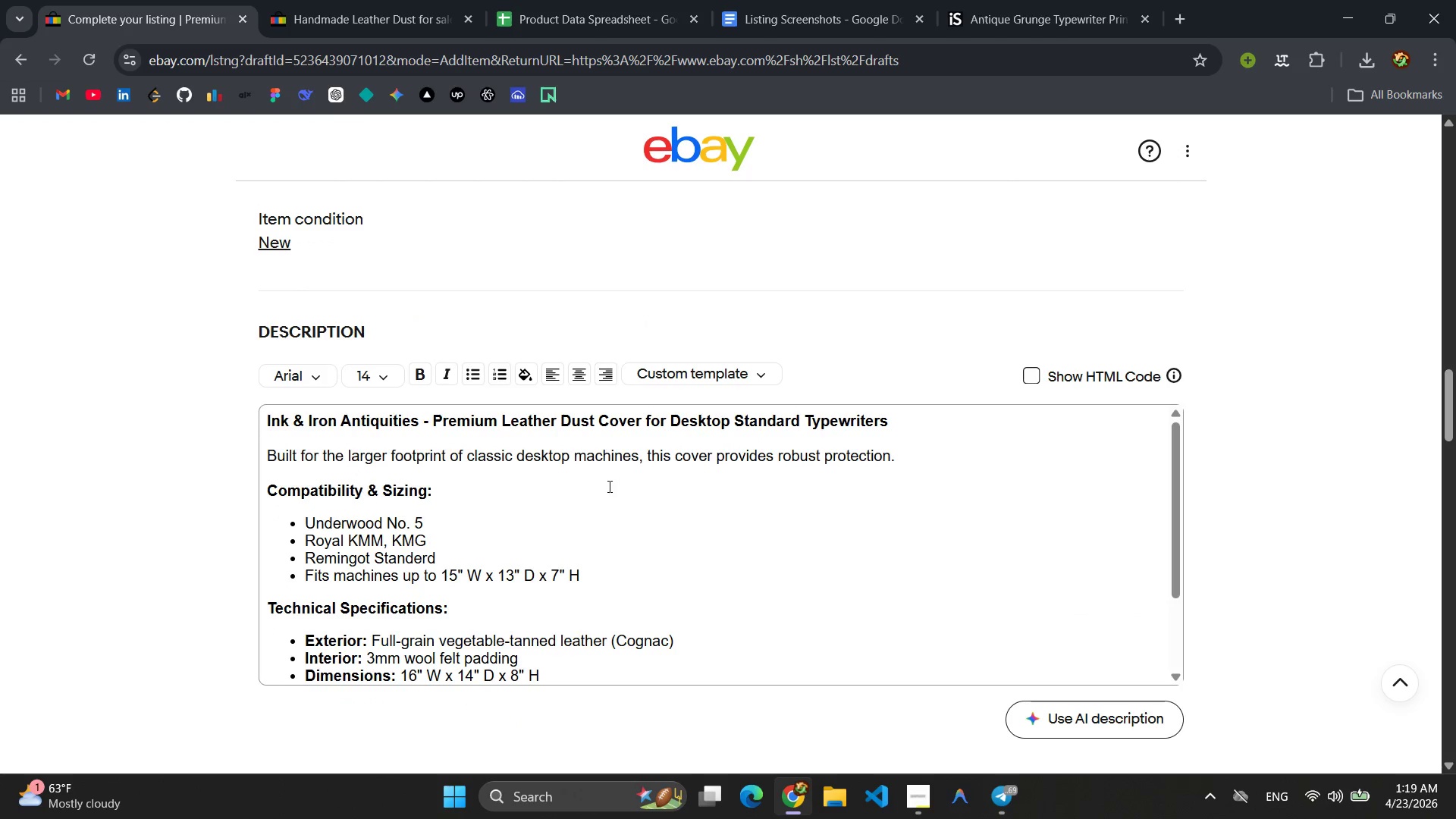 
left_click([605, 494])
 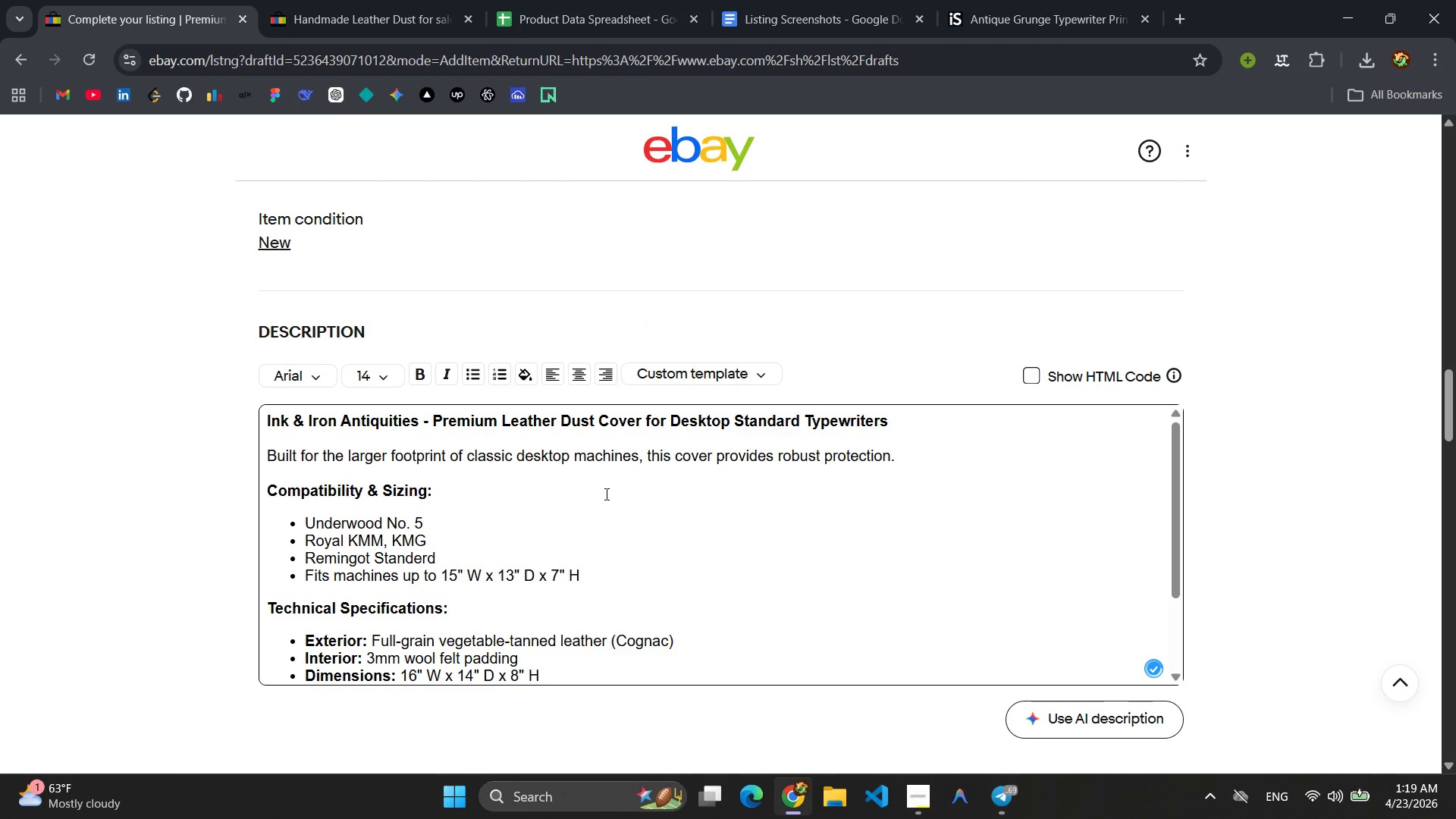 
key(Control+A)
 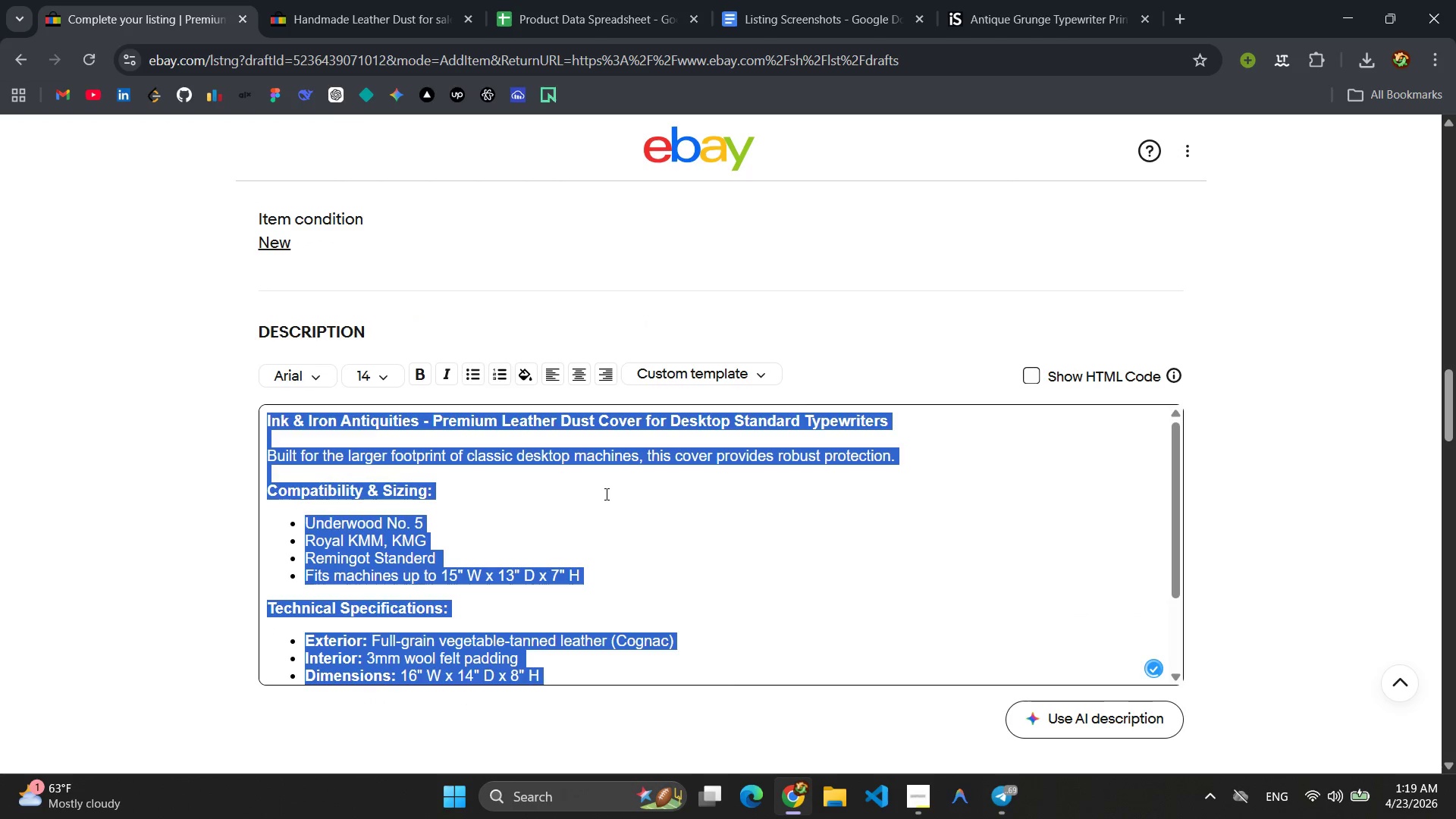 
key(Control+C)
 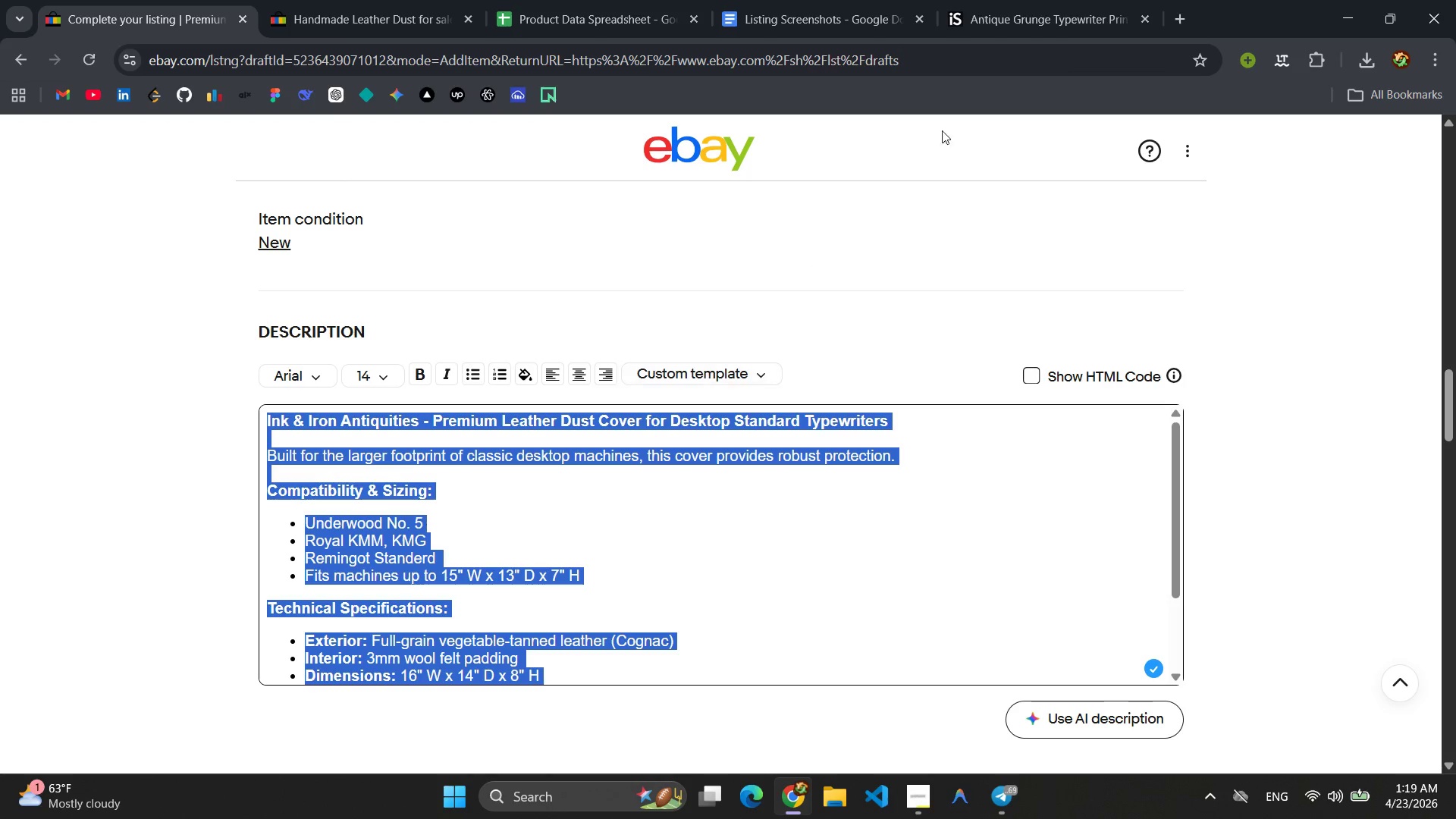 
left_click([839, 11])
 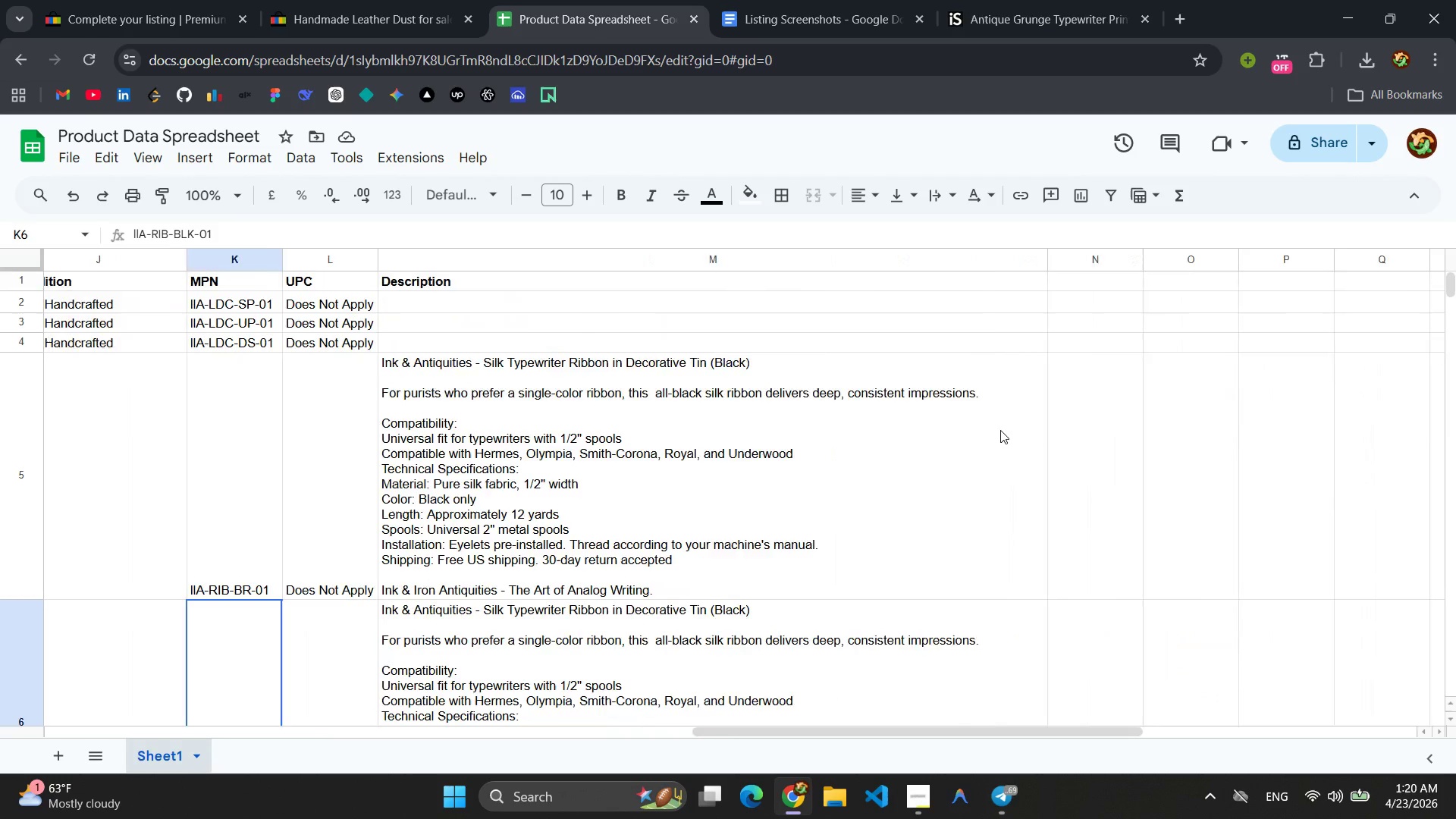 
wait(5.76)
 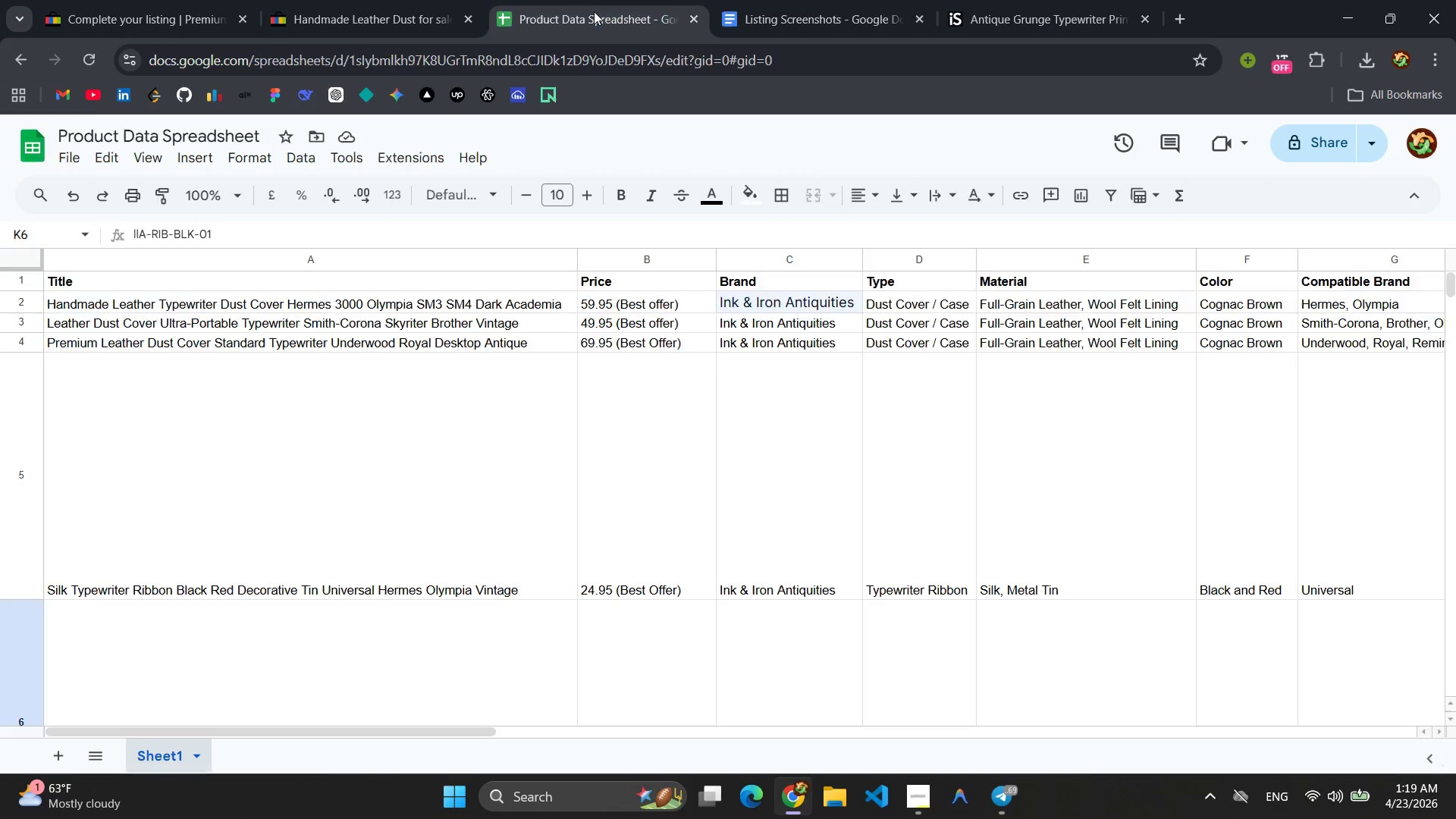 
double_click([161, 346])
 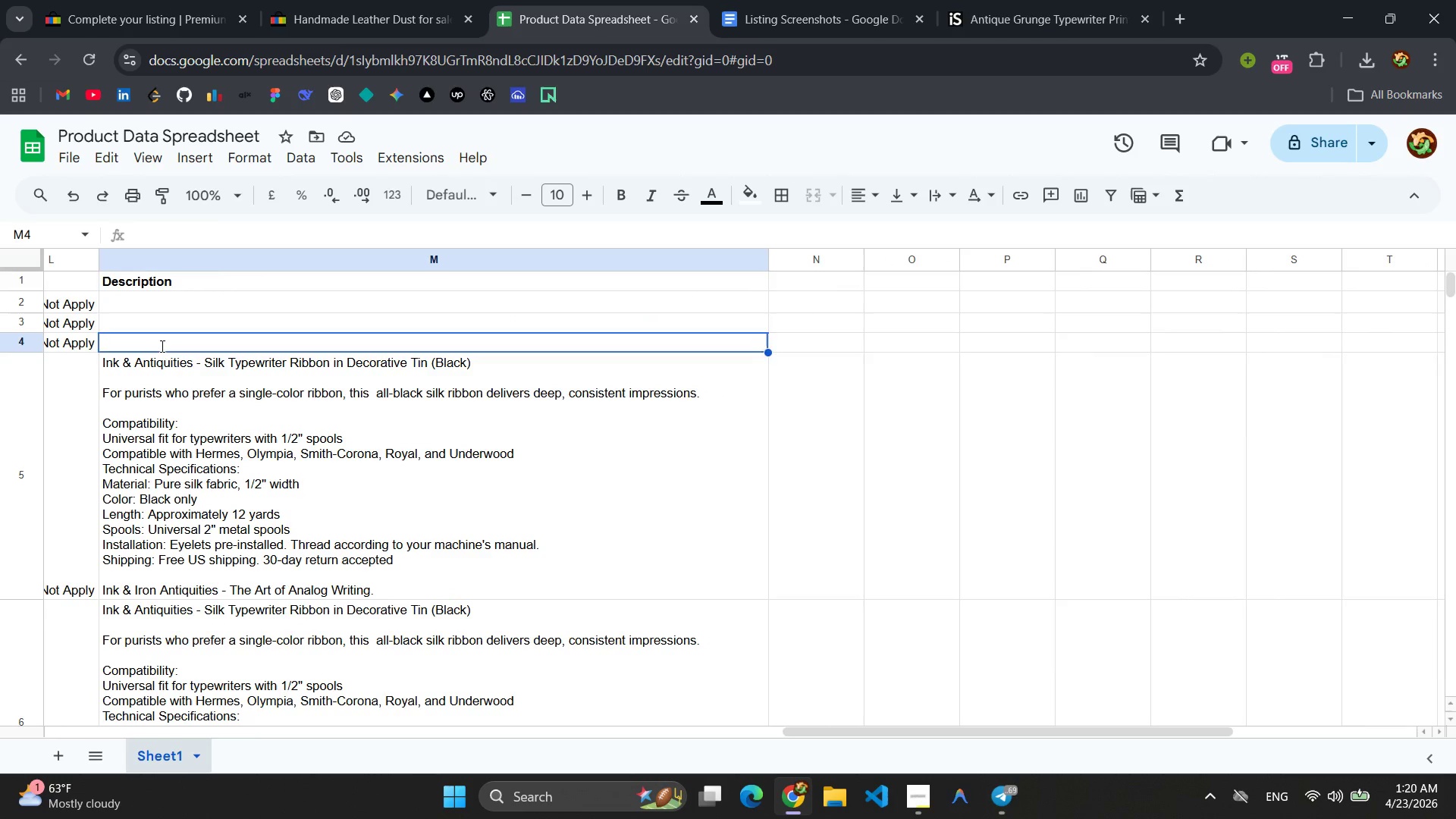 
triple_click([161, 346])
 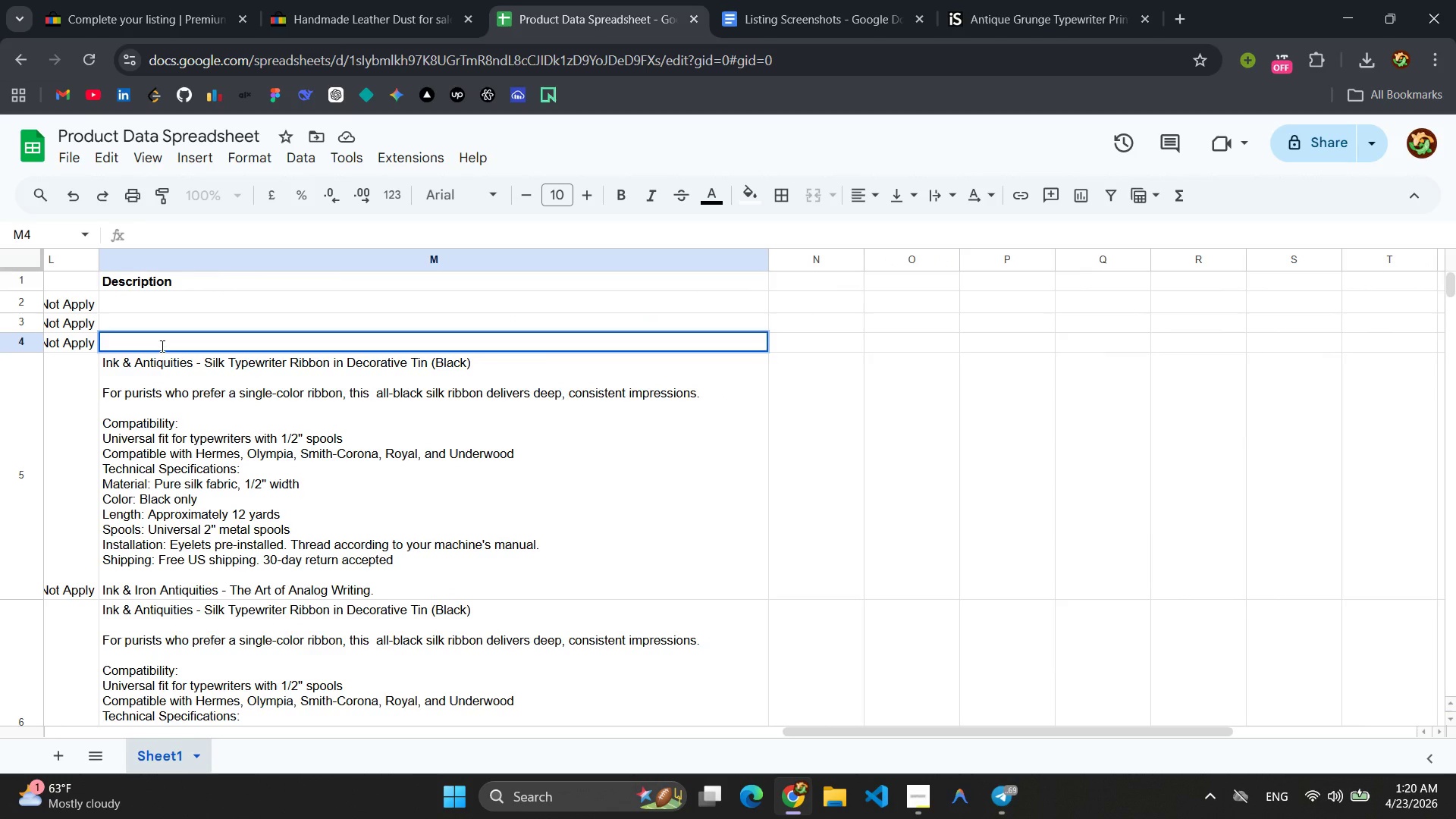 
key(Control+V)
 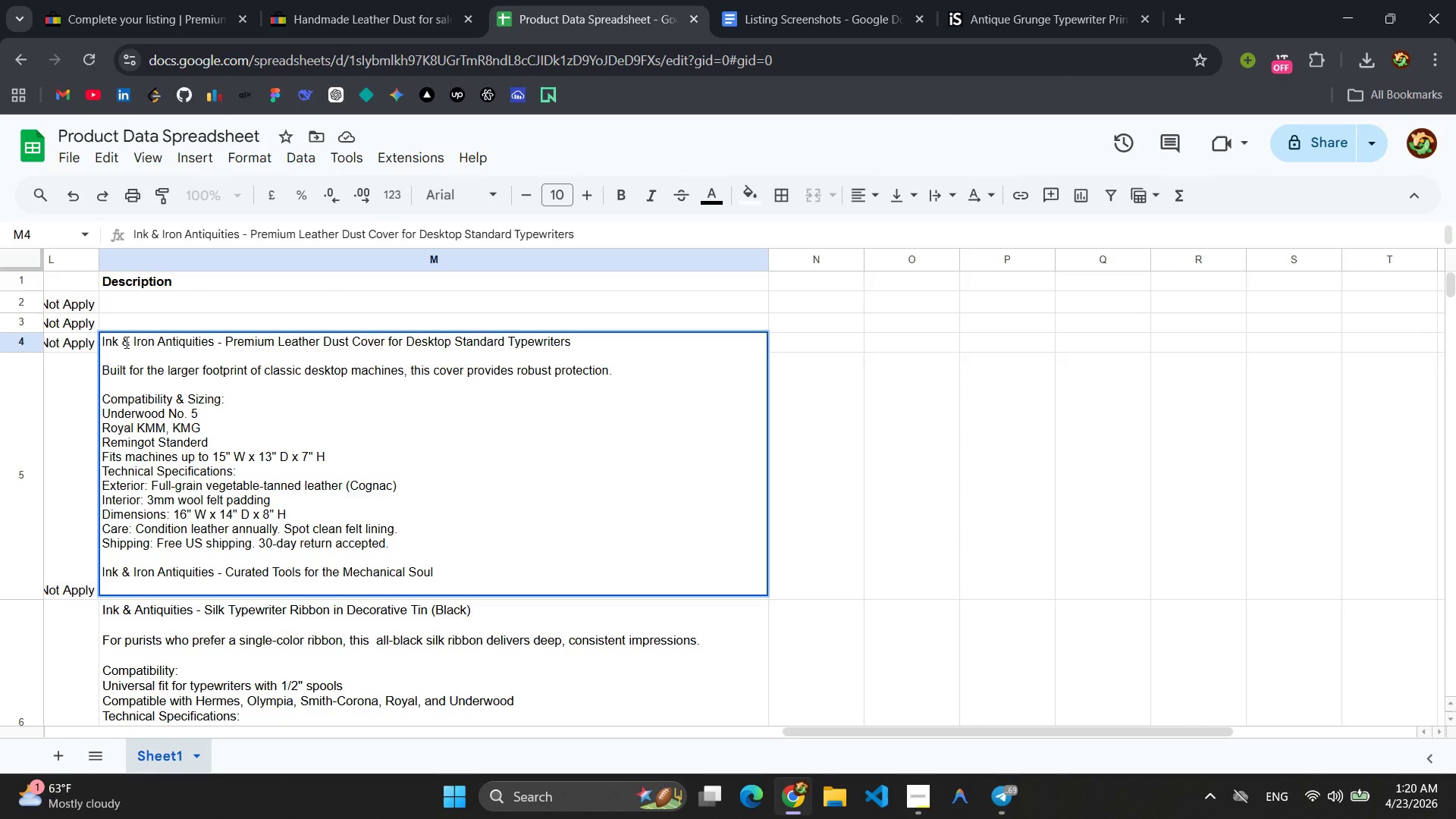 
left_click([174, 316])
 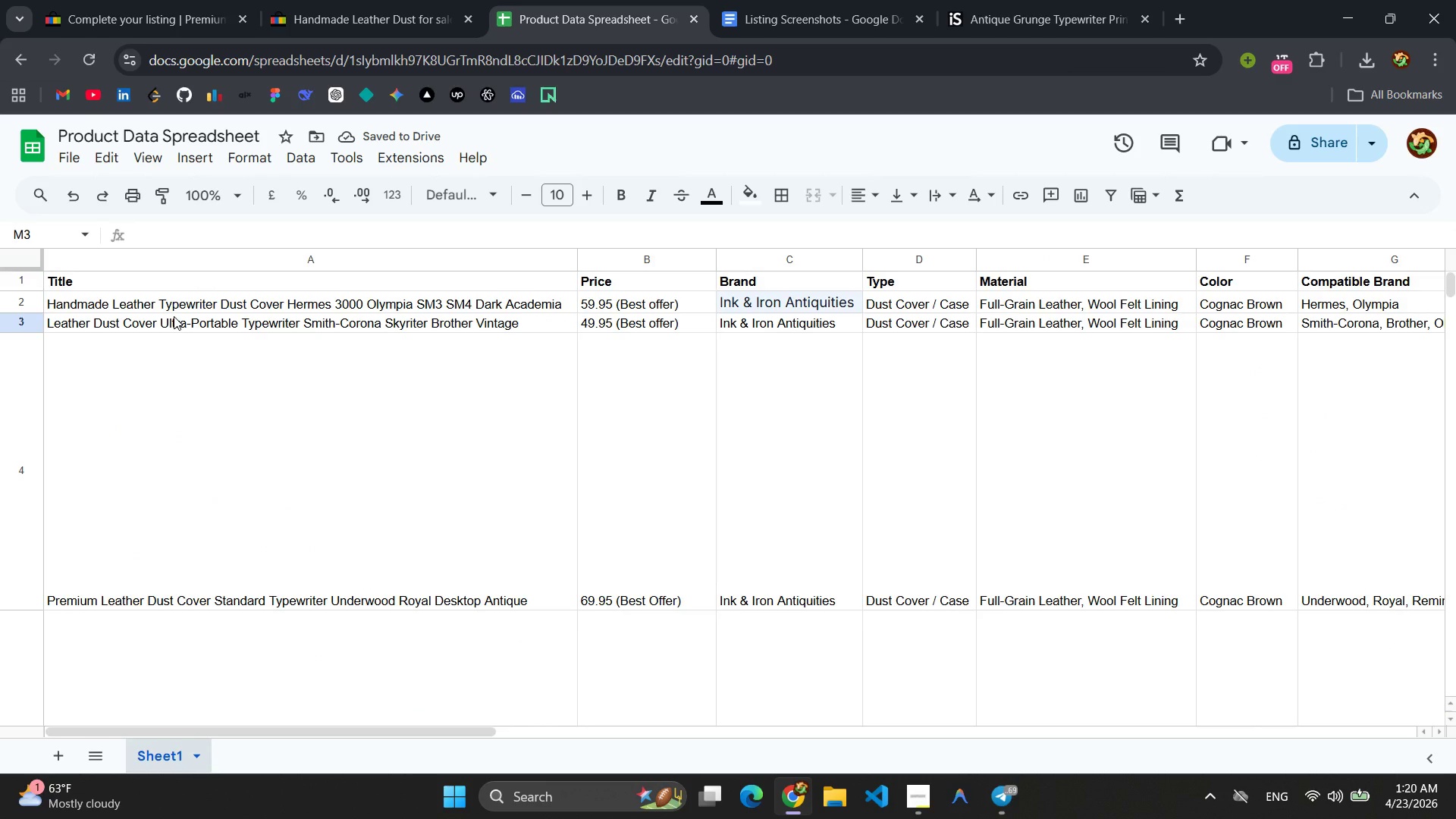 
left_click([101, 8])
 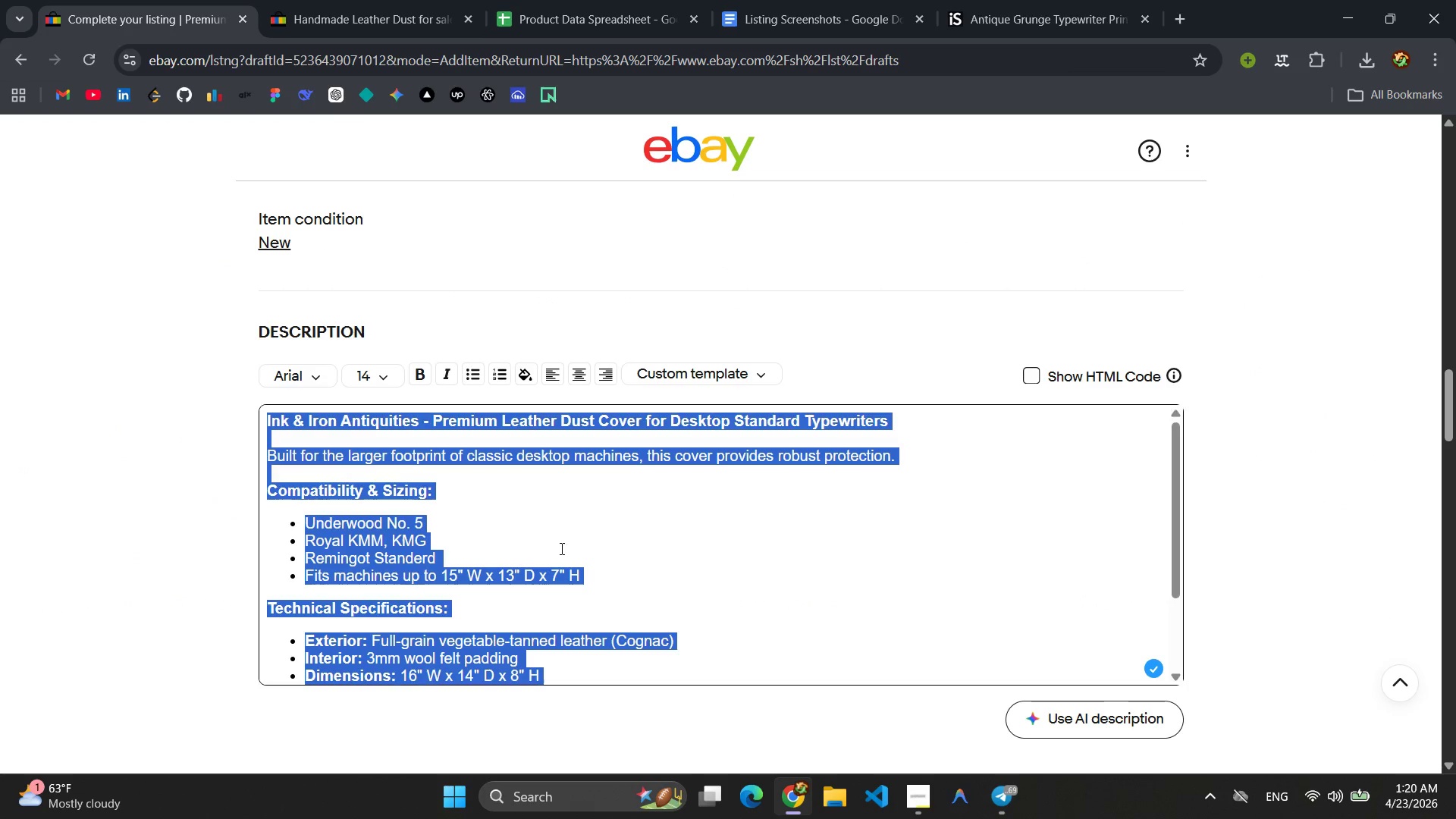 
scroll: coordinate [560, 548], scroll_direction: down, amount: 4.0
 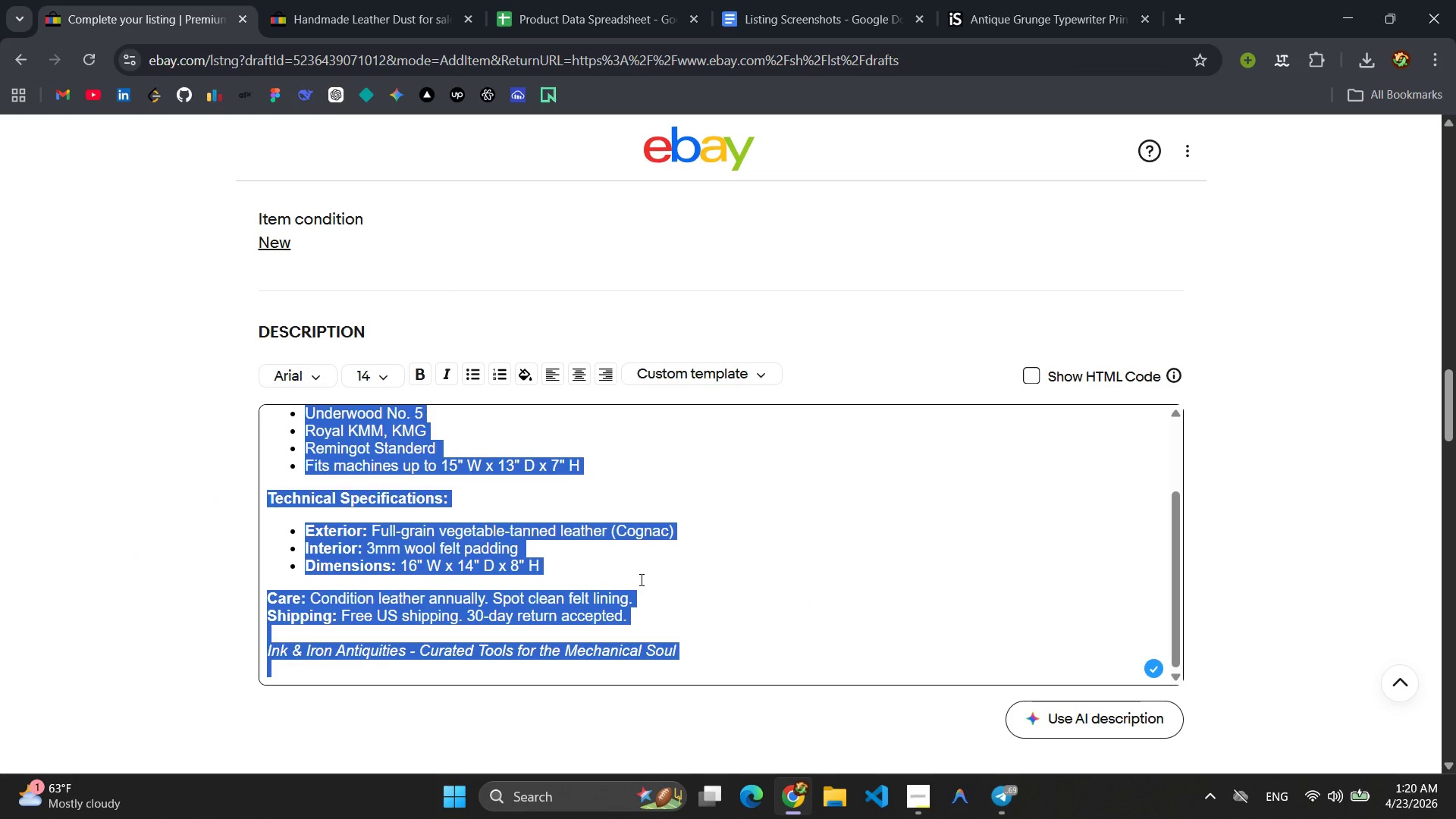 
left_click([662, 585])
 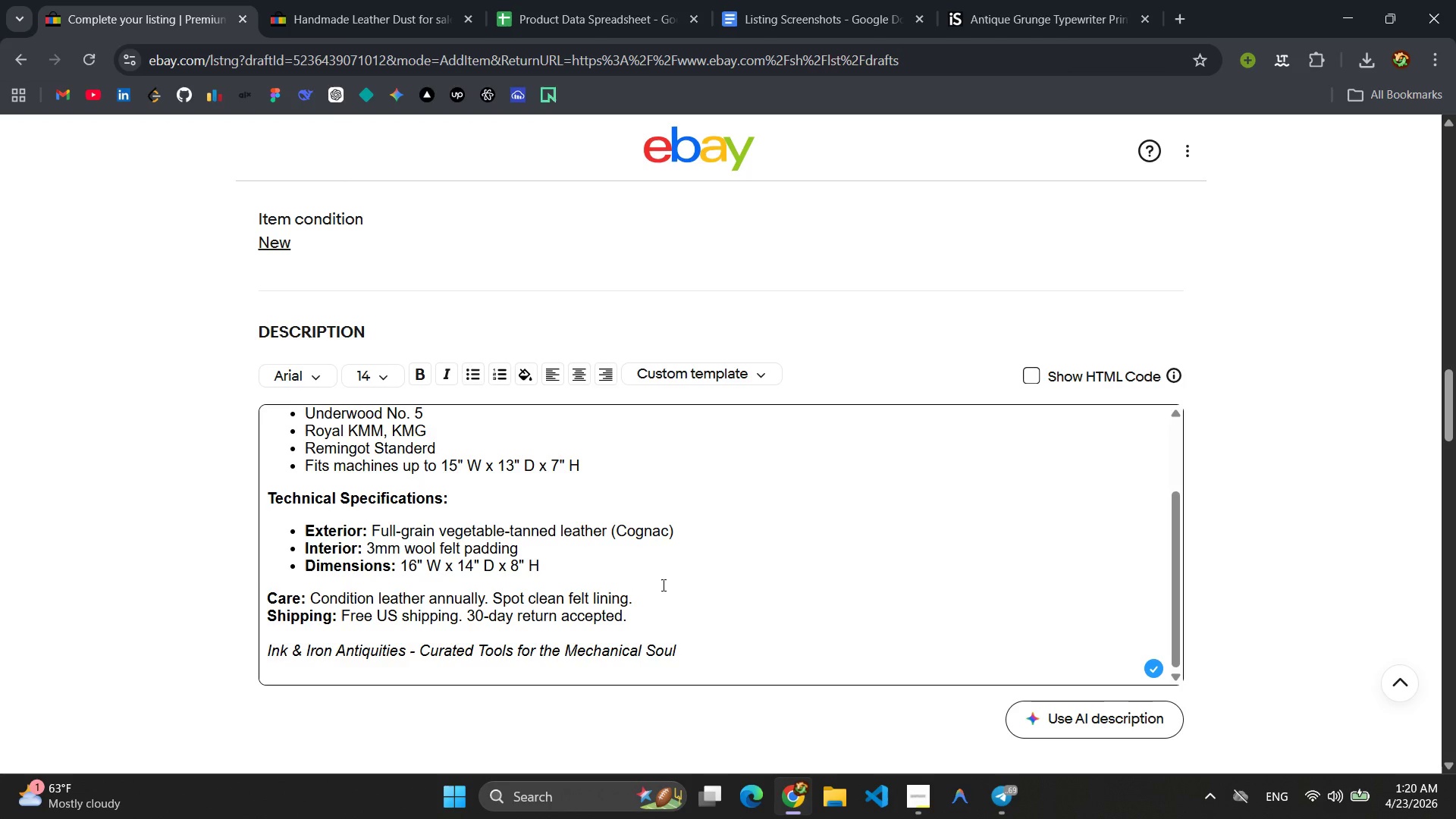 
scroll: coordinate [663, 573], scroll_direction: down, amount: 15.0
 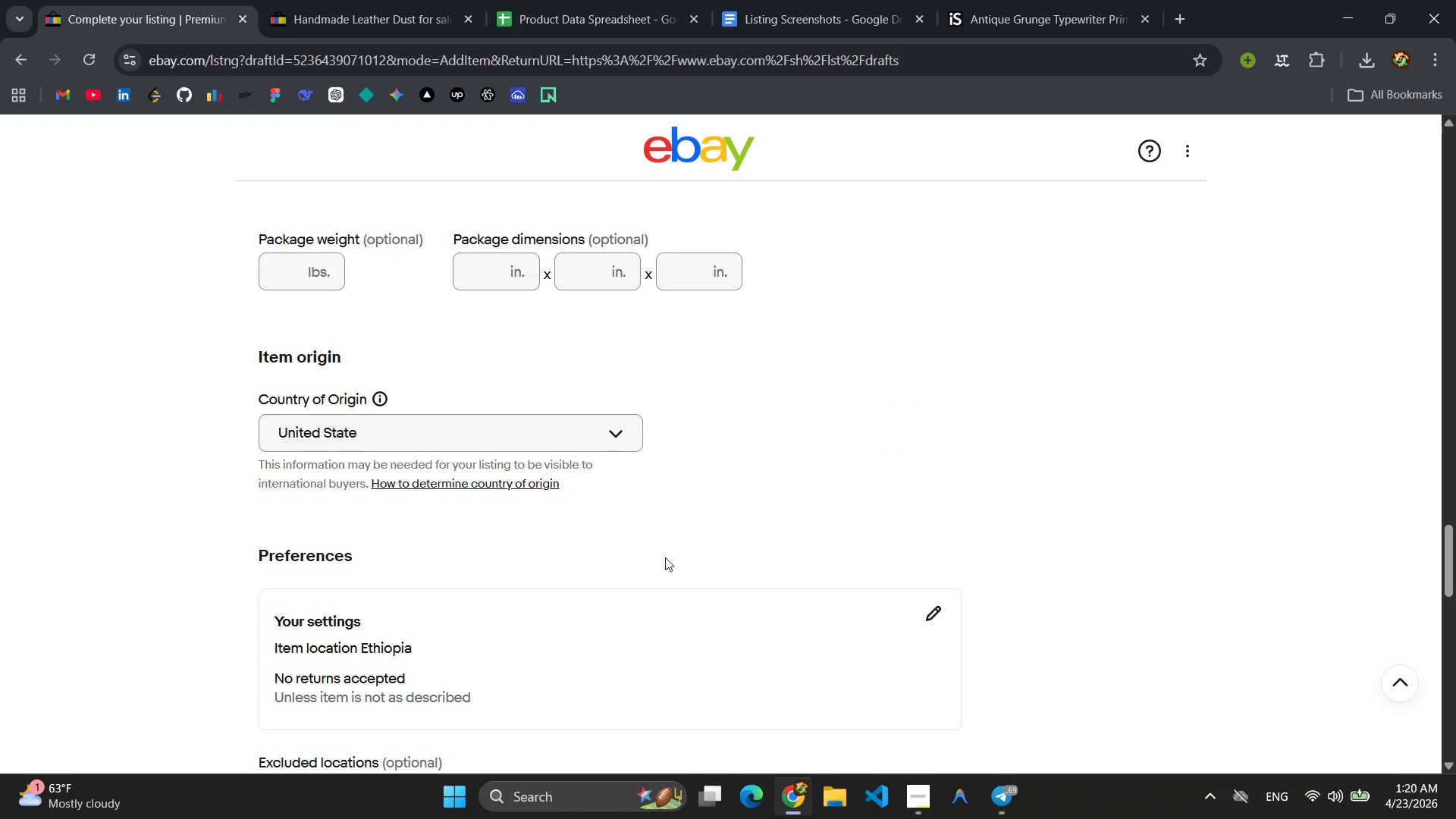 
wait(10.89)
 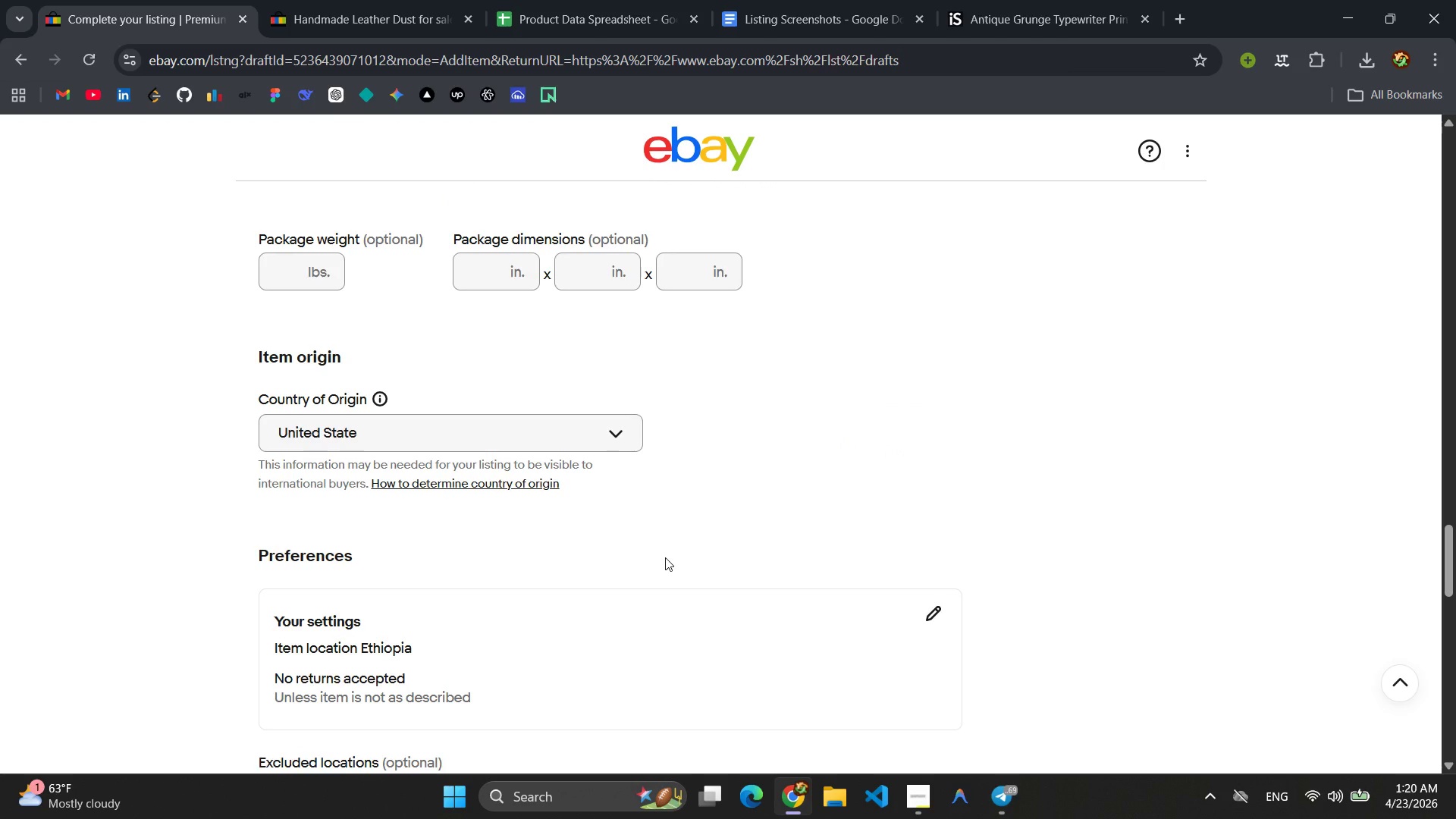 
scroll: coordinate [665, 557], scroll_direction: down, amount: 4.0
 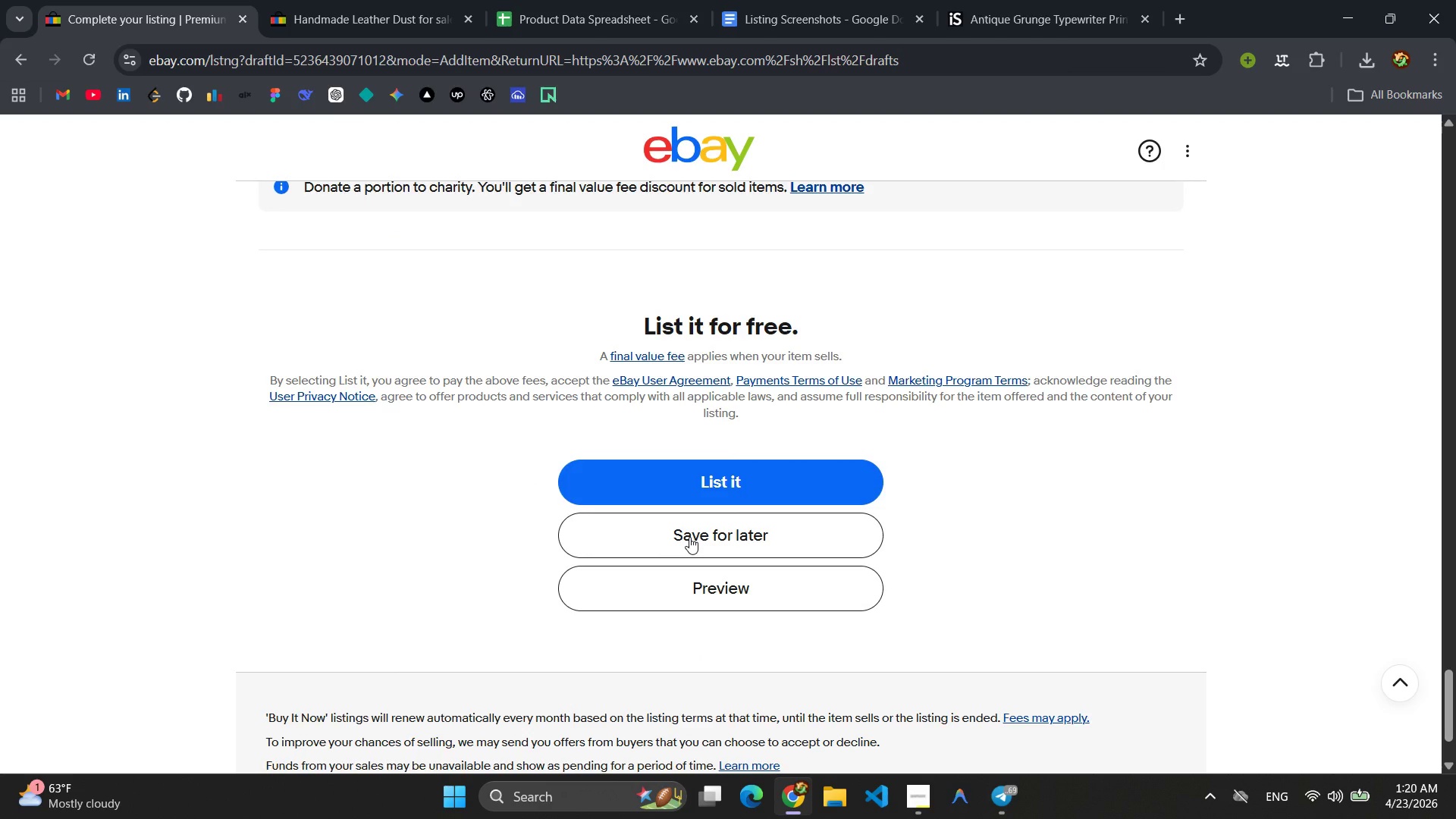 
wait(7.19)
 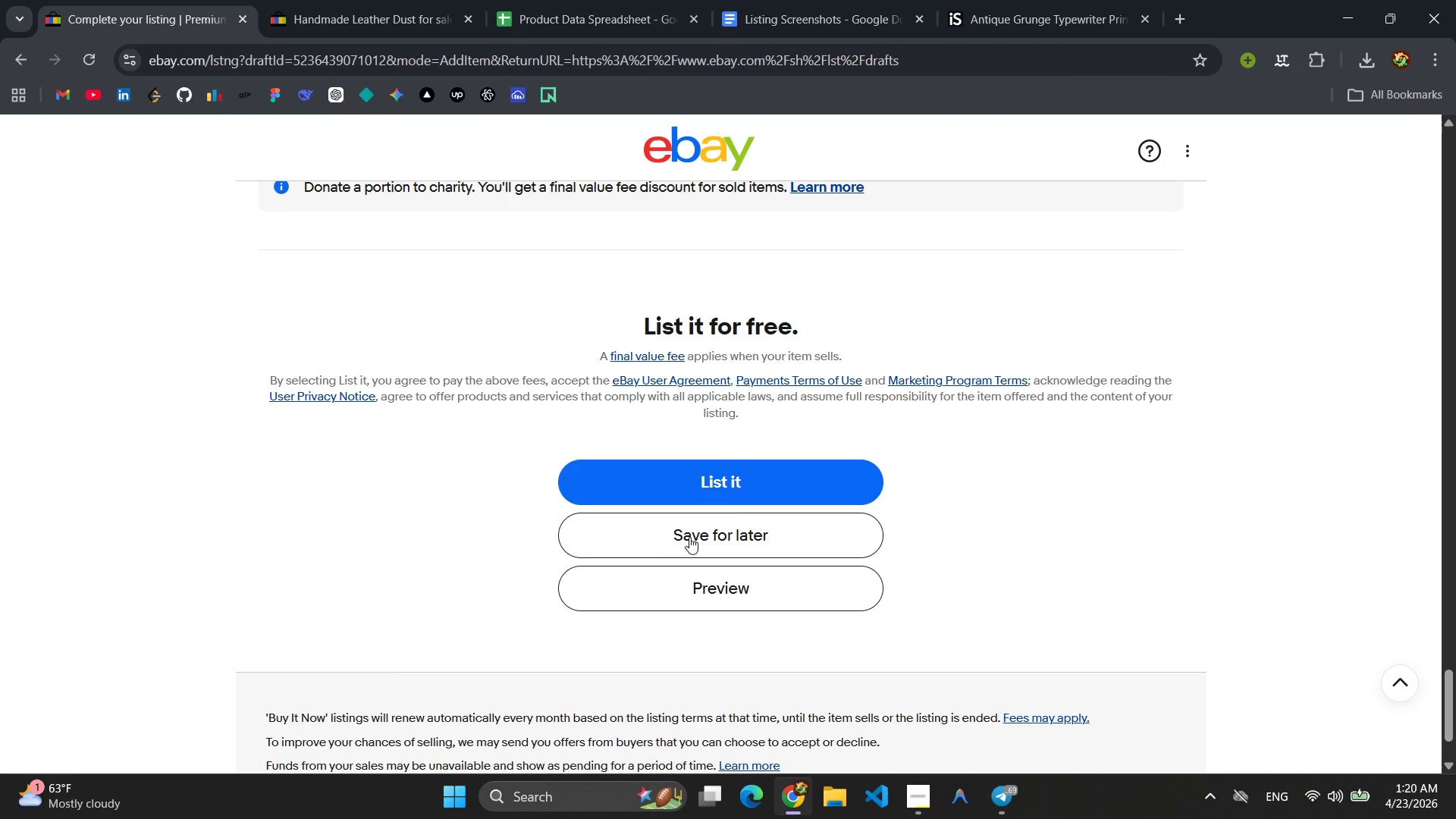 
left_click([689, 537])
 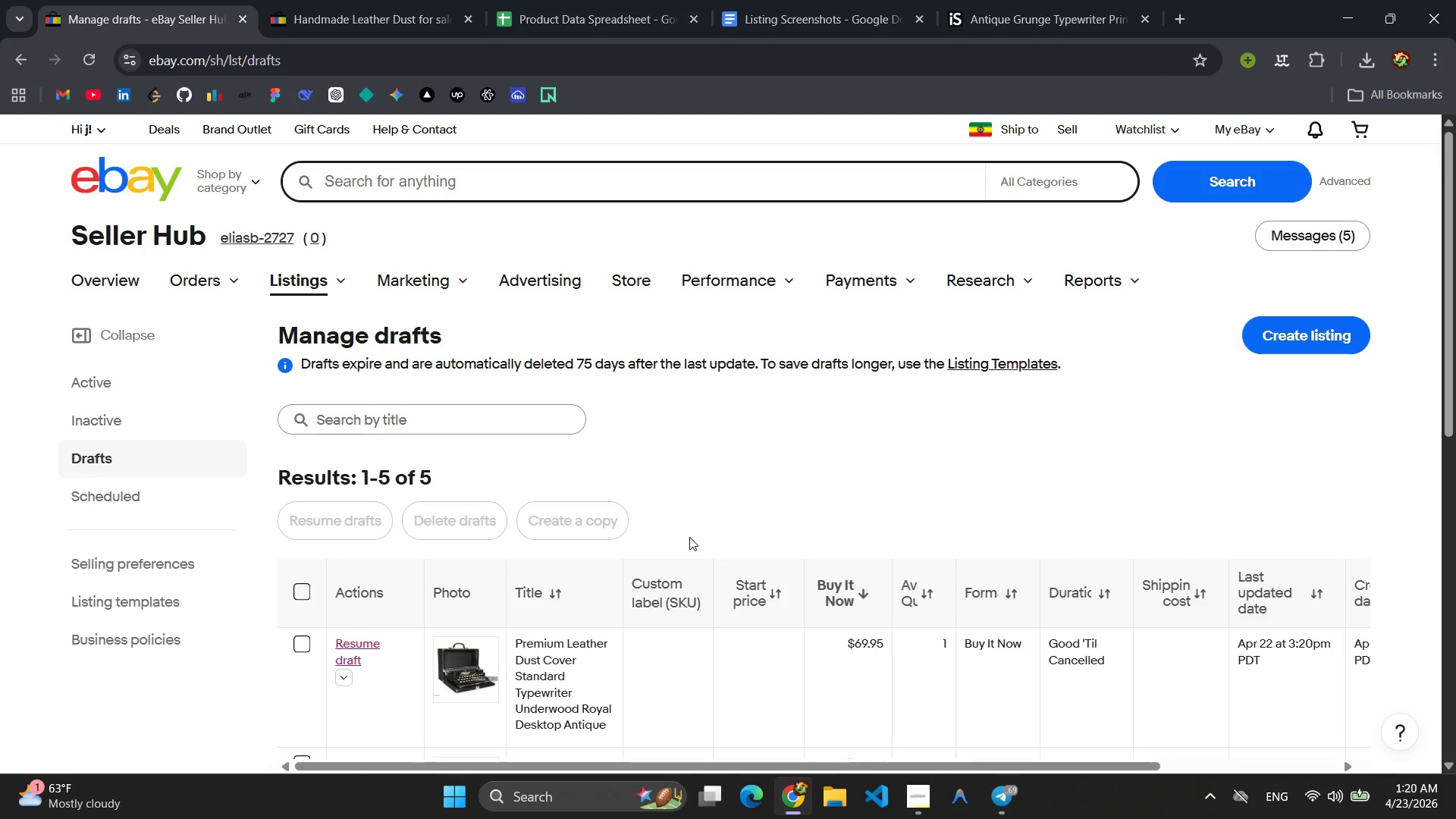 
scroll: coordinate [729, 488], scroll_direction: down, amount: 3.0
 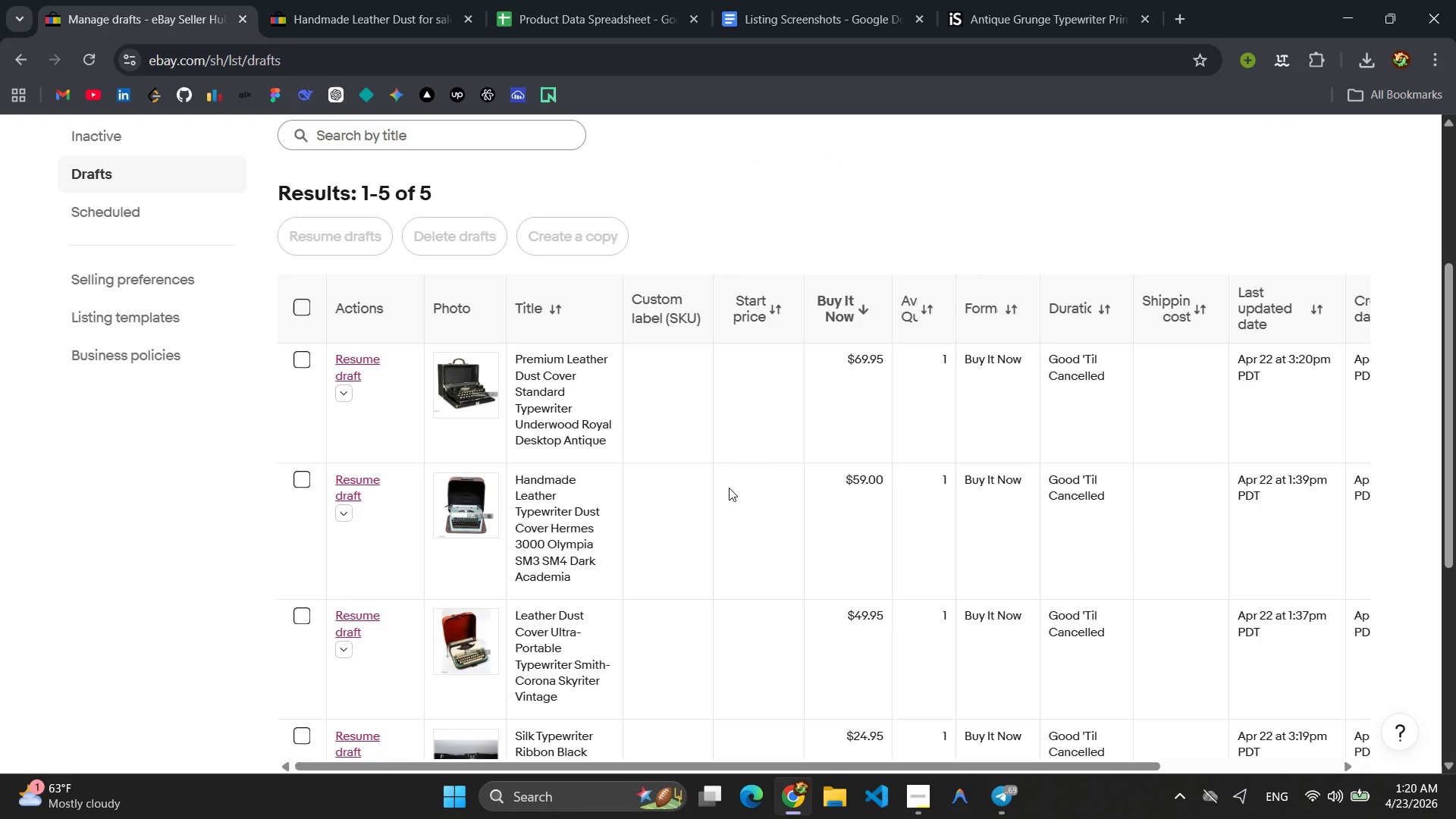 
left_click([848, 6])
 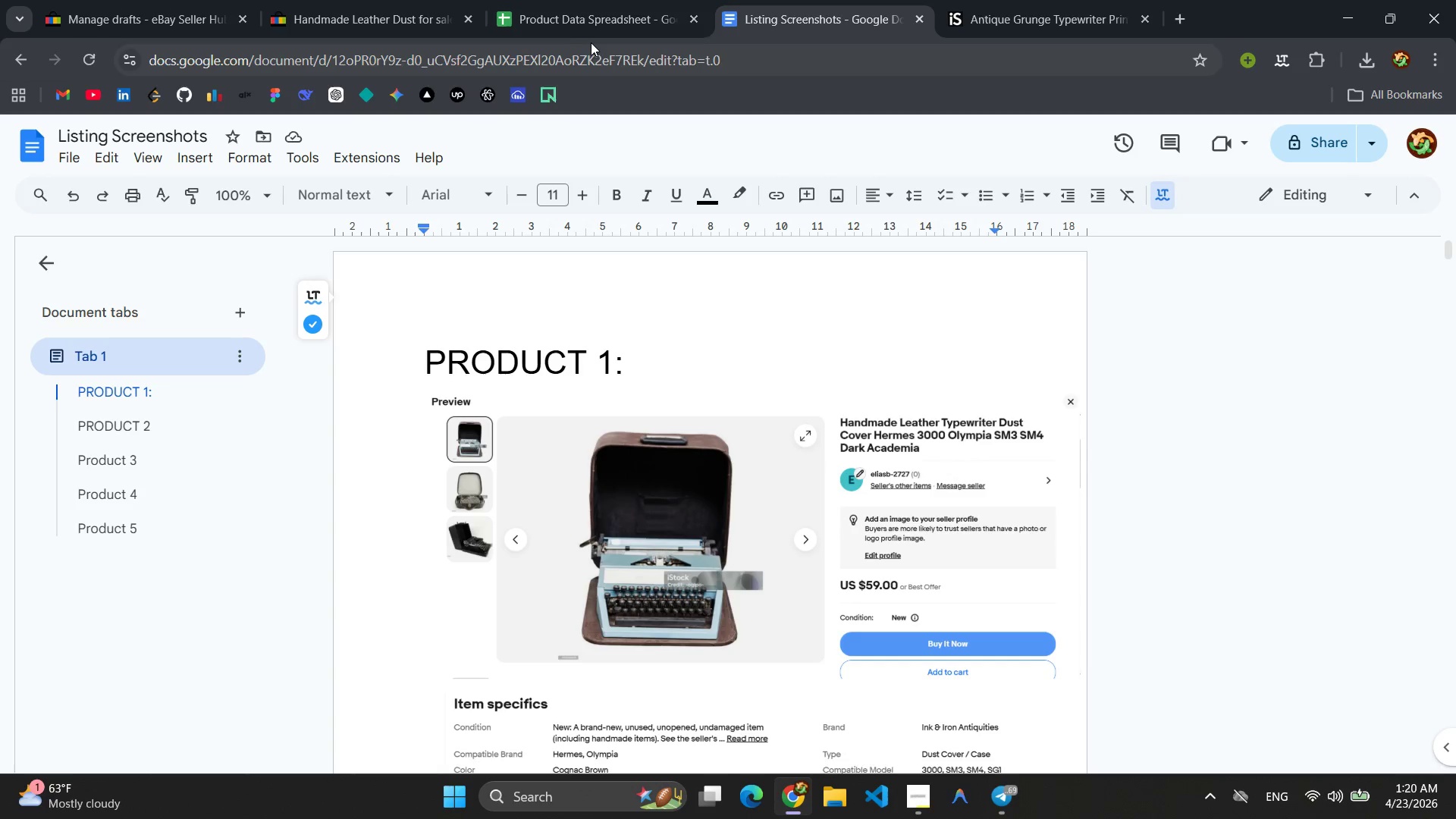 
left_click([570, 26])
 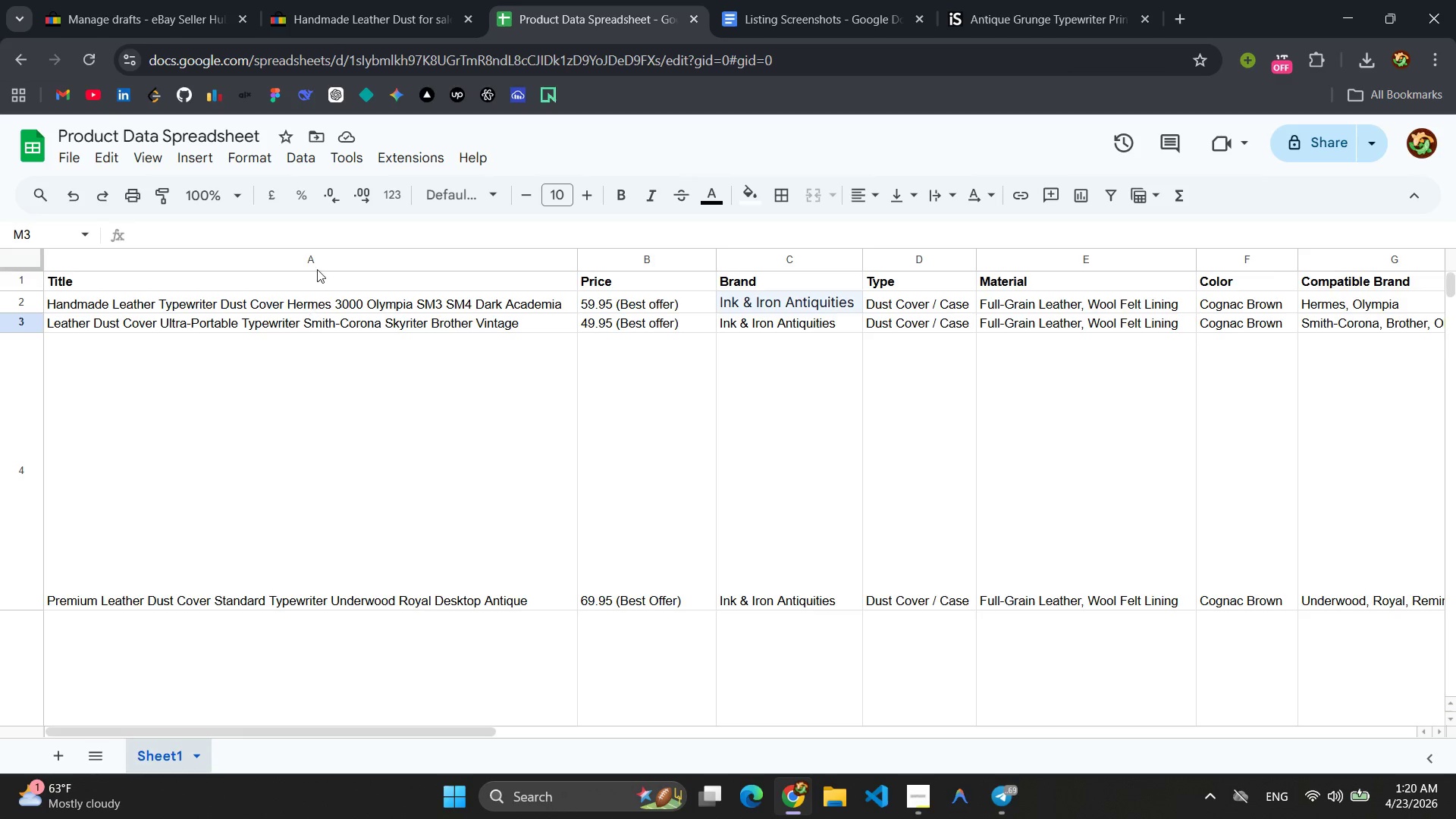 
left_click([111, 0])
 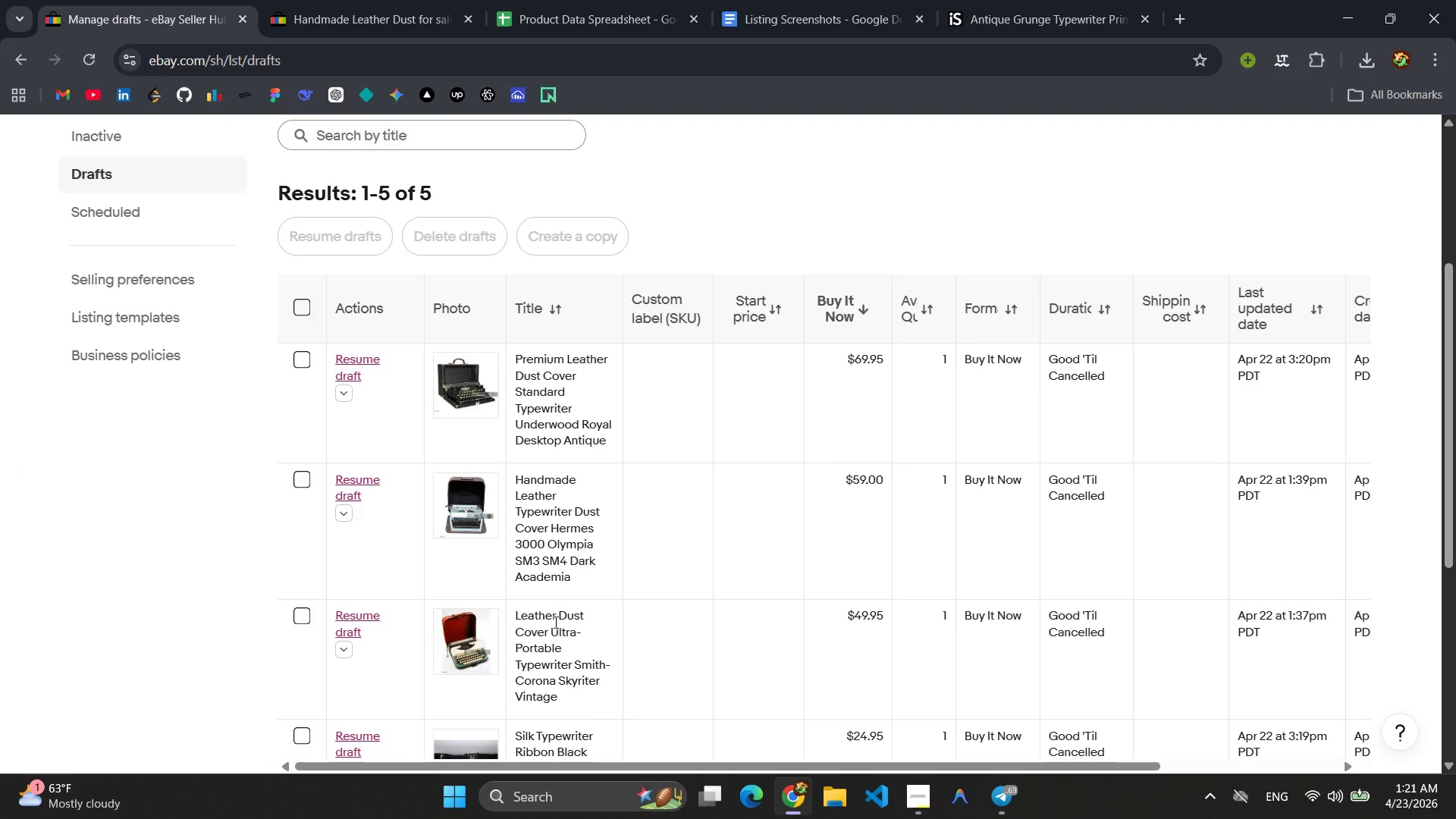 
scroll: coordinate [555, 629], scroll_direction: down, amount: 2.0
 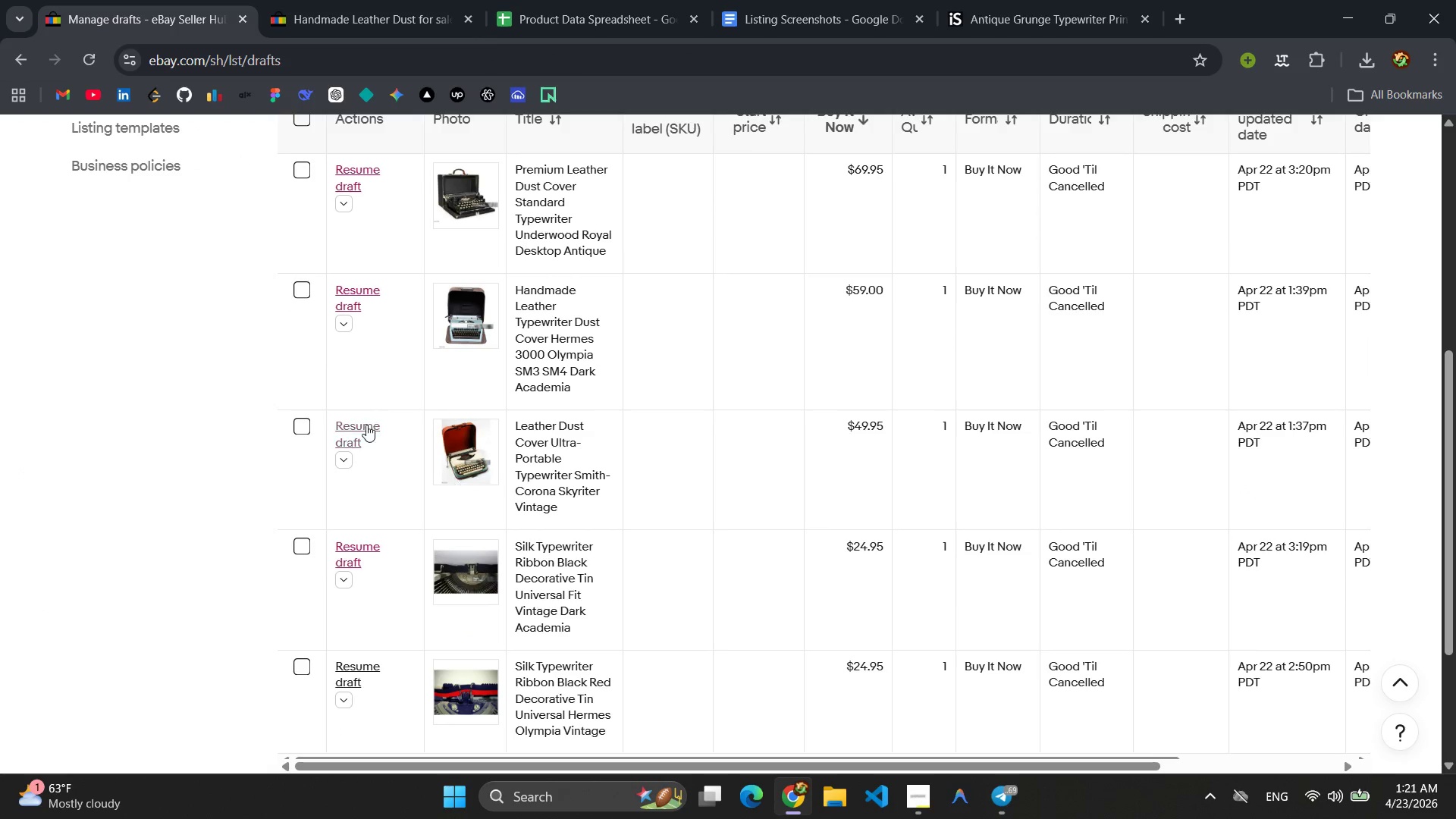 
left_click([358, 419])
 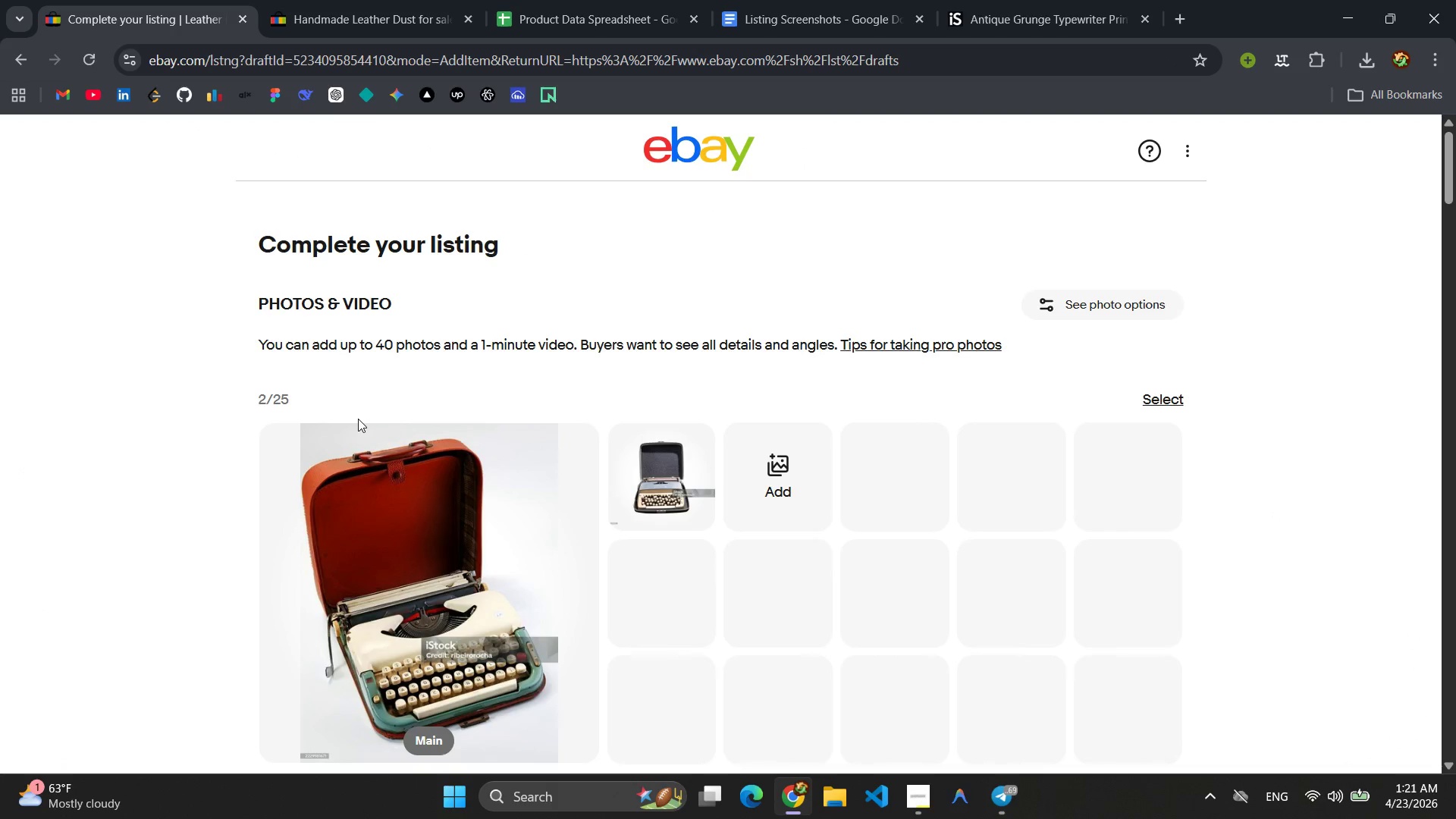 
wait(6.02)
 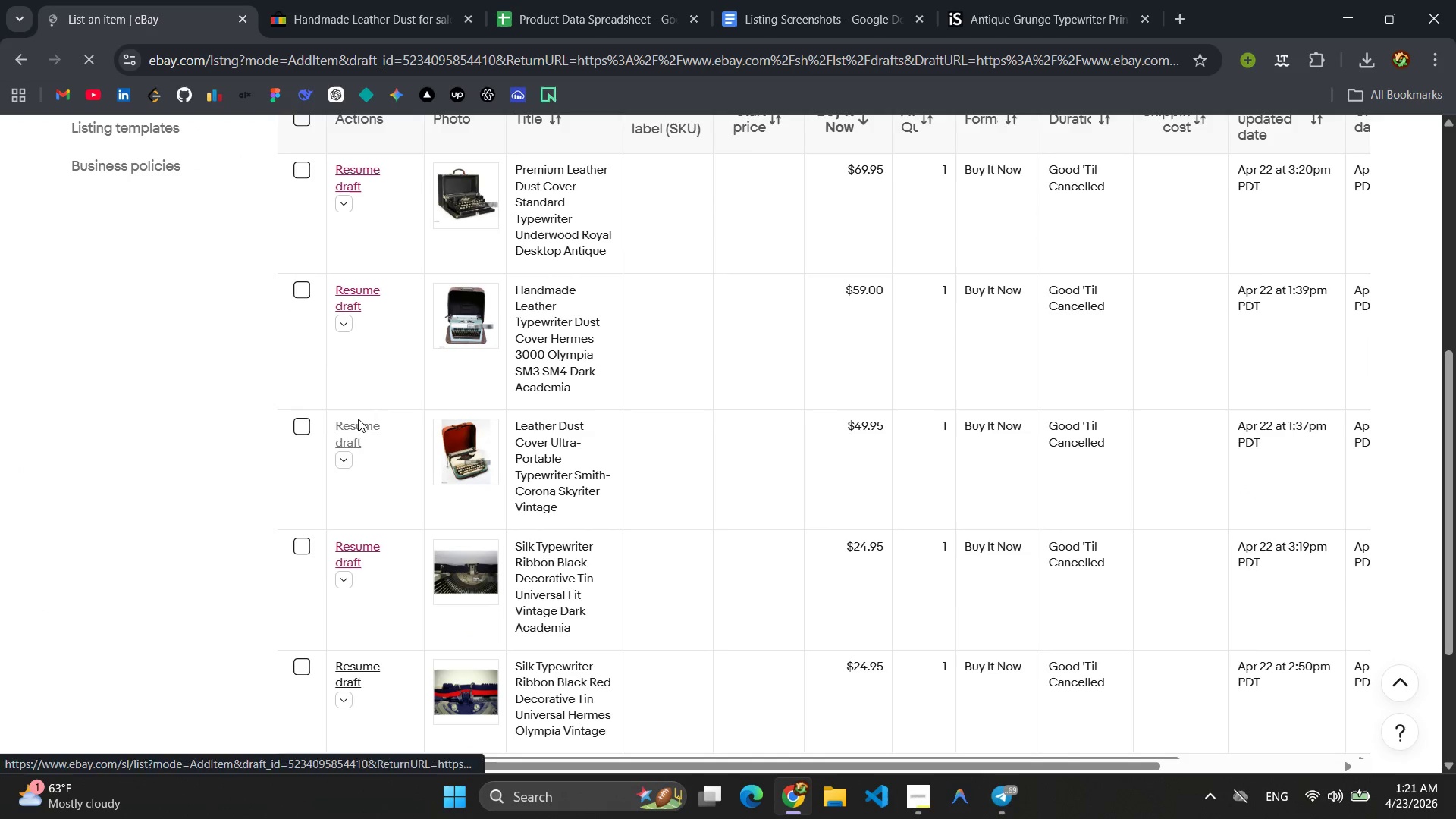 
scroll: coordinate [612, 397], scroll_direction: down, amount: 24.0
 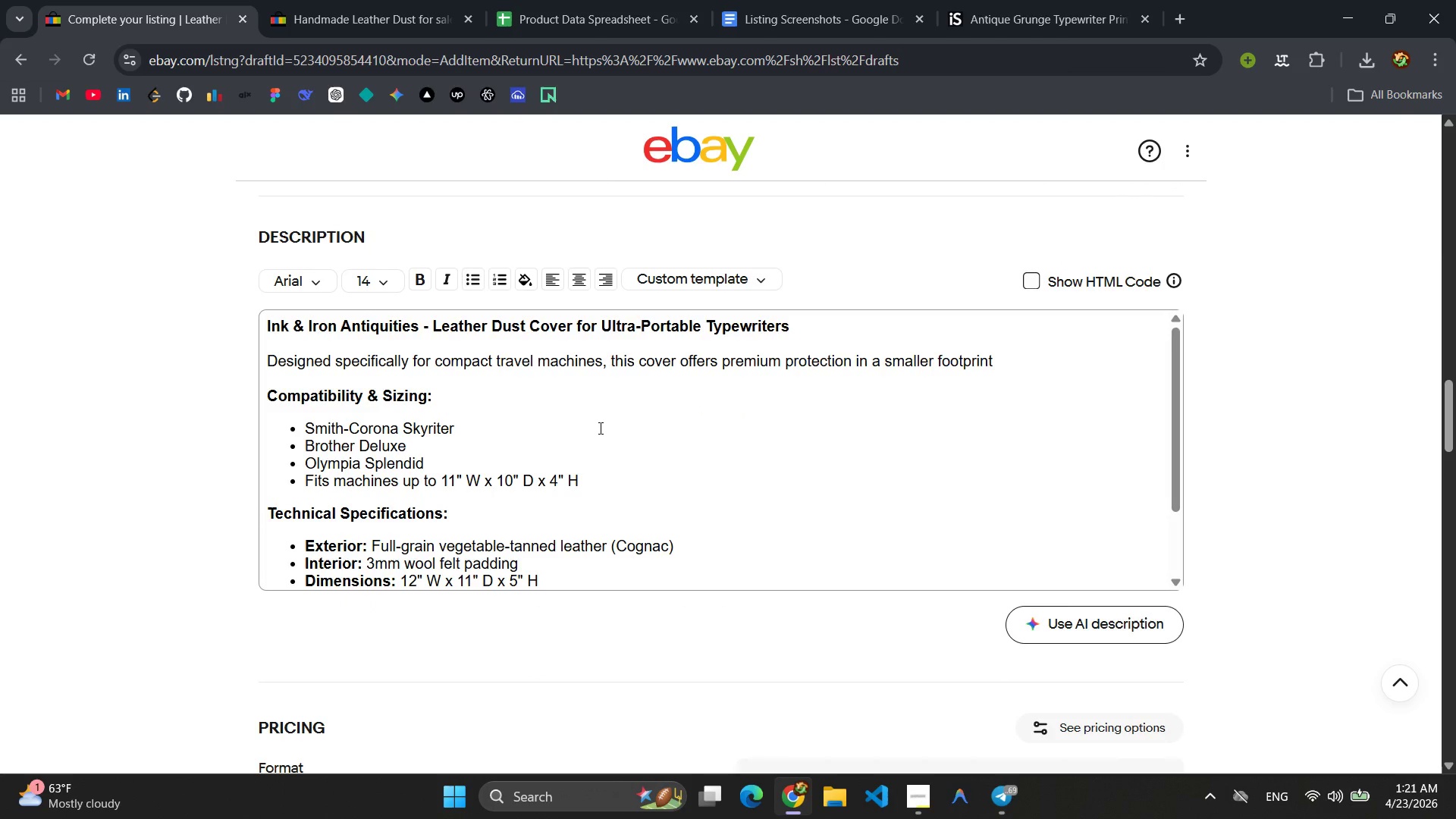 
left_click([598, 438])
 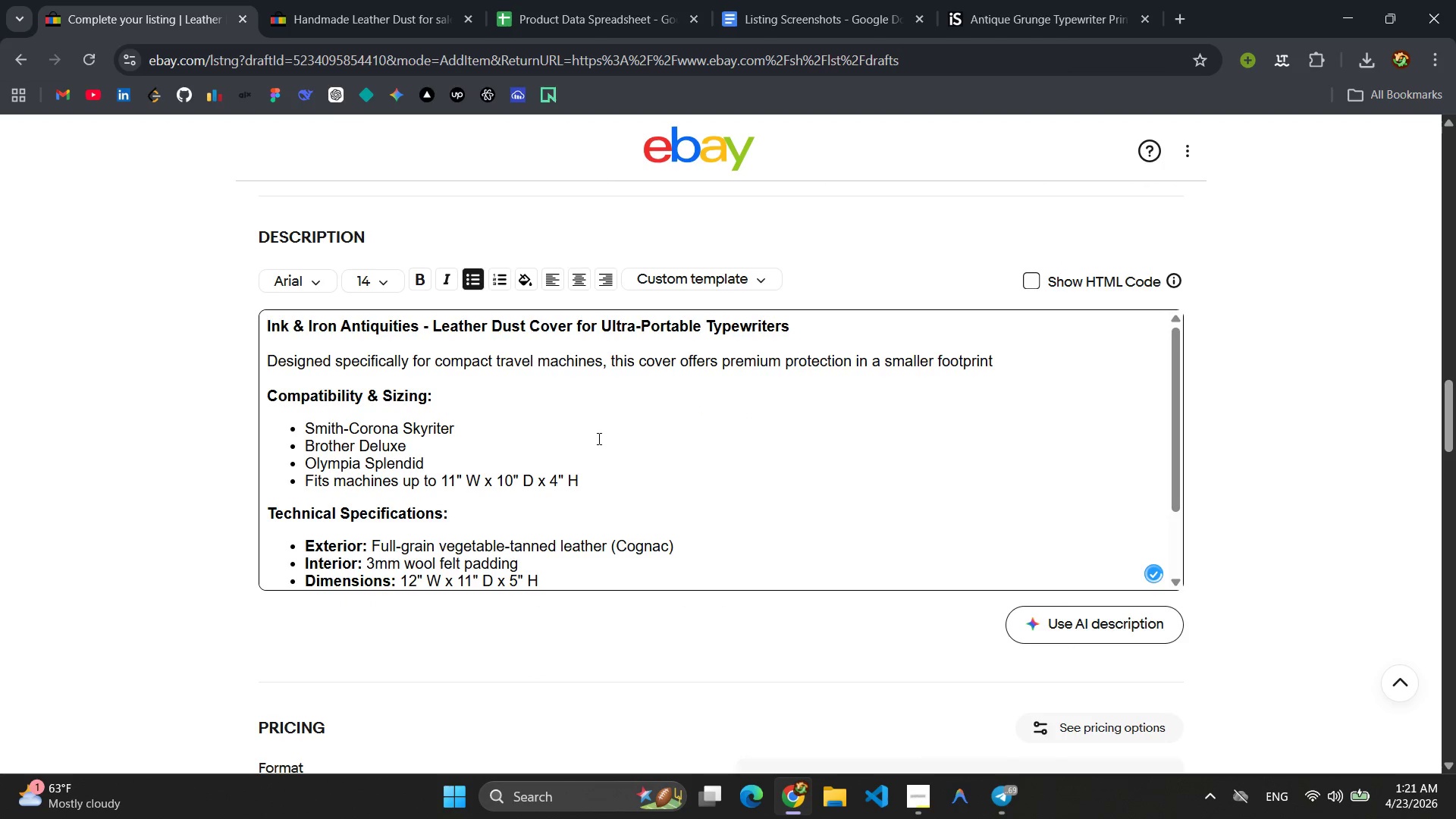 
key(Control+A)
 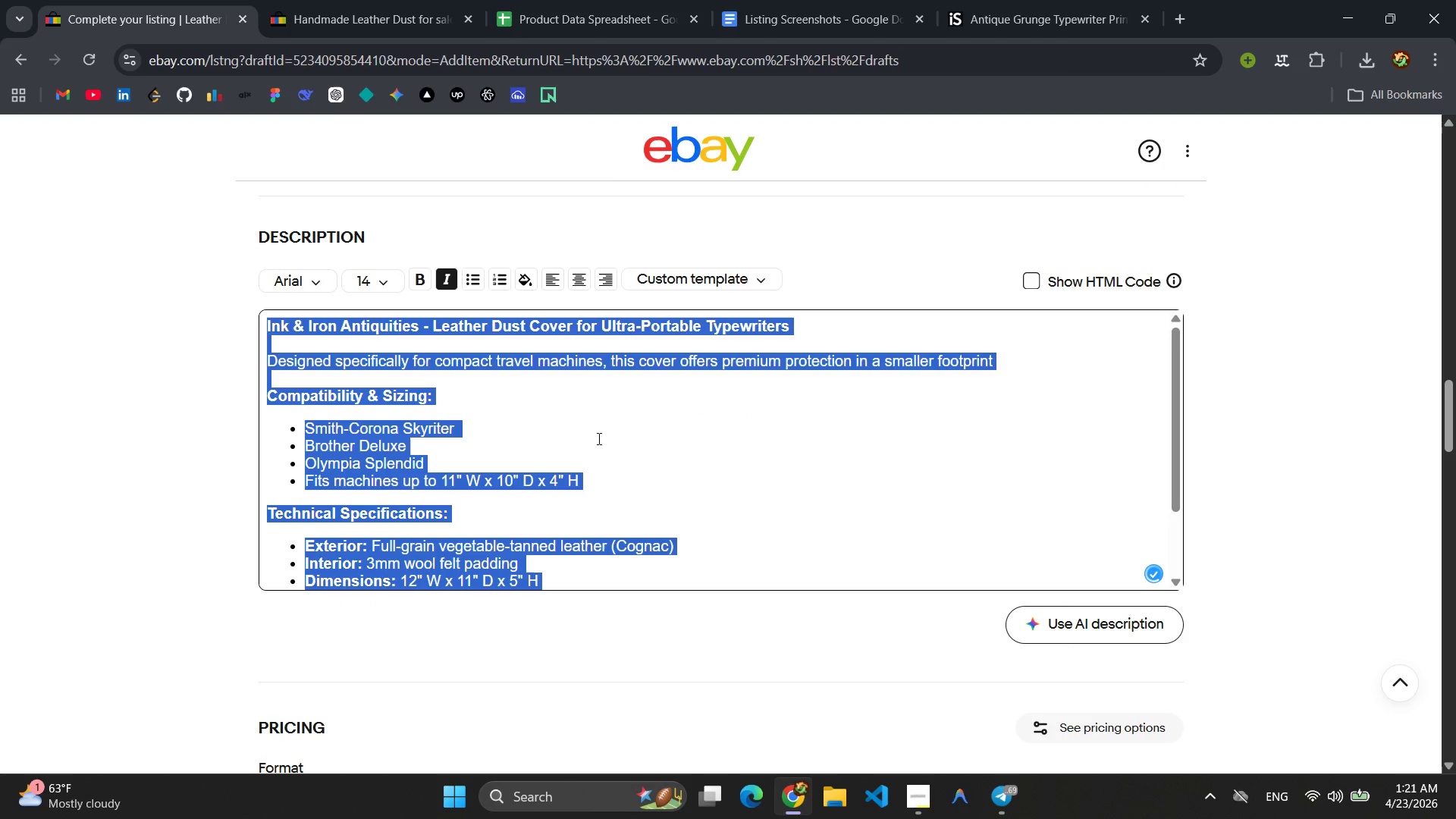 
key(Control+C)
 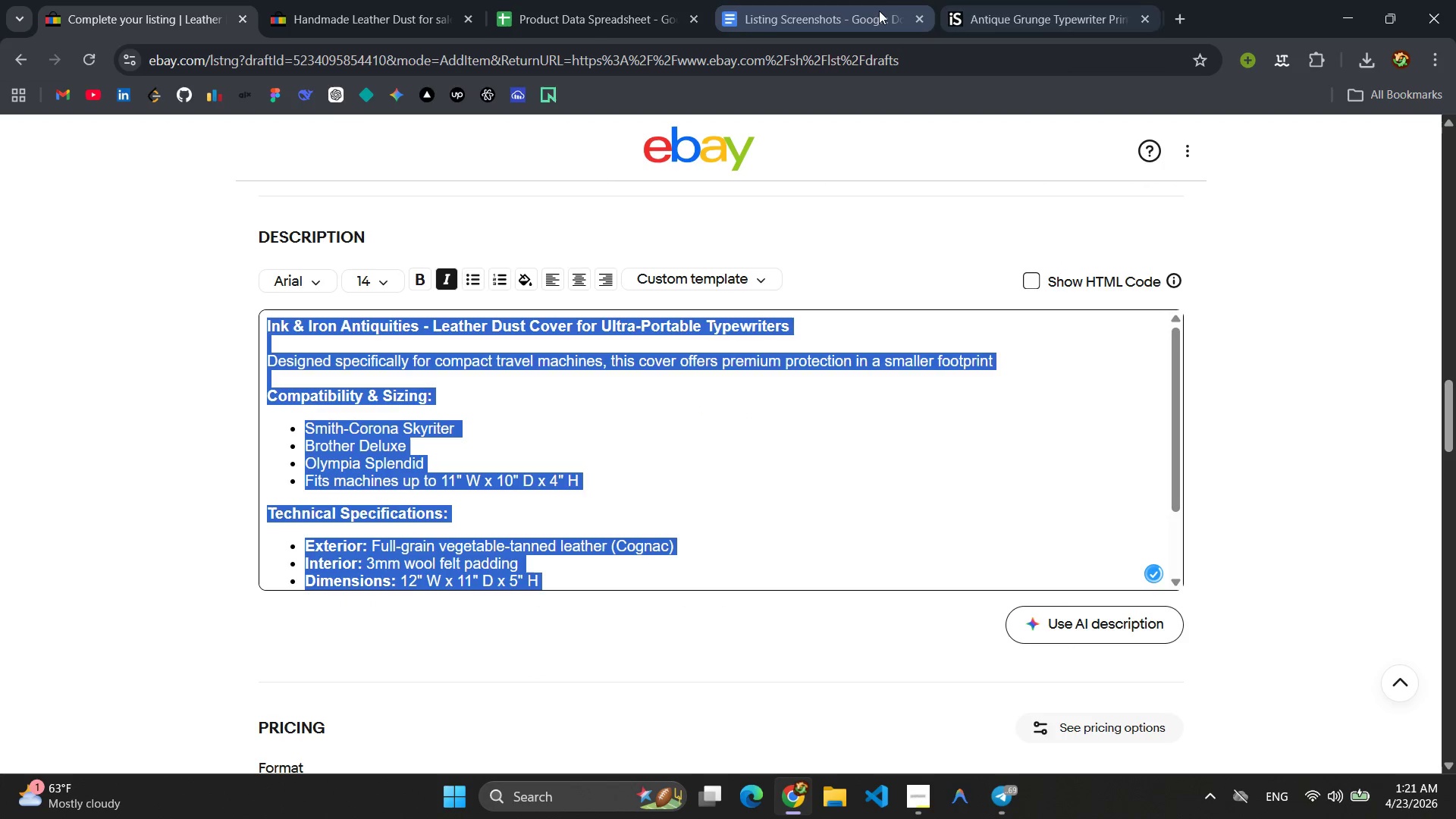 
left_click([538, 0])
 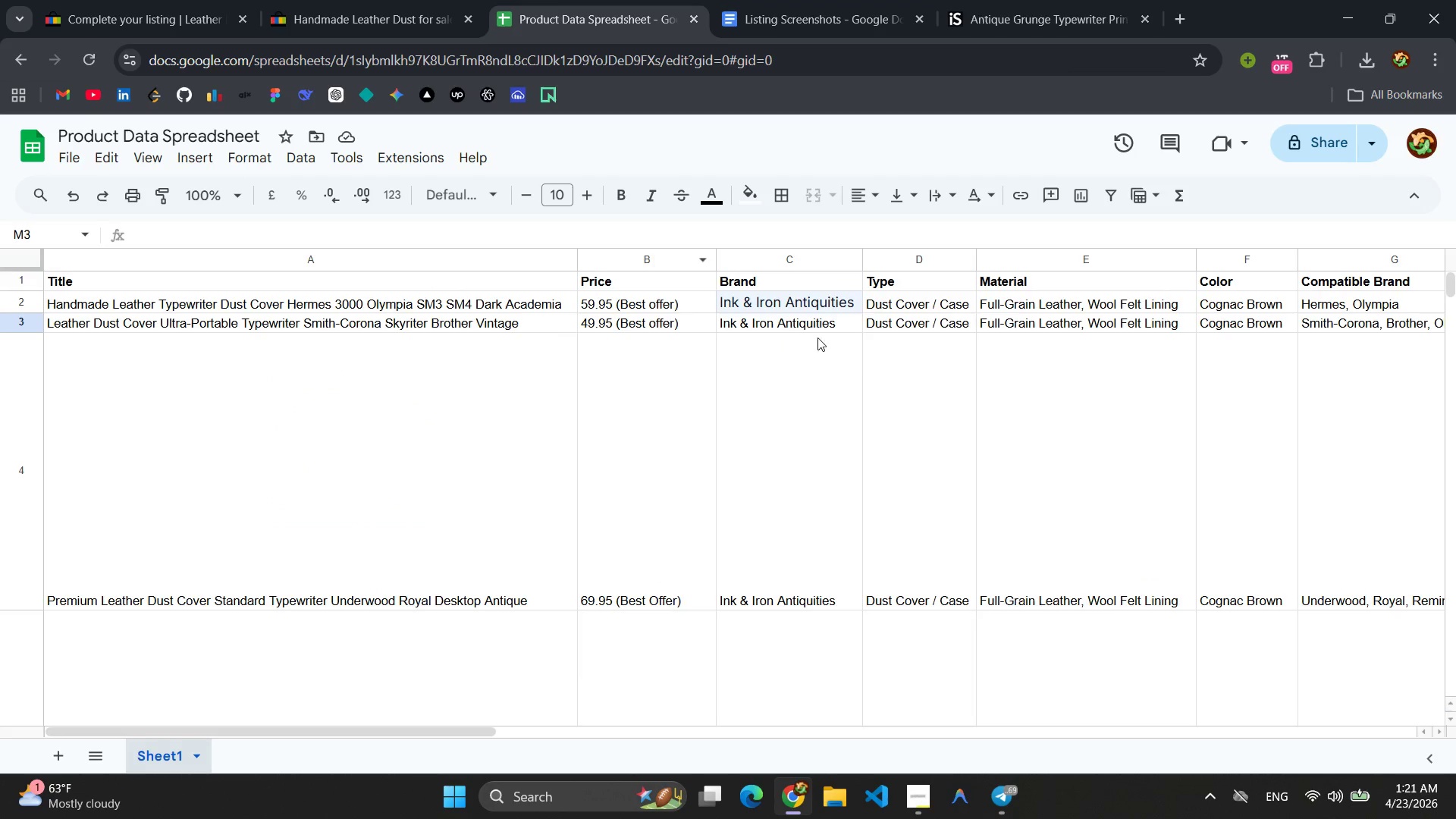 
mouse_move([893, 366])
 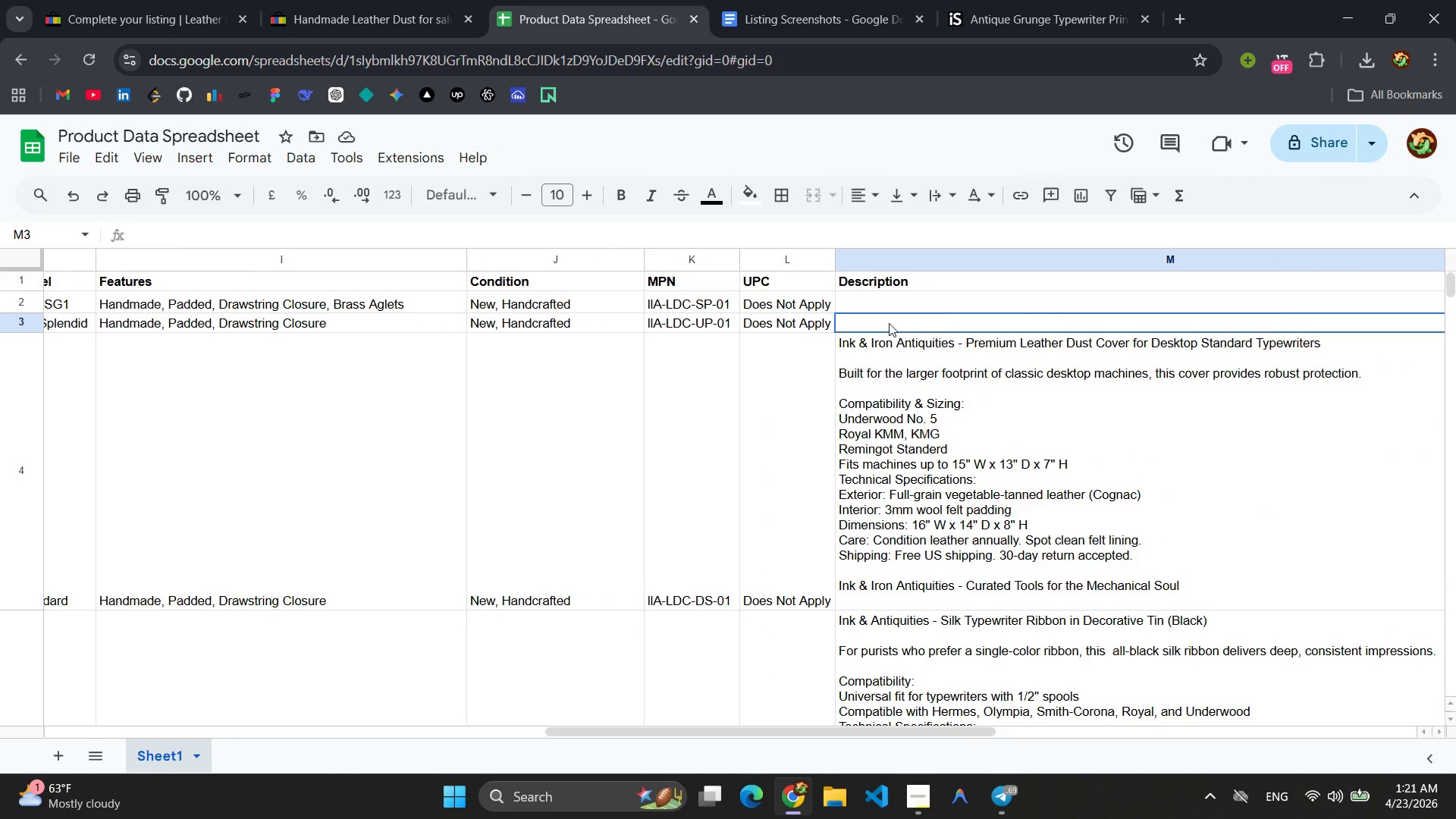 
double_click([889, 323])
 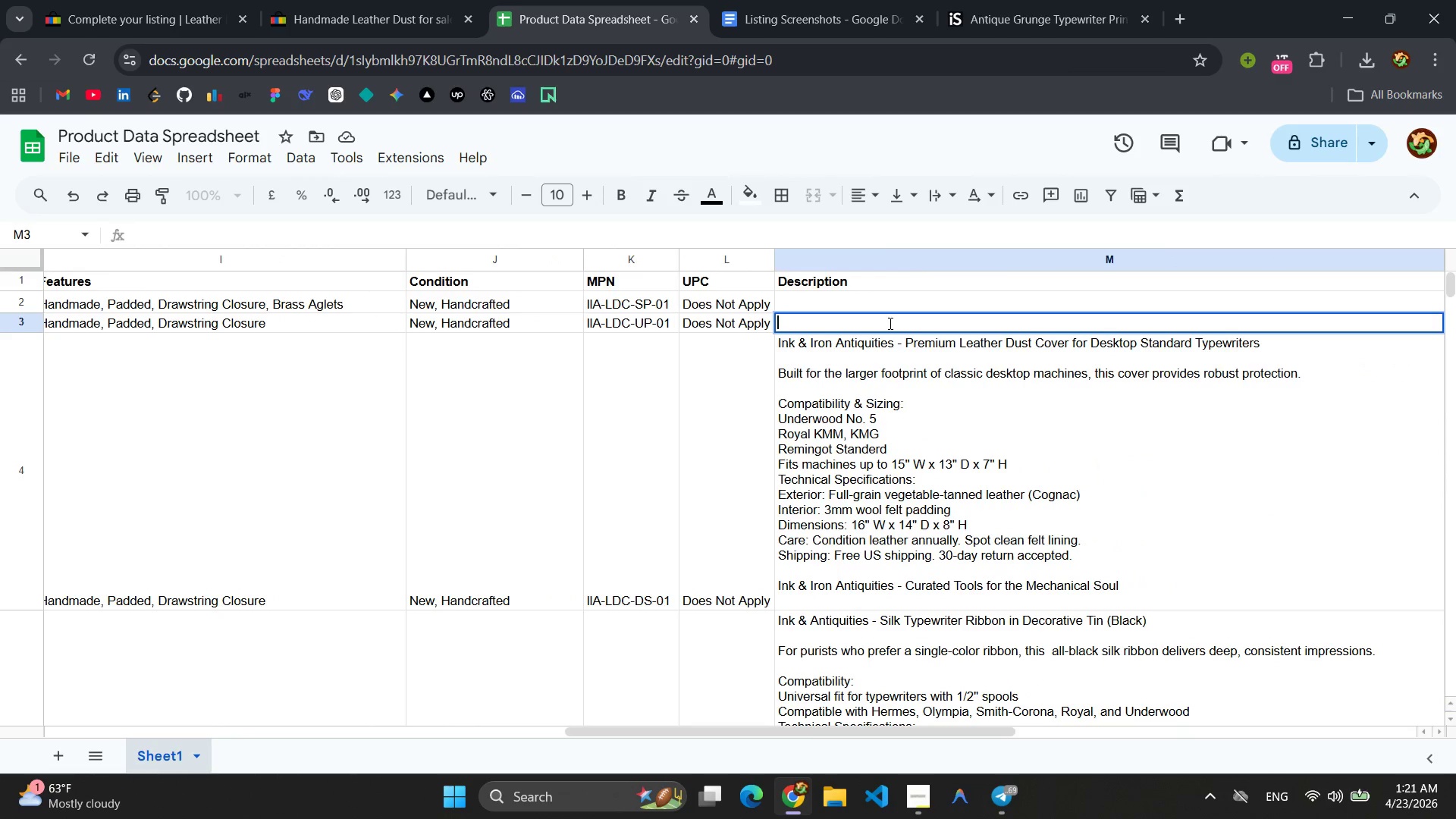 
key(Control+V)
 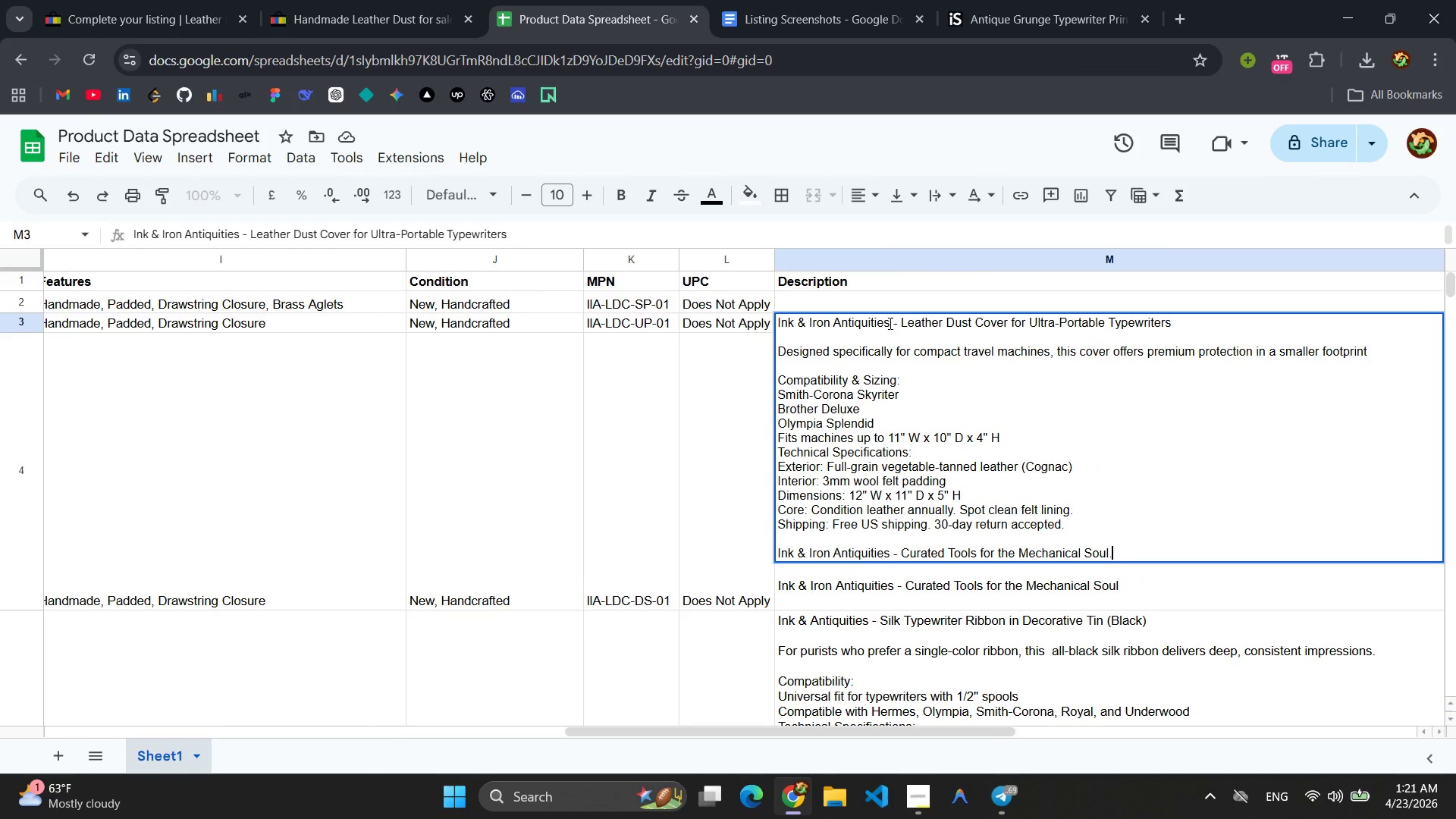 
wait(6.45)
 